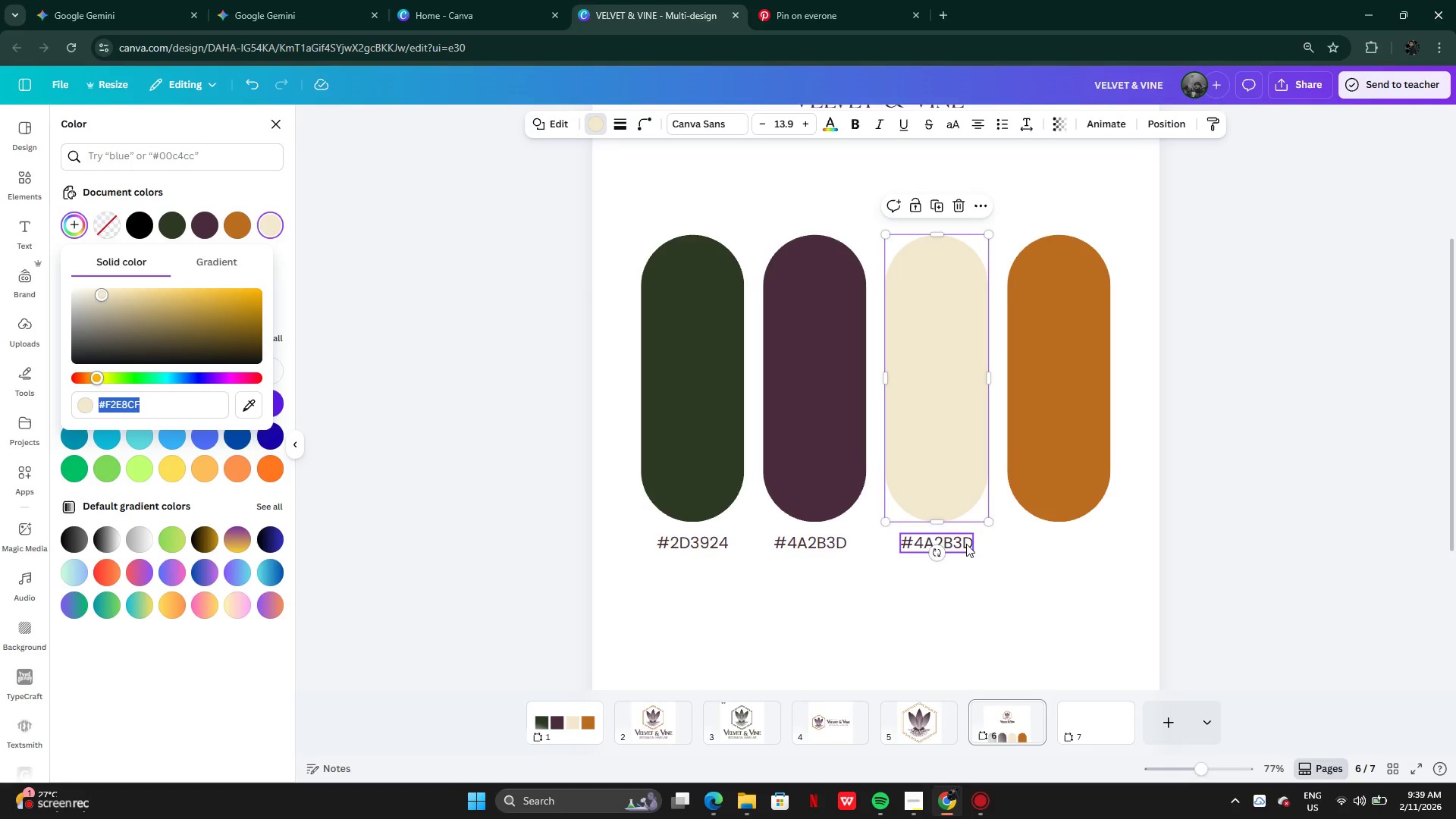 
double_click([966, 544])
 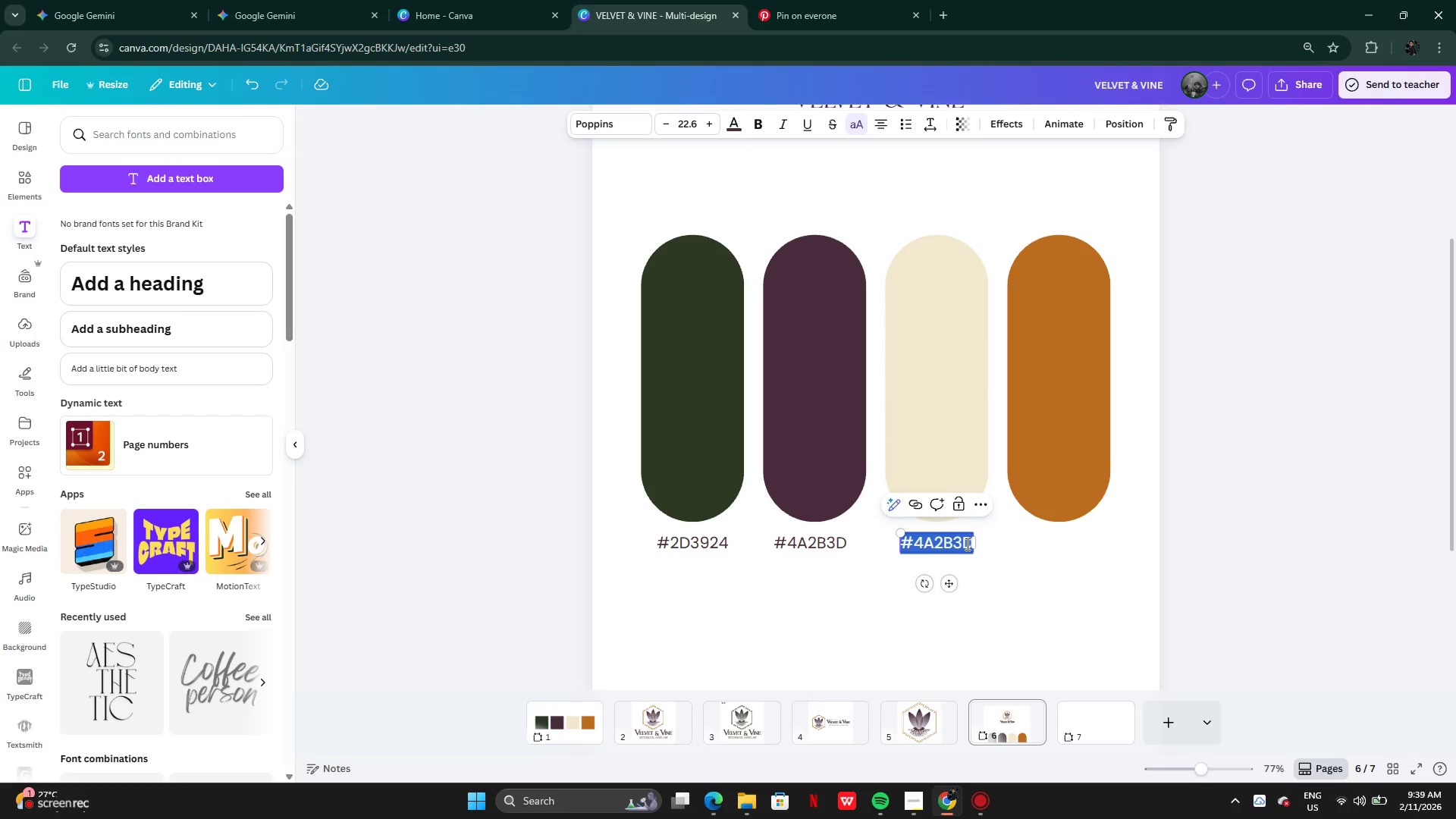 
key(Control+V)
 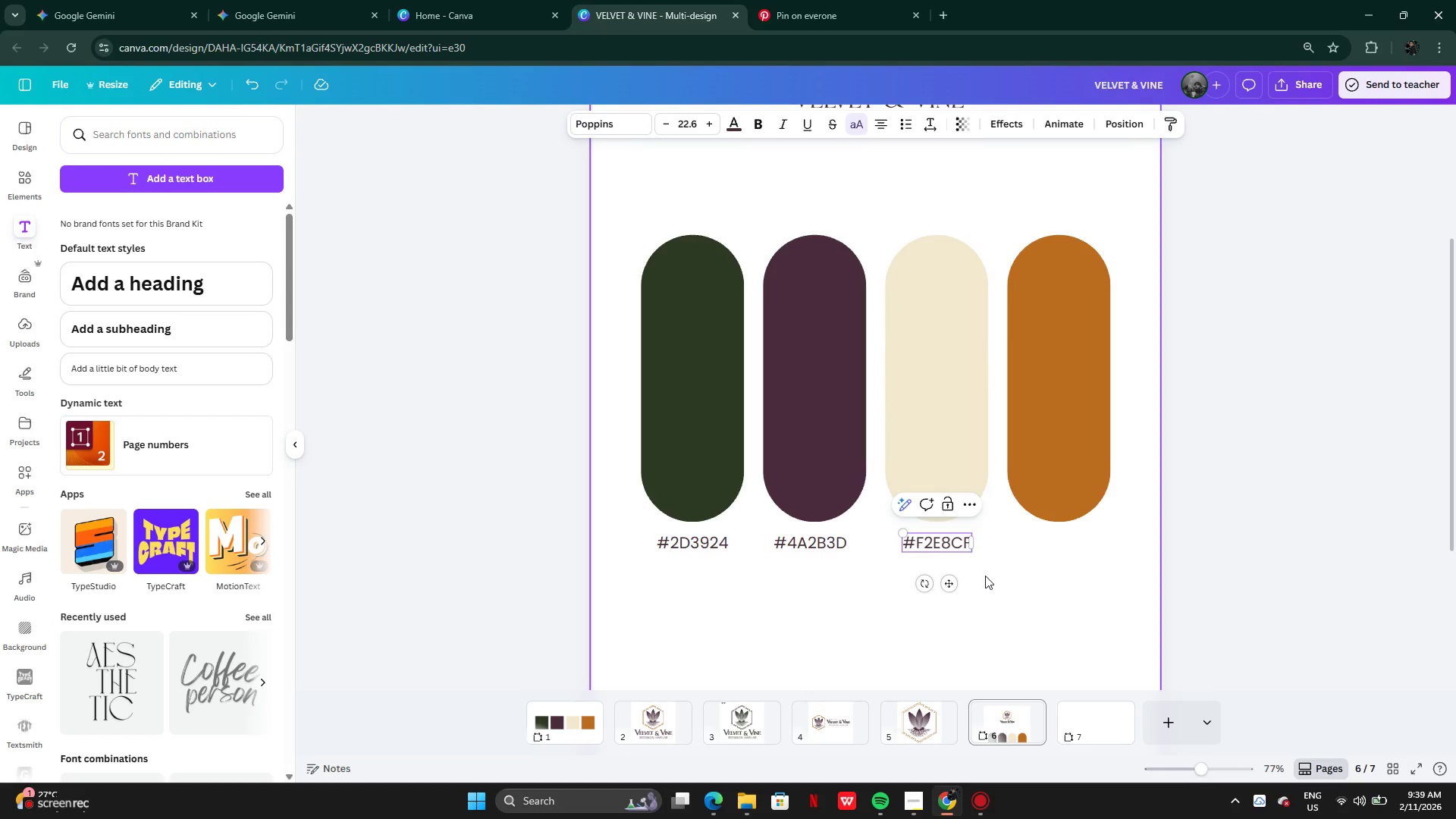 
left_click([986, 576])
 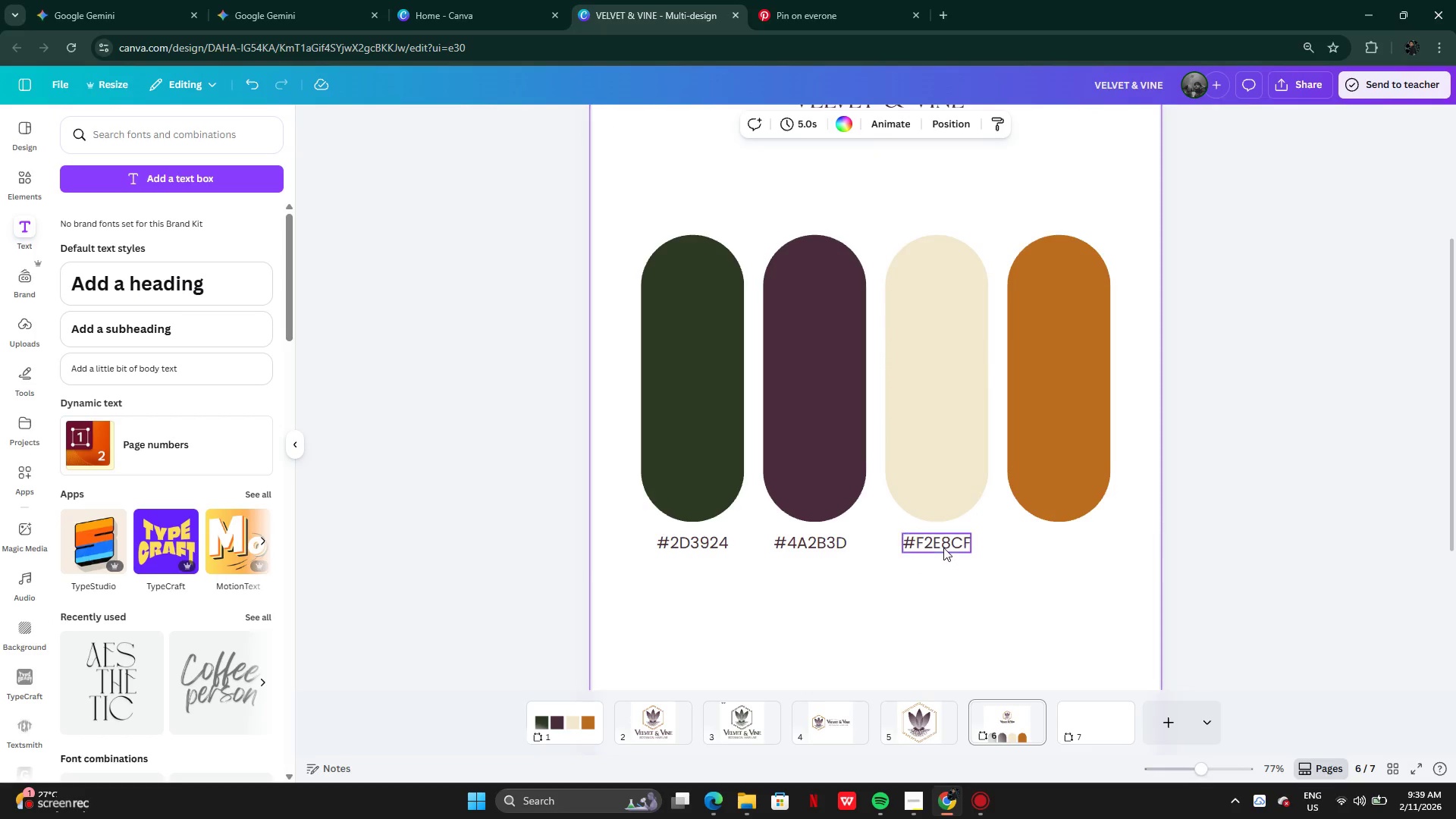 
left_click([943, 547])
 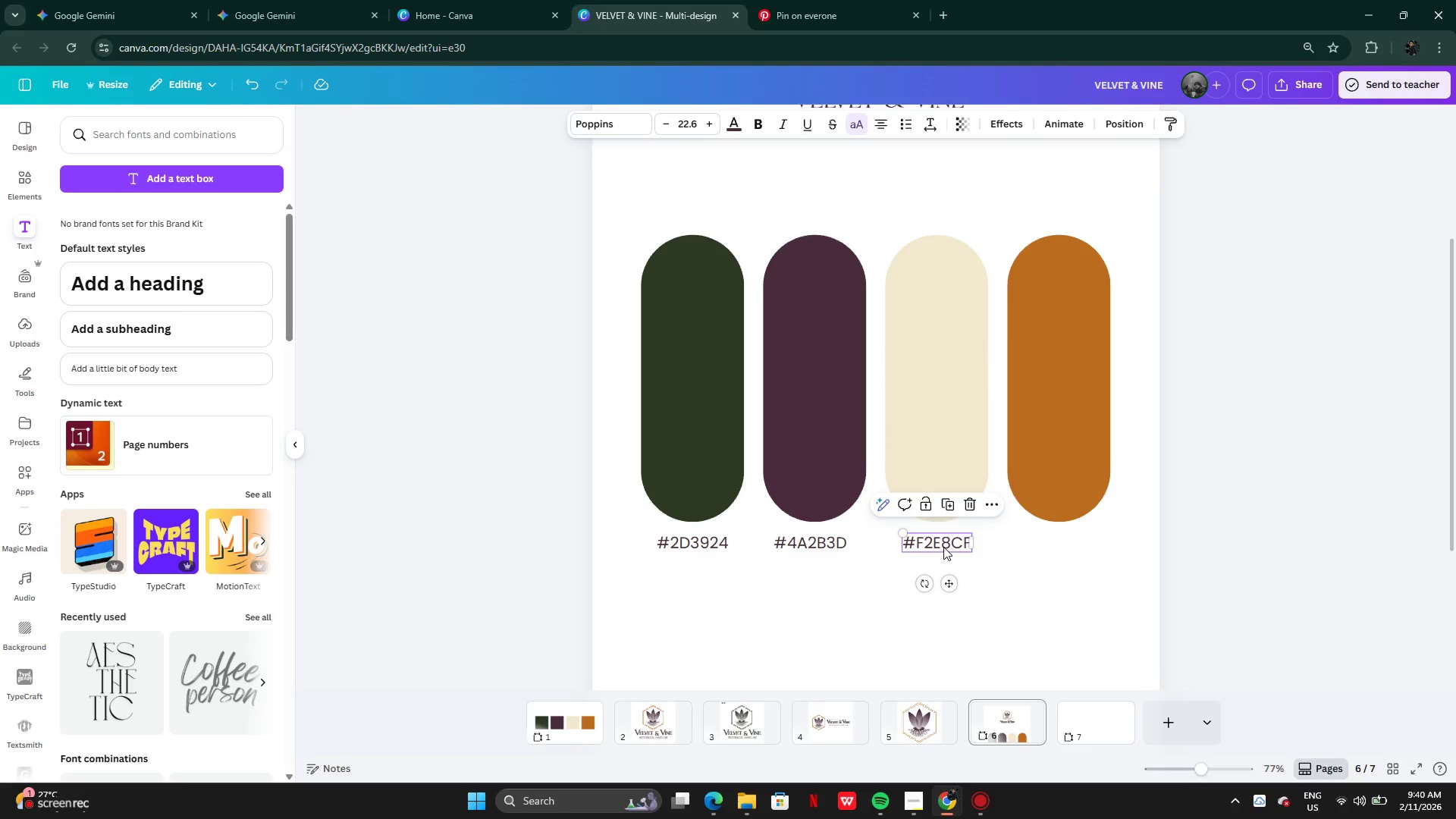 
hold_key(key=AltLeft, duration=0.44)
left_click_drag(start_coordinate=[943, 547], to_coordinate=[953, 546])
 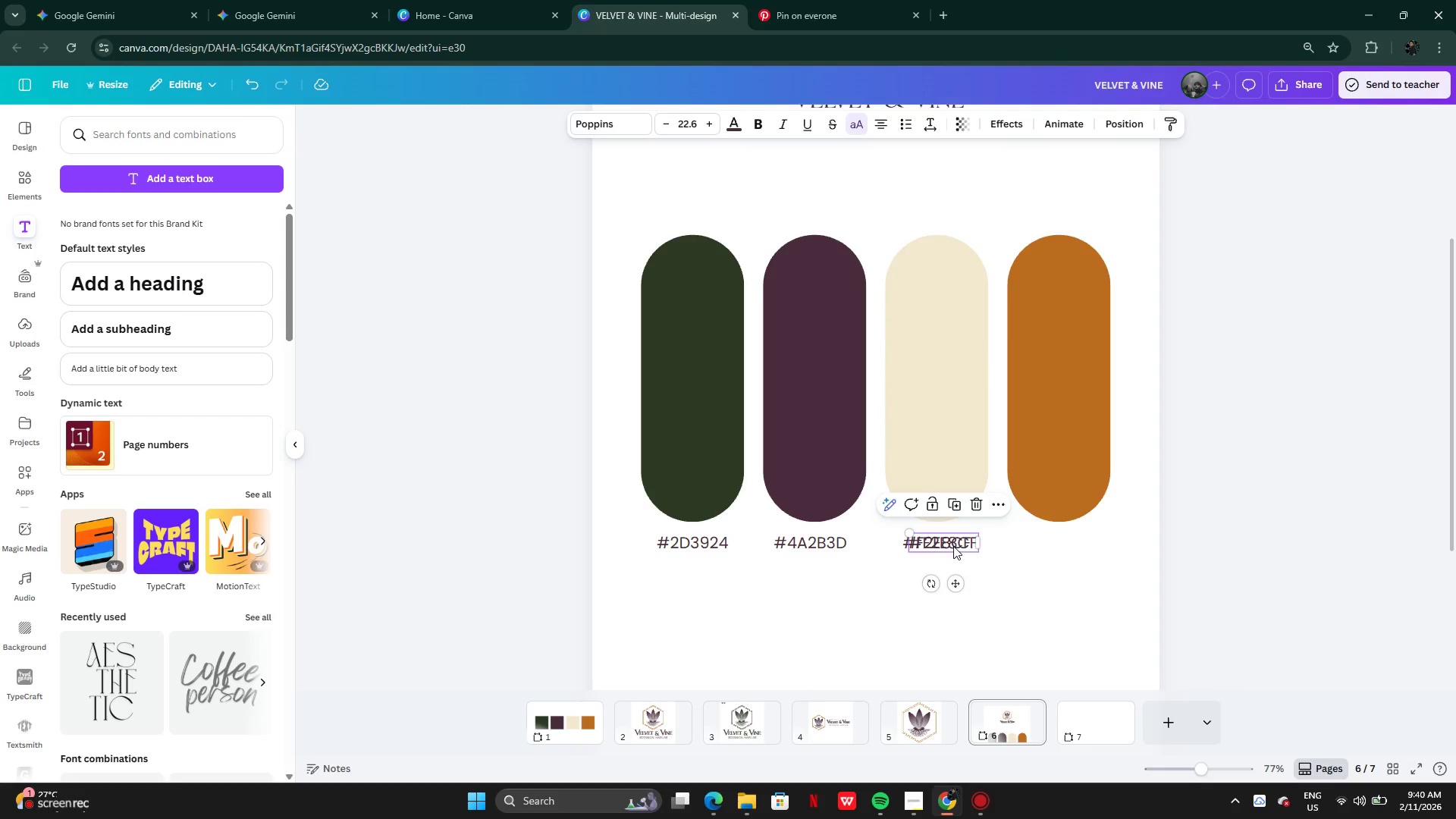 
left_click_drag(start_coordinate=[953, 546], to_coordinate=[1065, 543])
 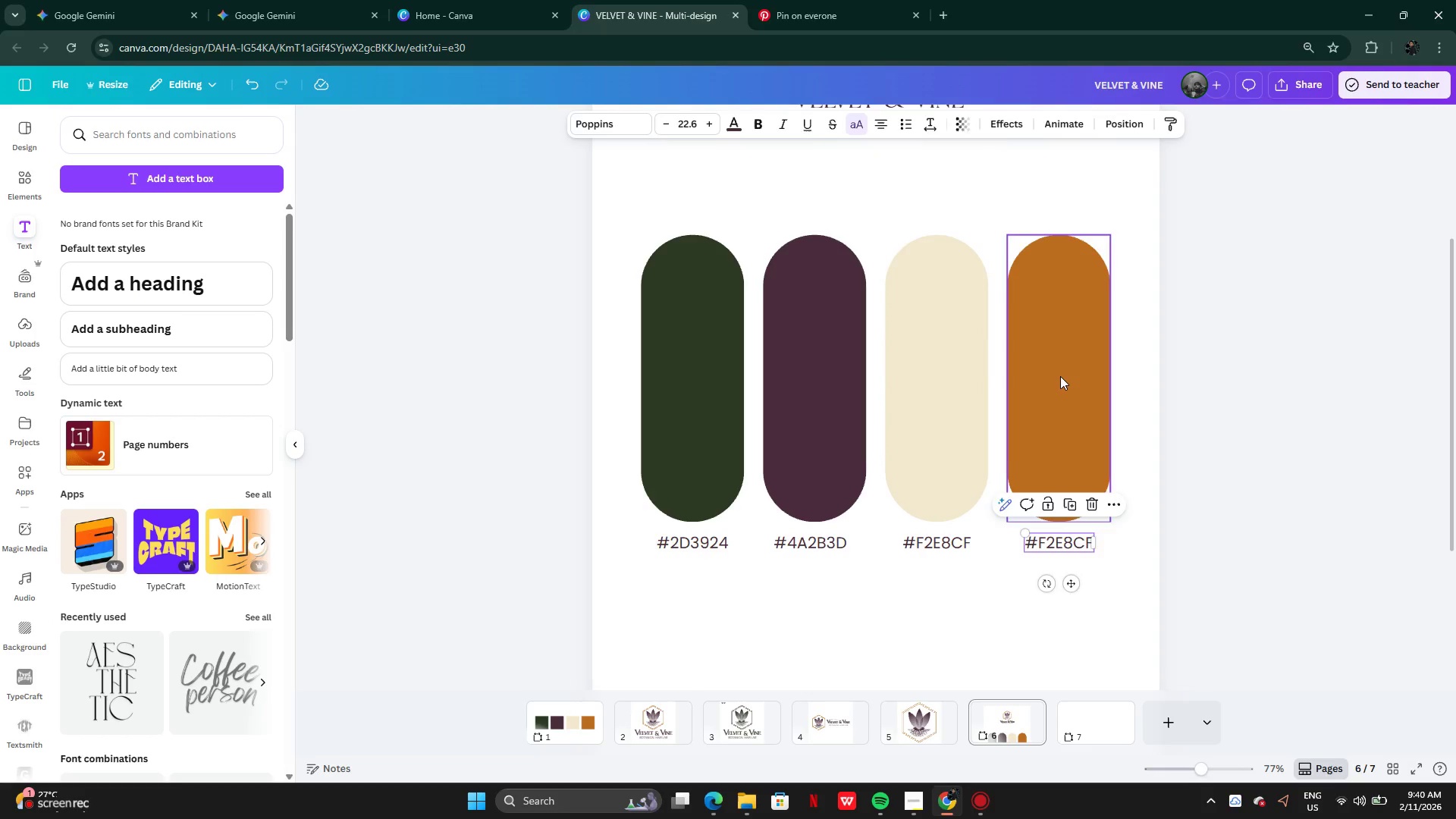 
left_click([1060, 376])
 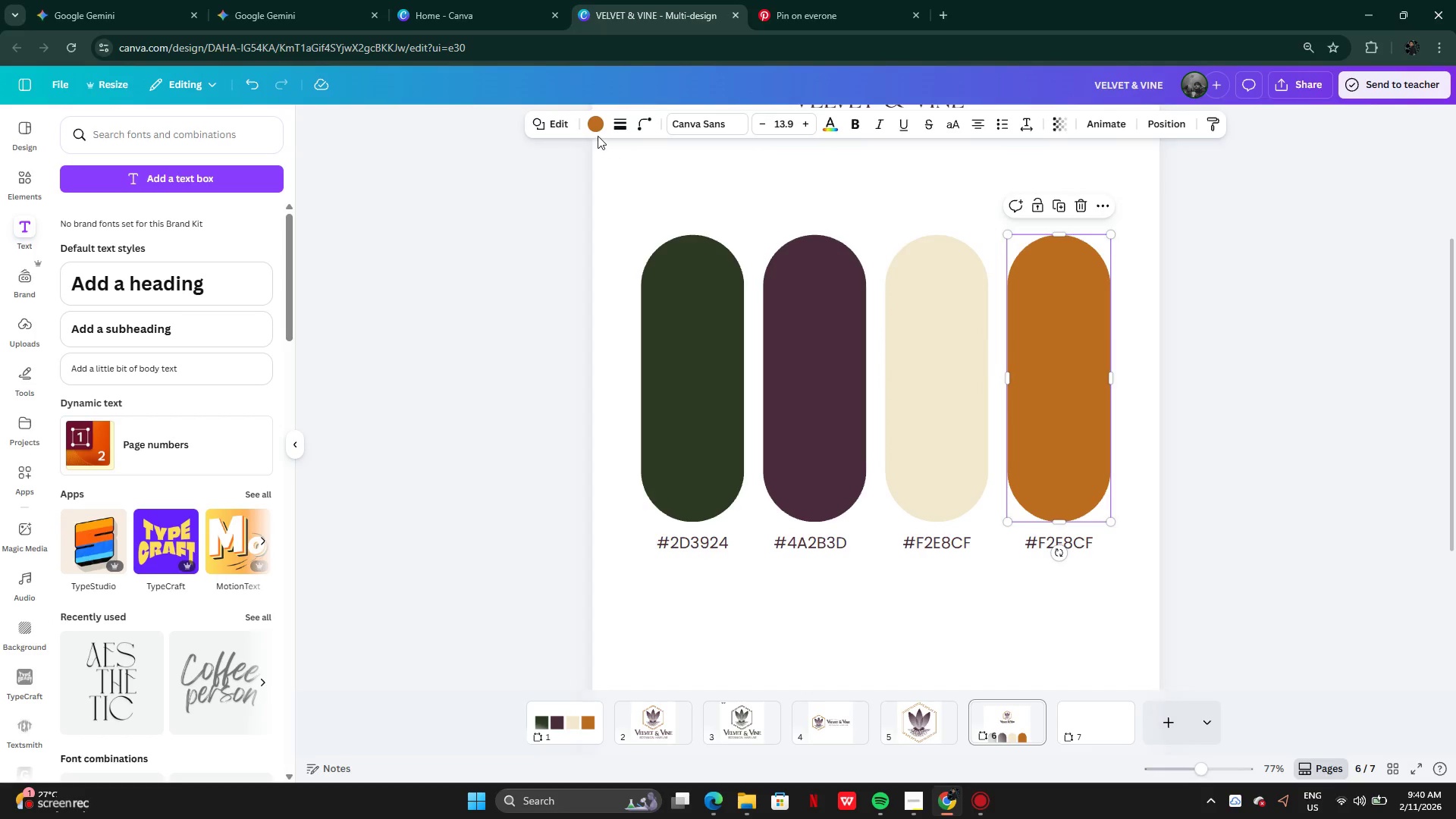 
left_click([595, 133])
 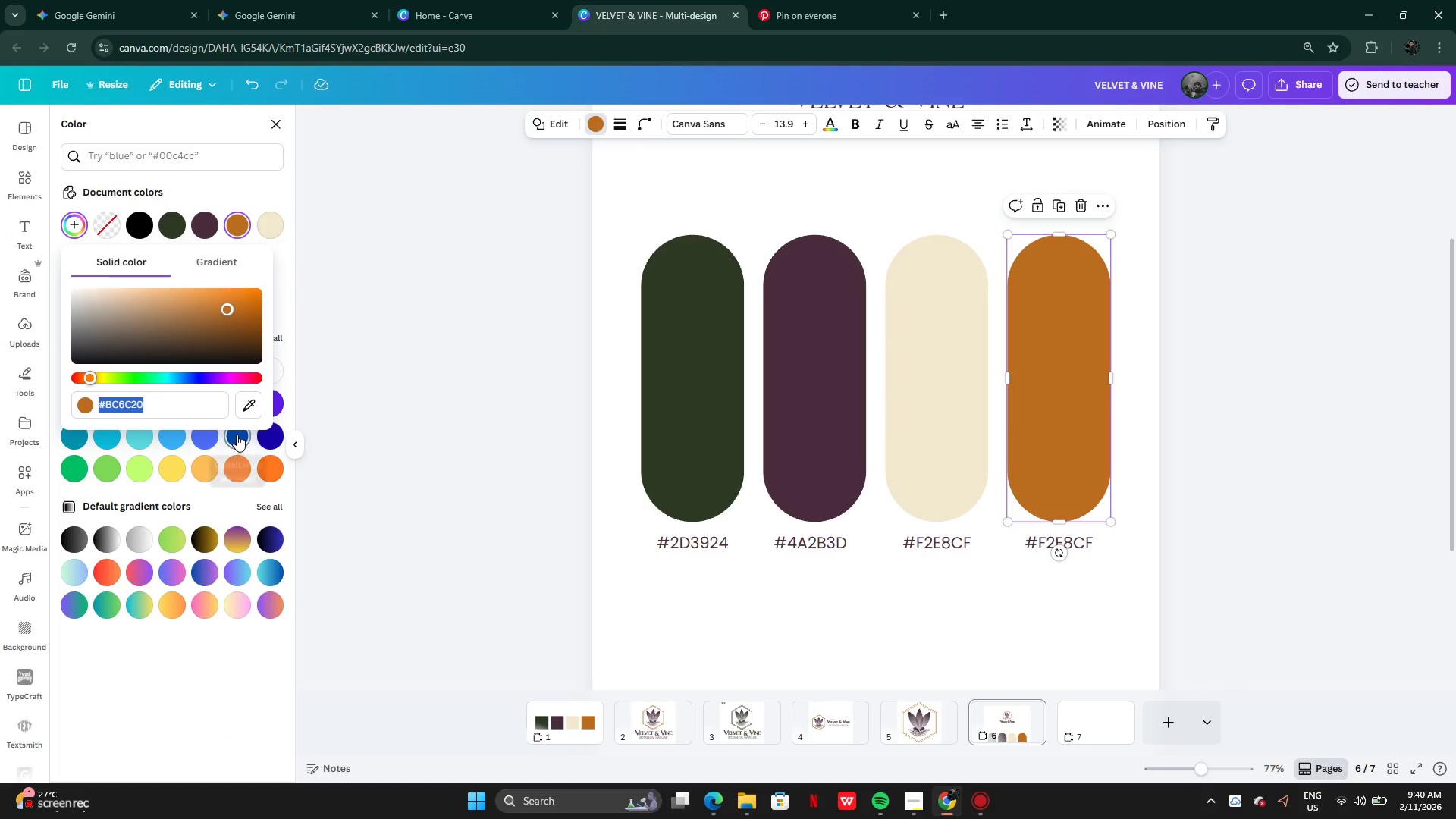 
key(Control+C)
 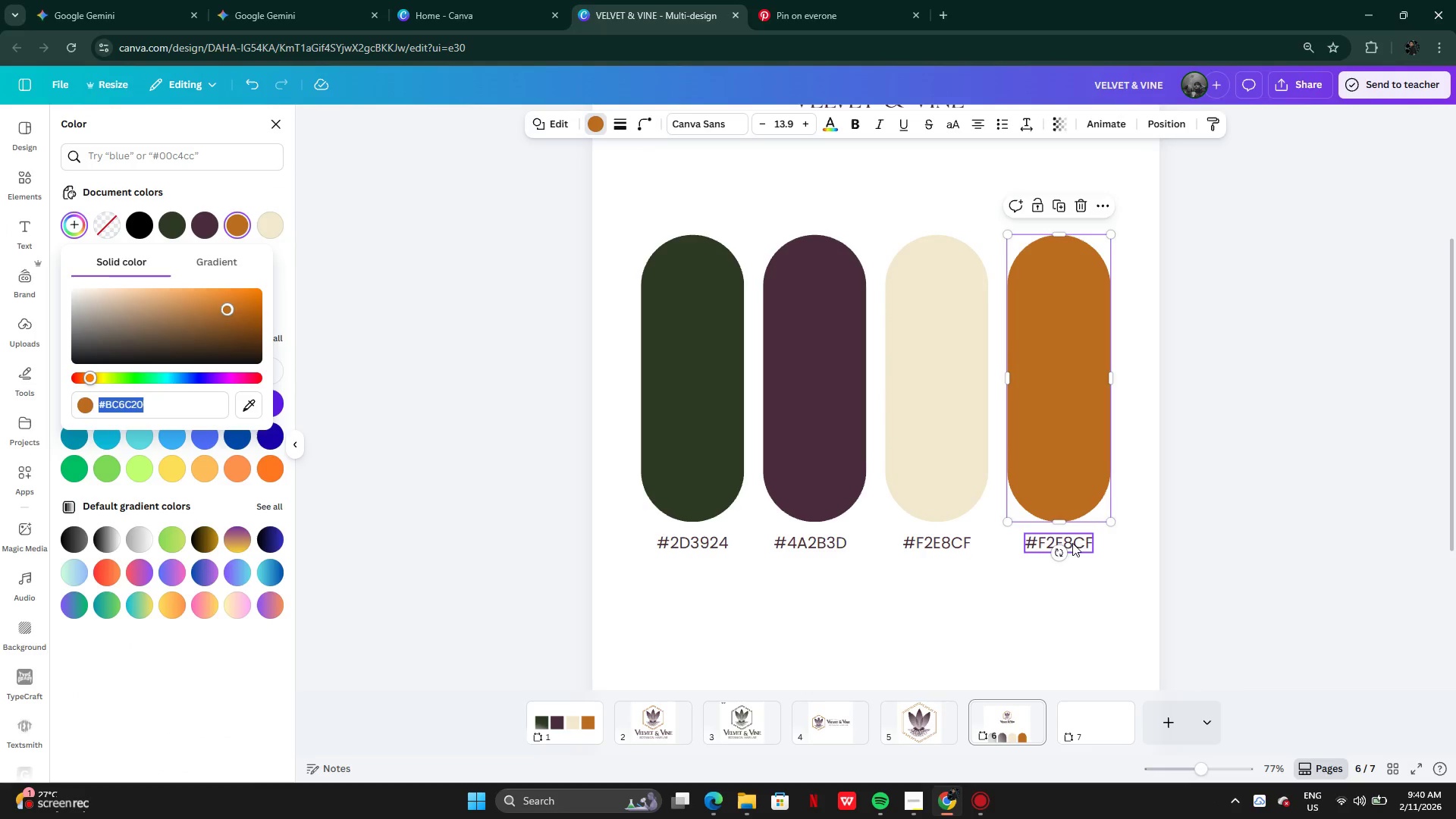 
double_click([1074, 543])
 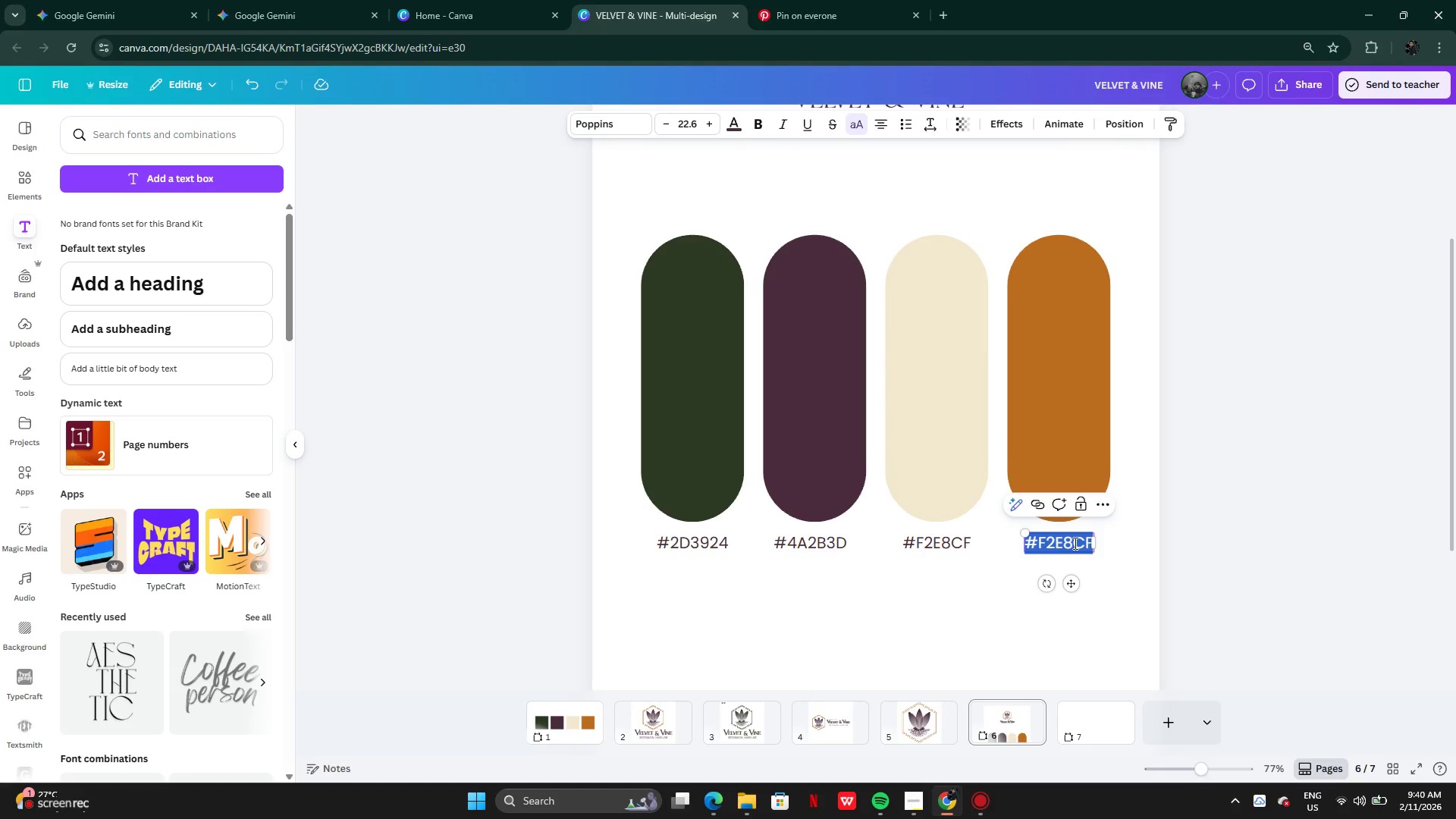 
key(Control+V)
 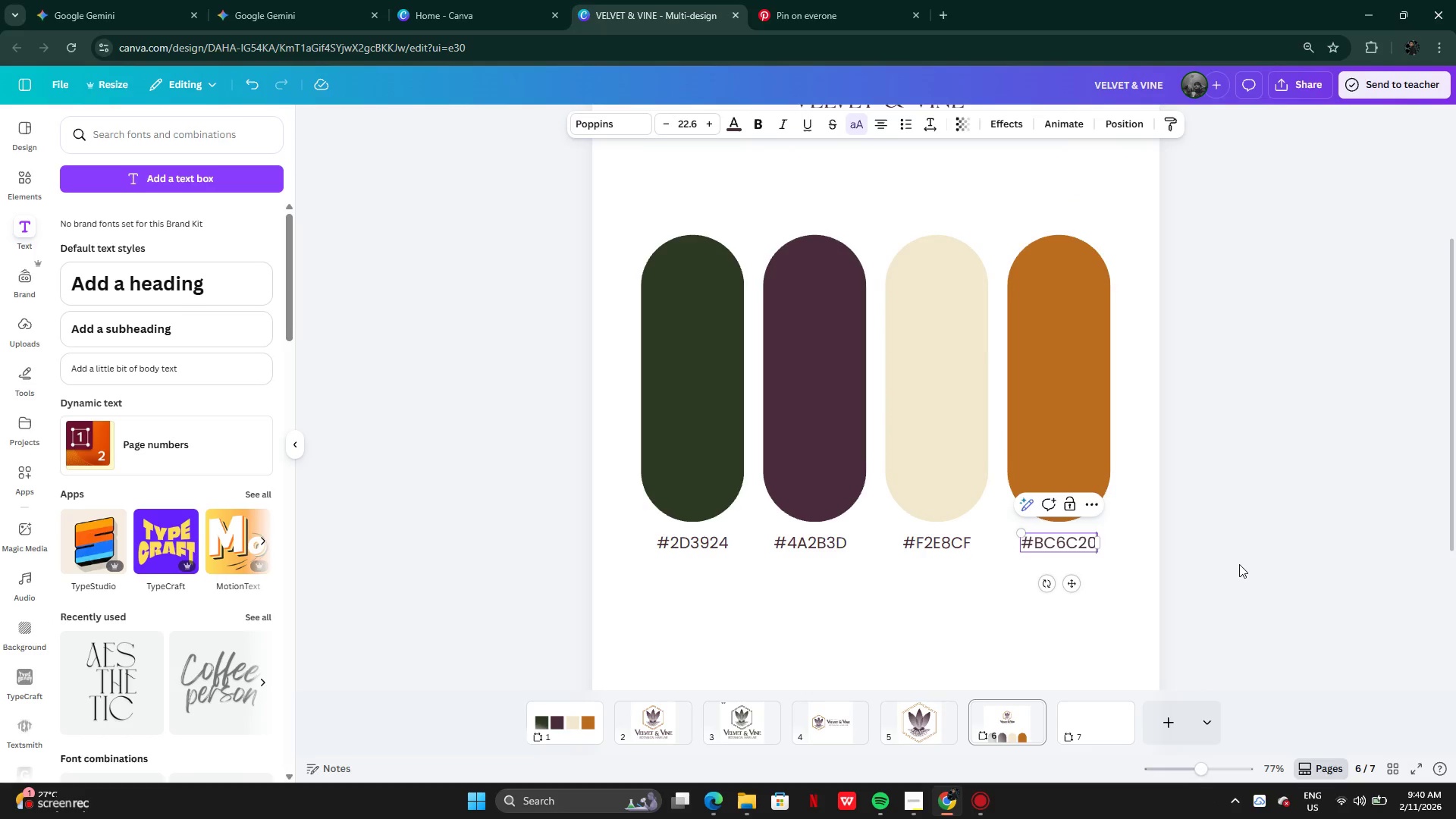 
left_click([1239, 564])
 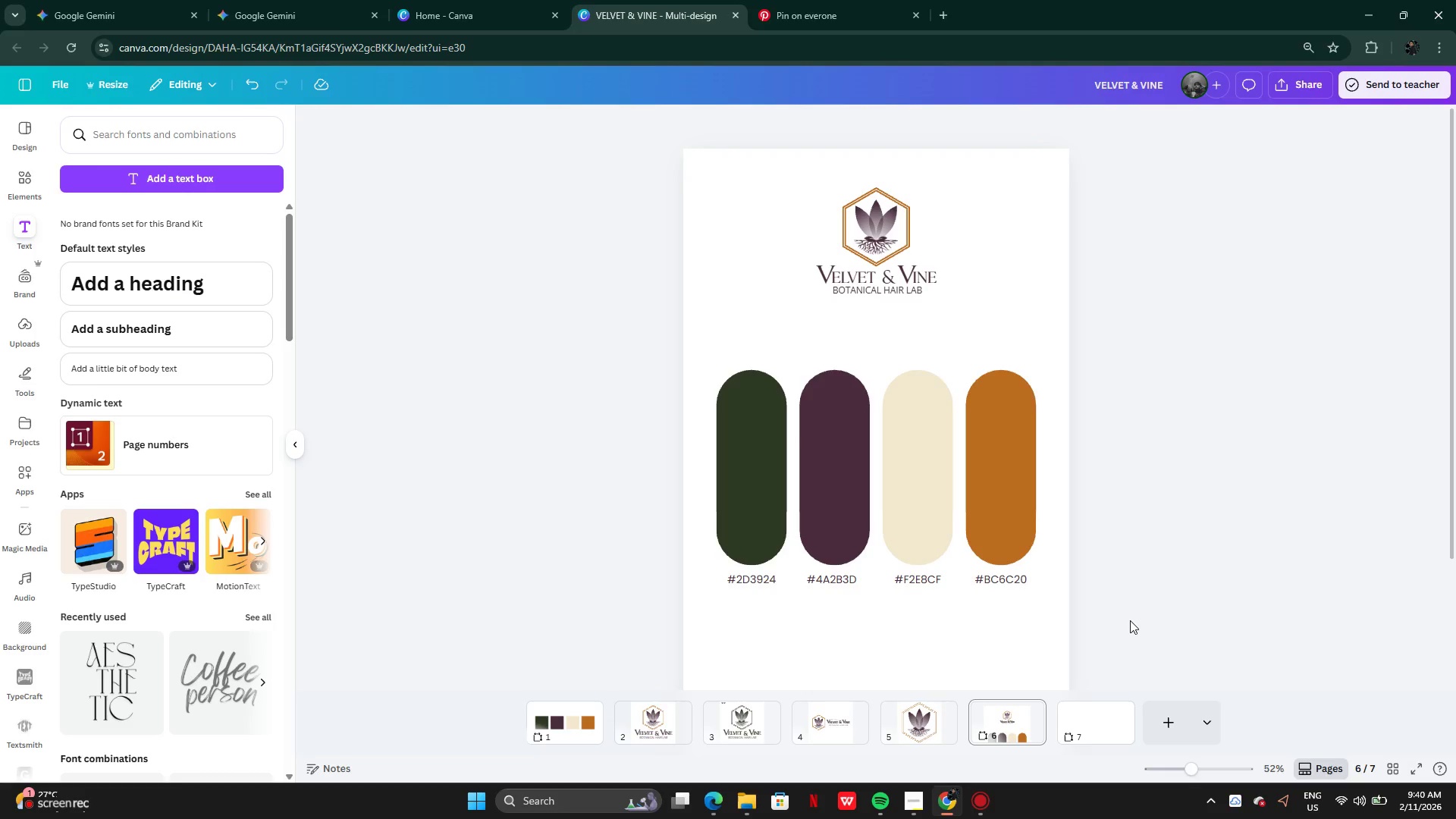 
wait(14.45)
 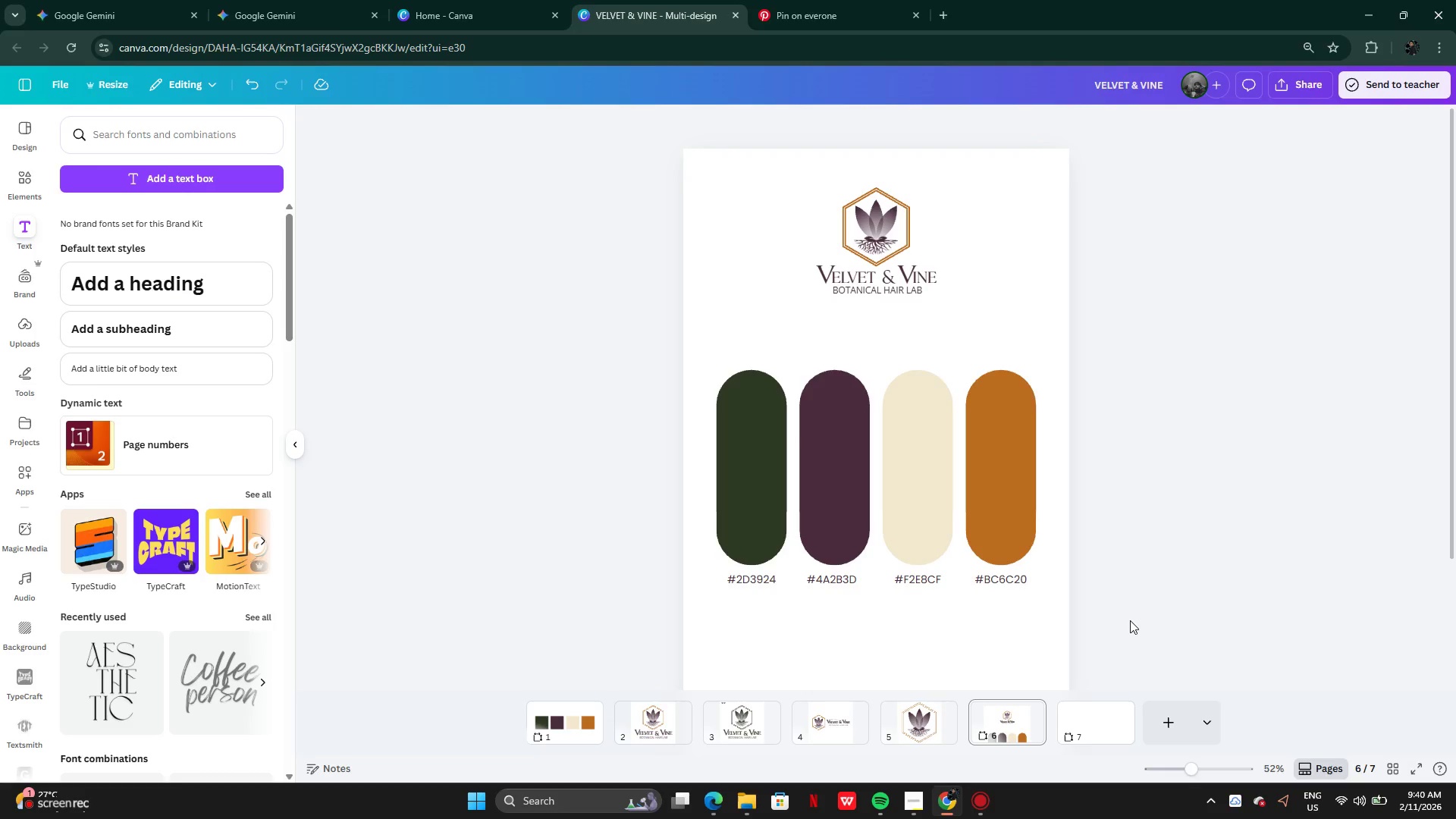 
left_click([725, 721])
 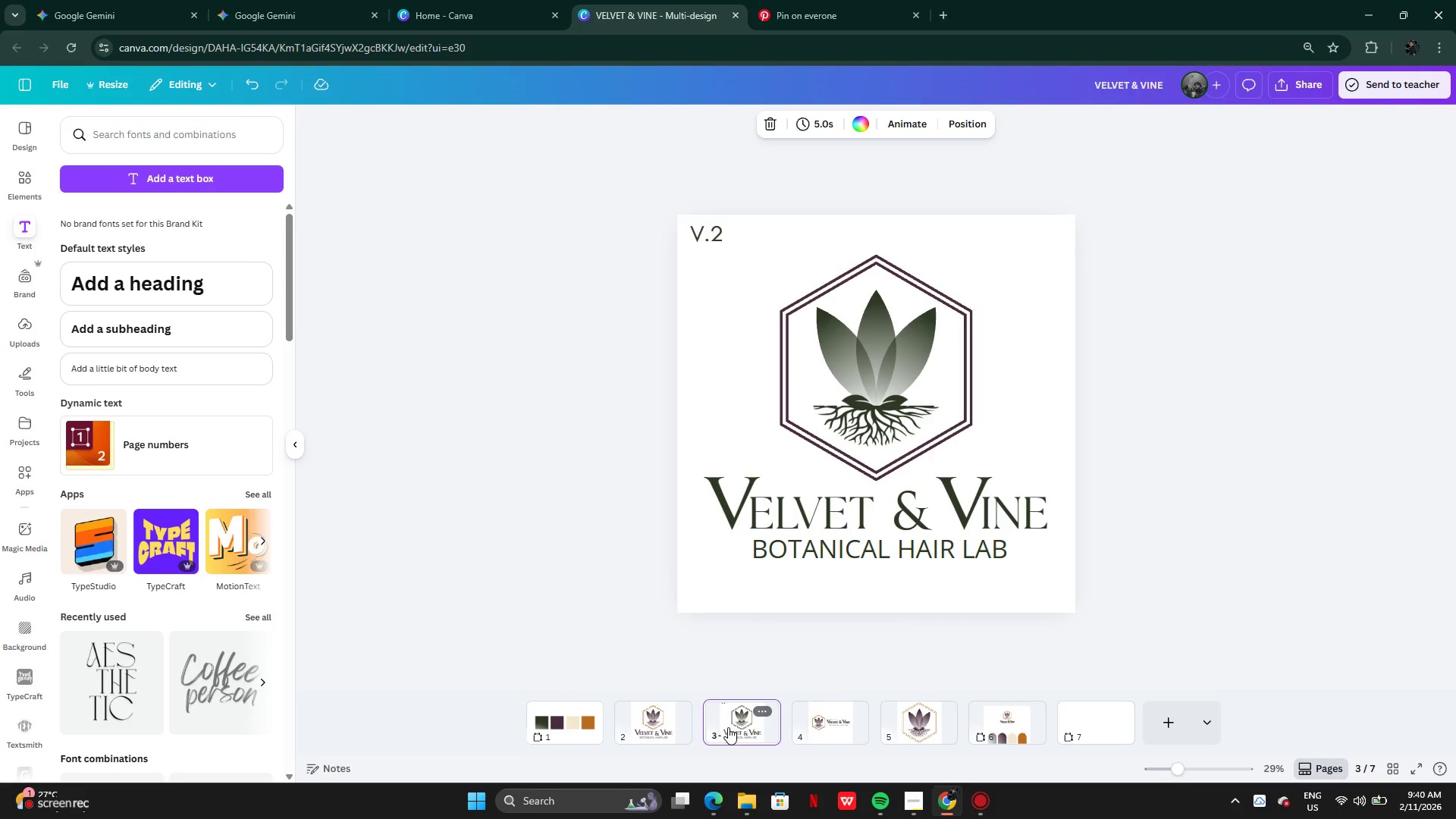 
mouse_move([830, 727])
 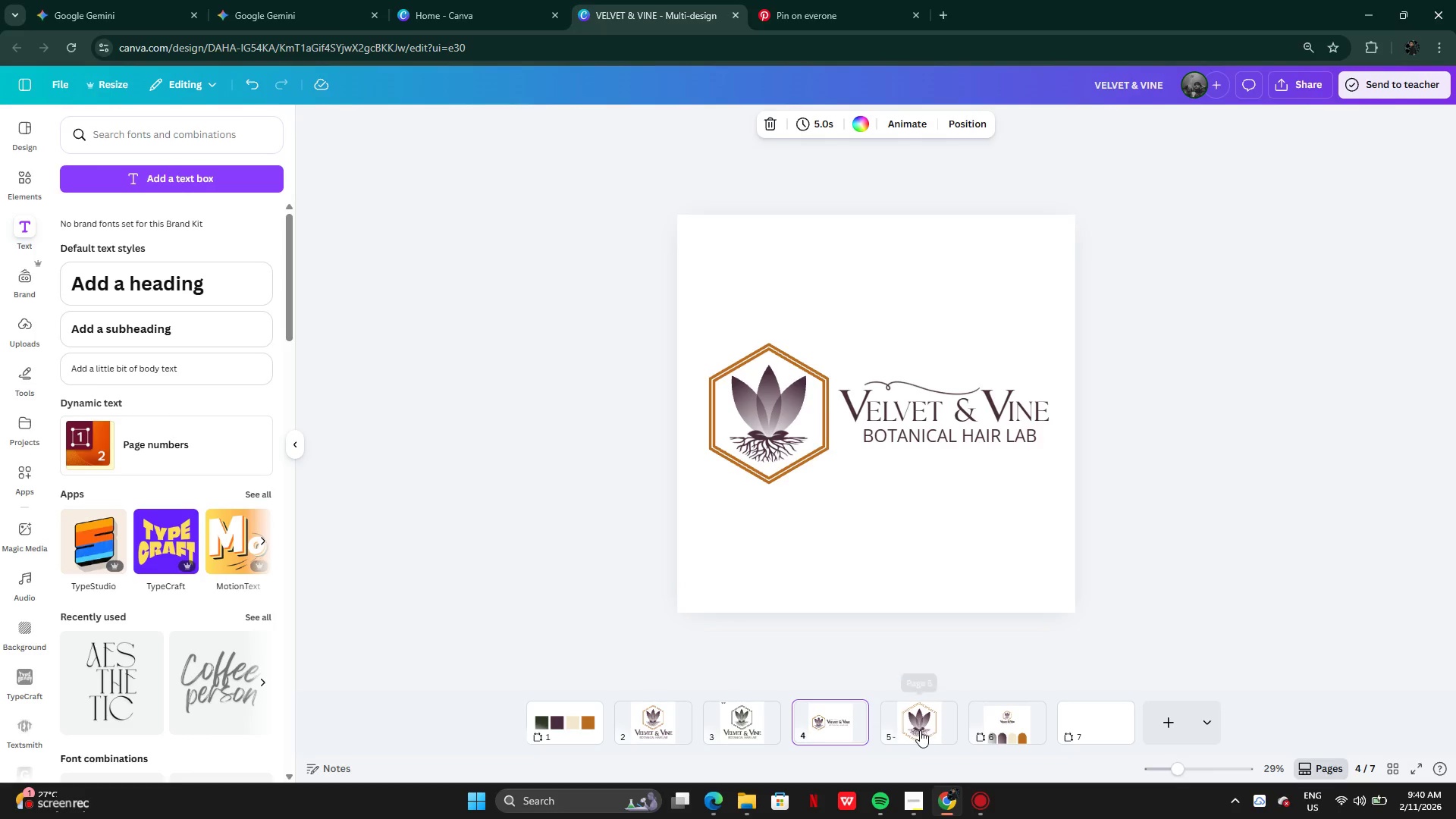 
left_click([920, 730])
 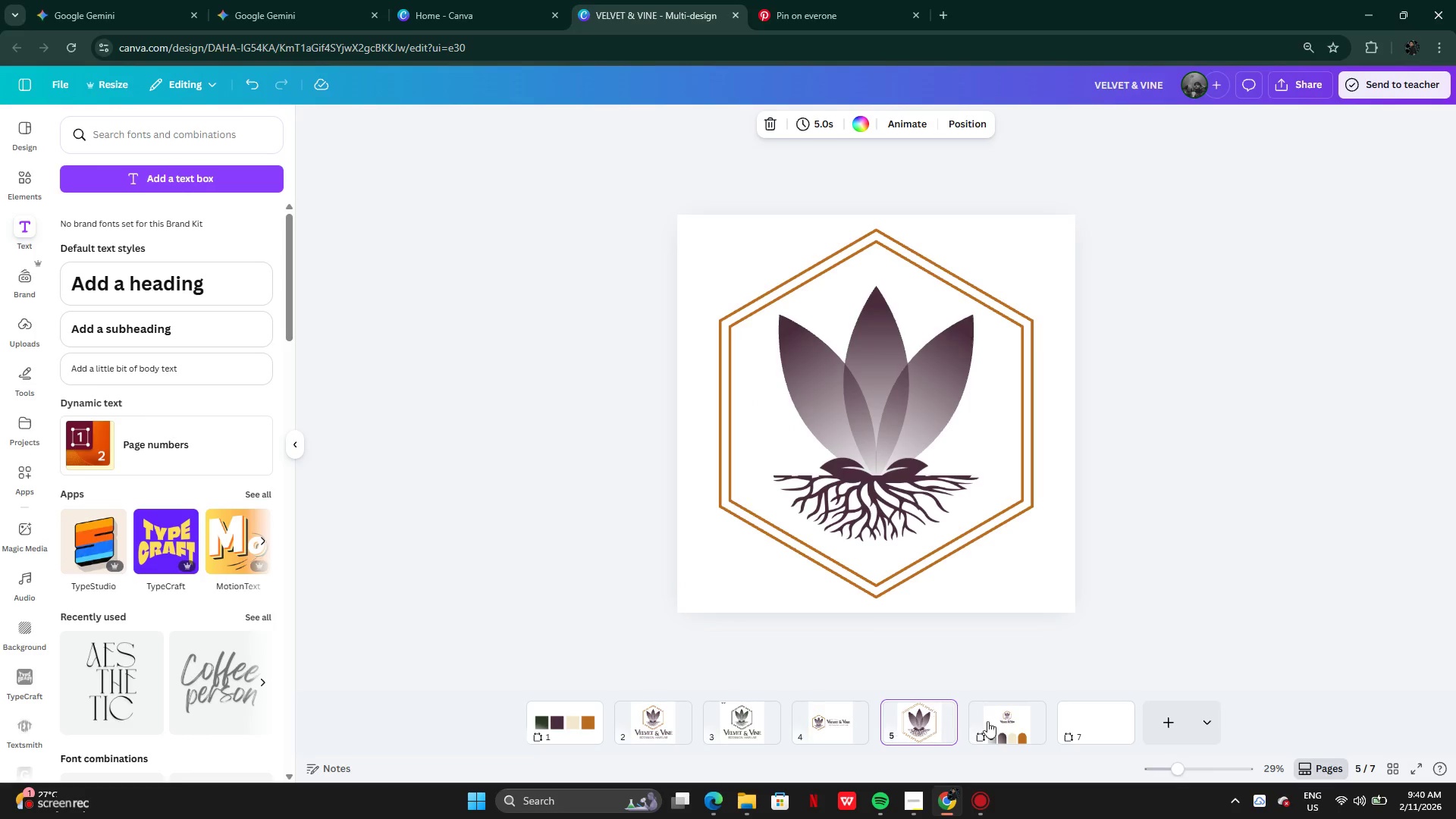 
left_click([990, 720])
 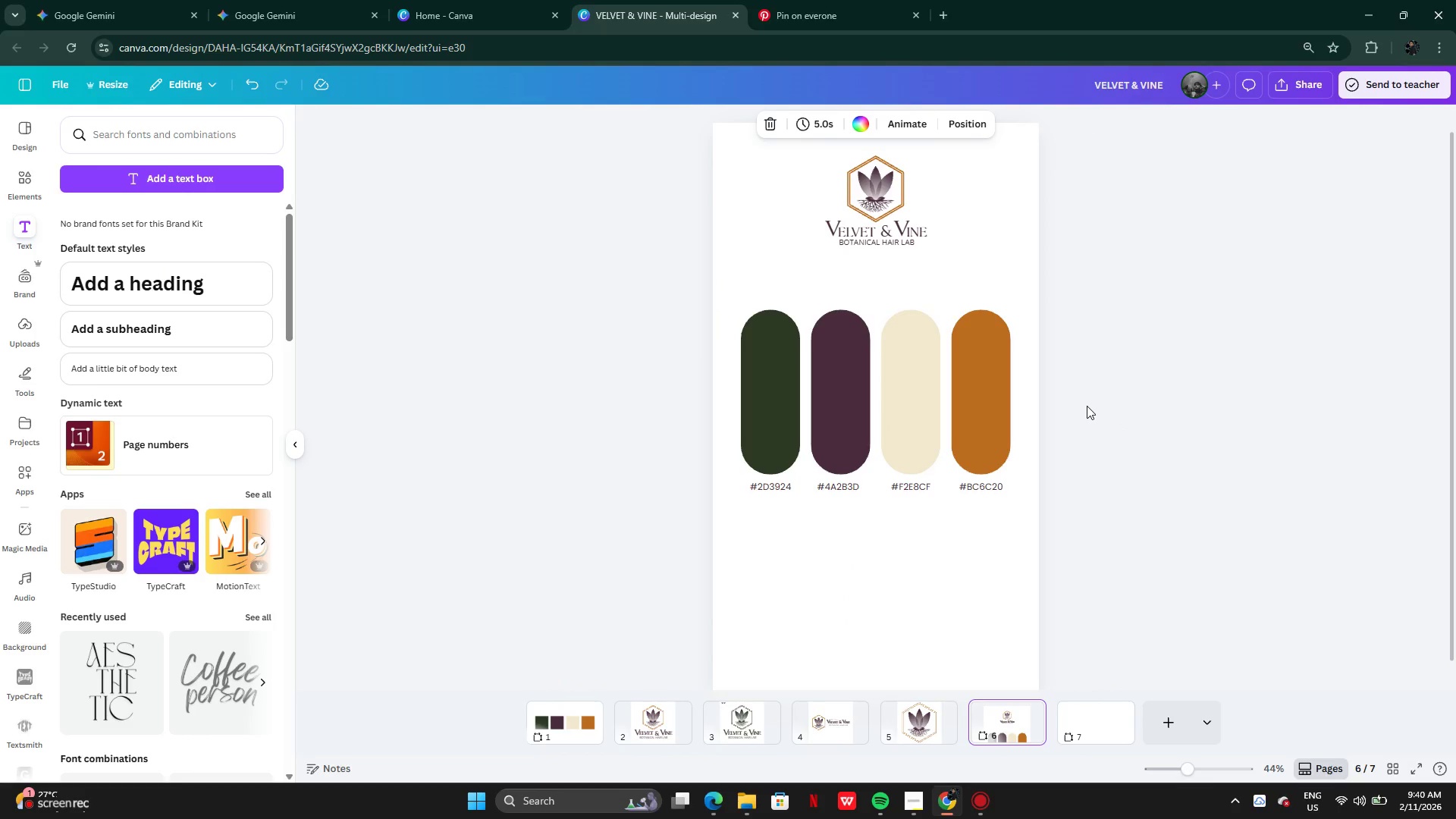 
wait(17.05)
 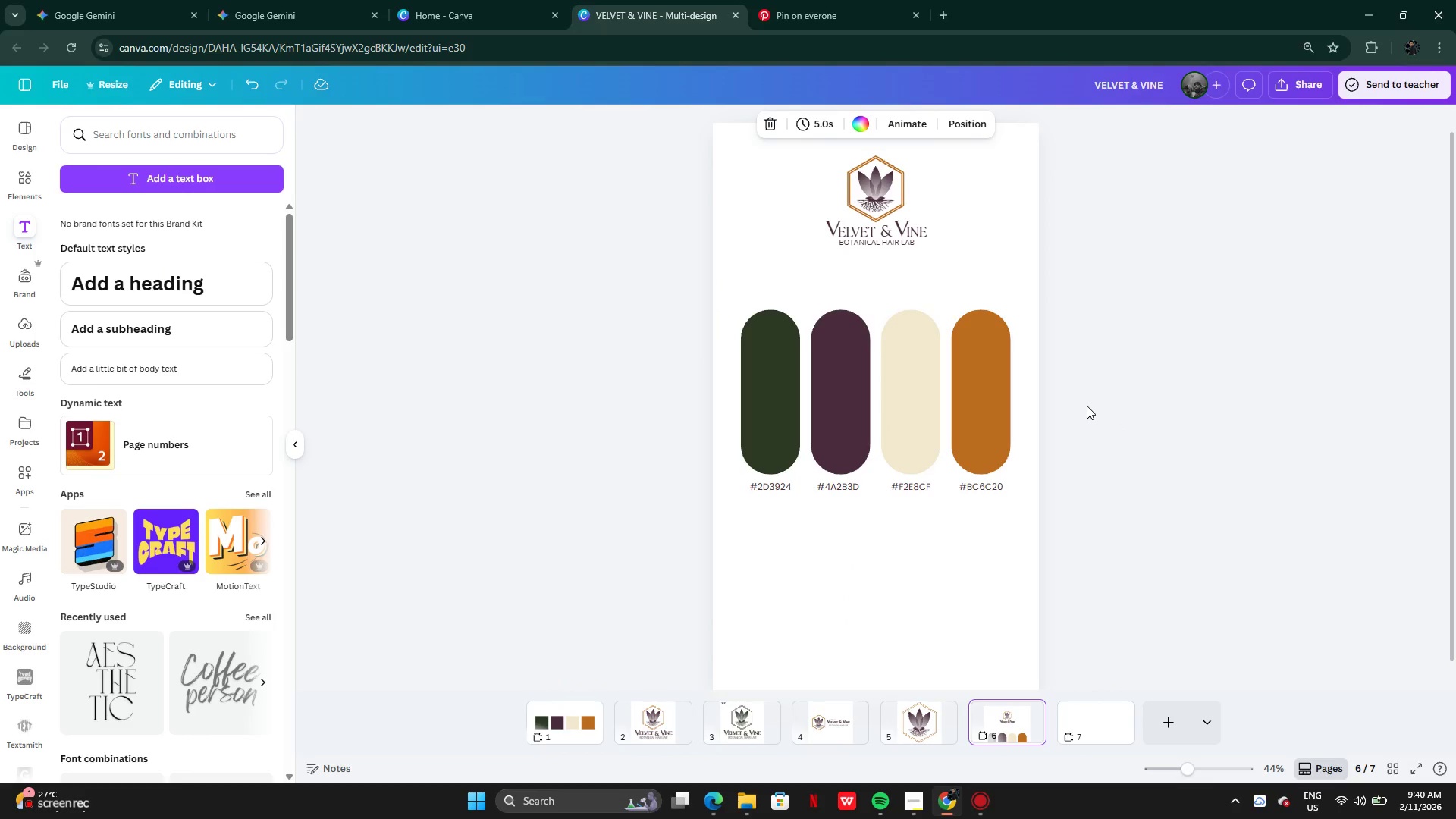 
left_click_drag(start_coordinate=[623, 306], to_coordinate=[1260, 571])
 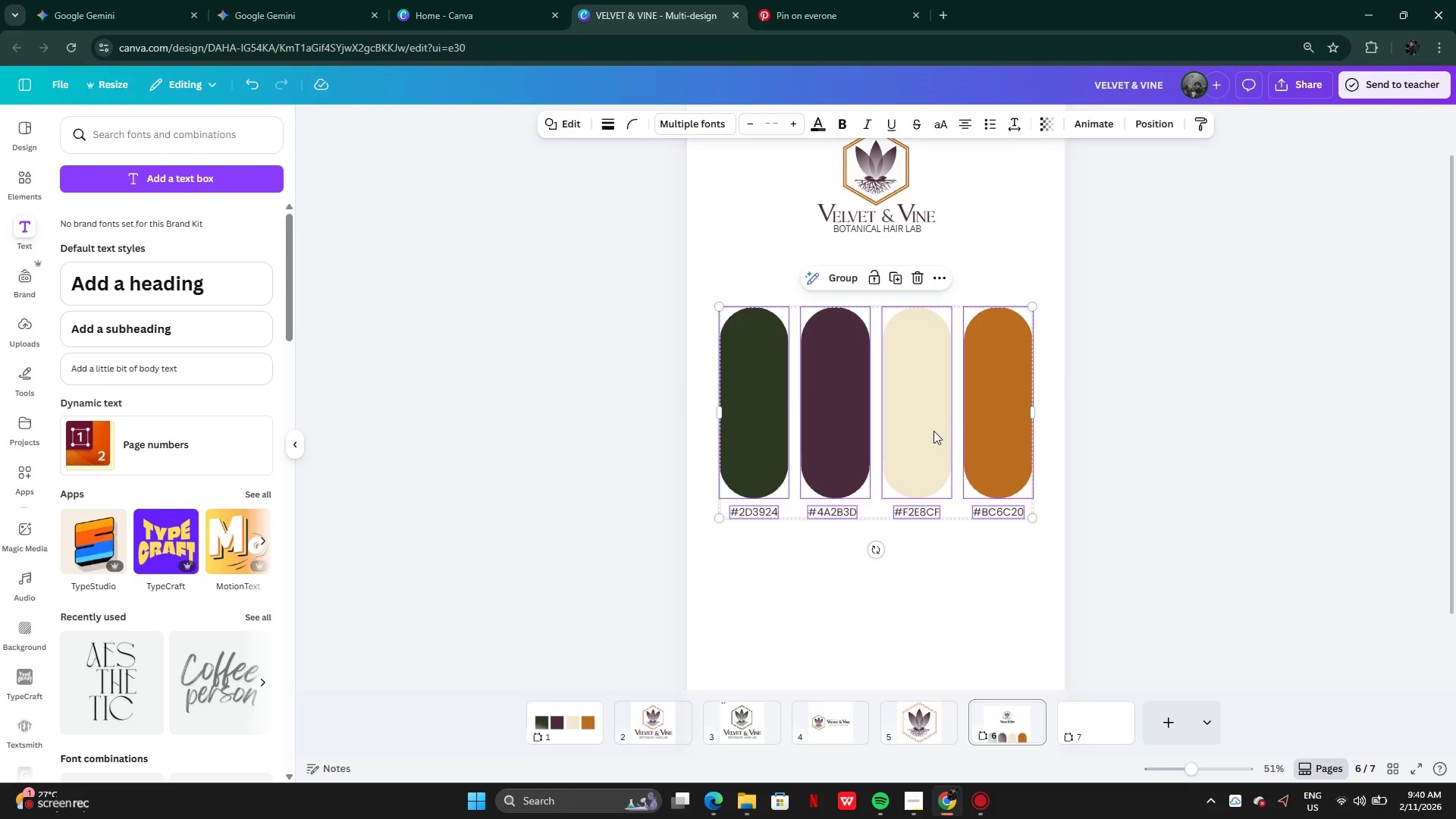 
left_click_drag(start_coordinate=[934, 431], to_coordinate=[932, 384])
 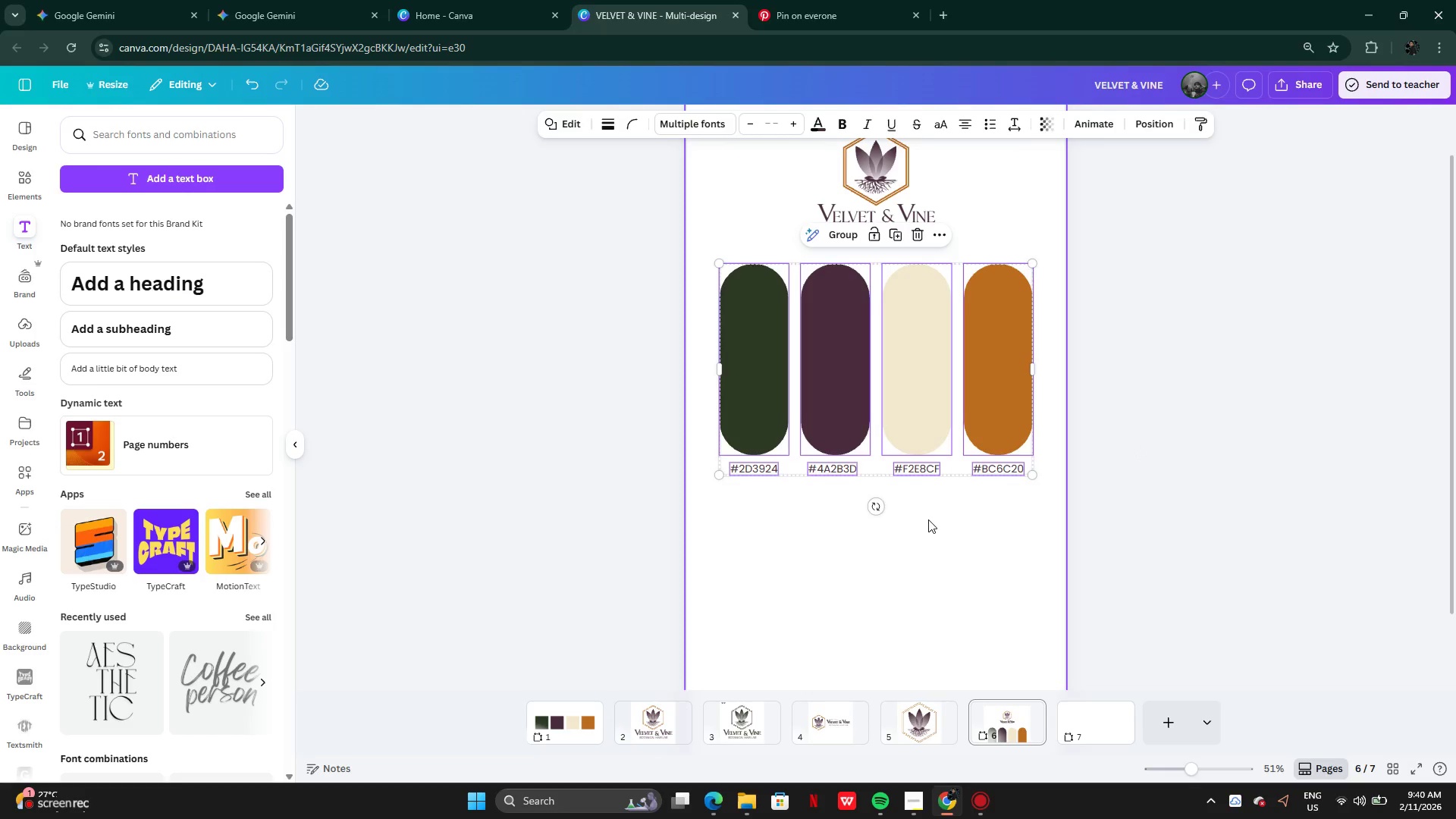 
left_click([928, 519])
 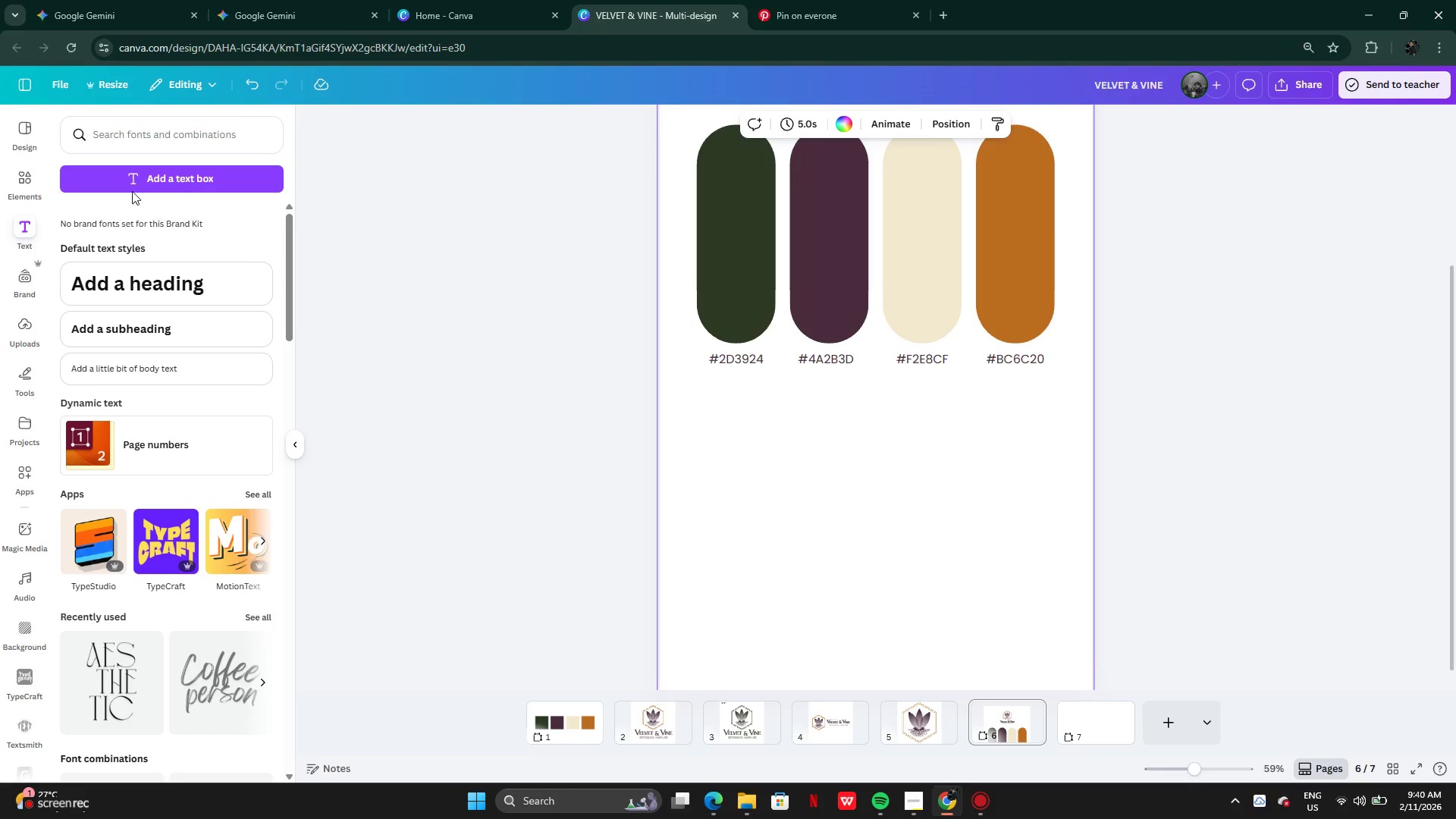 
left_click([140, 335])
 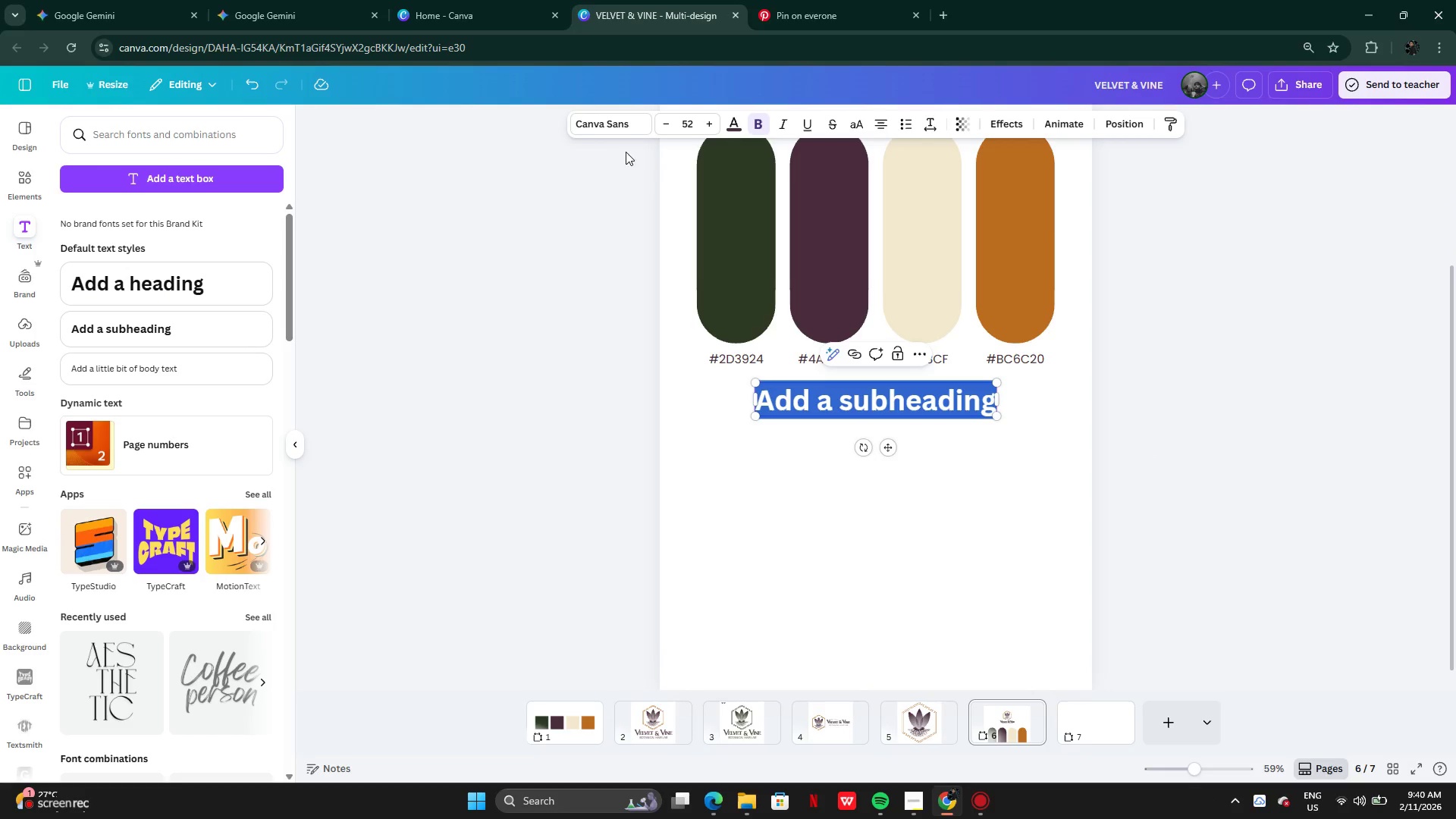 
left_click([602, 125])
 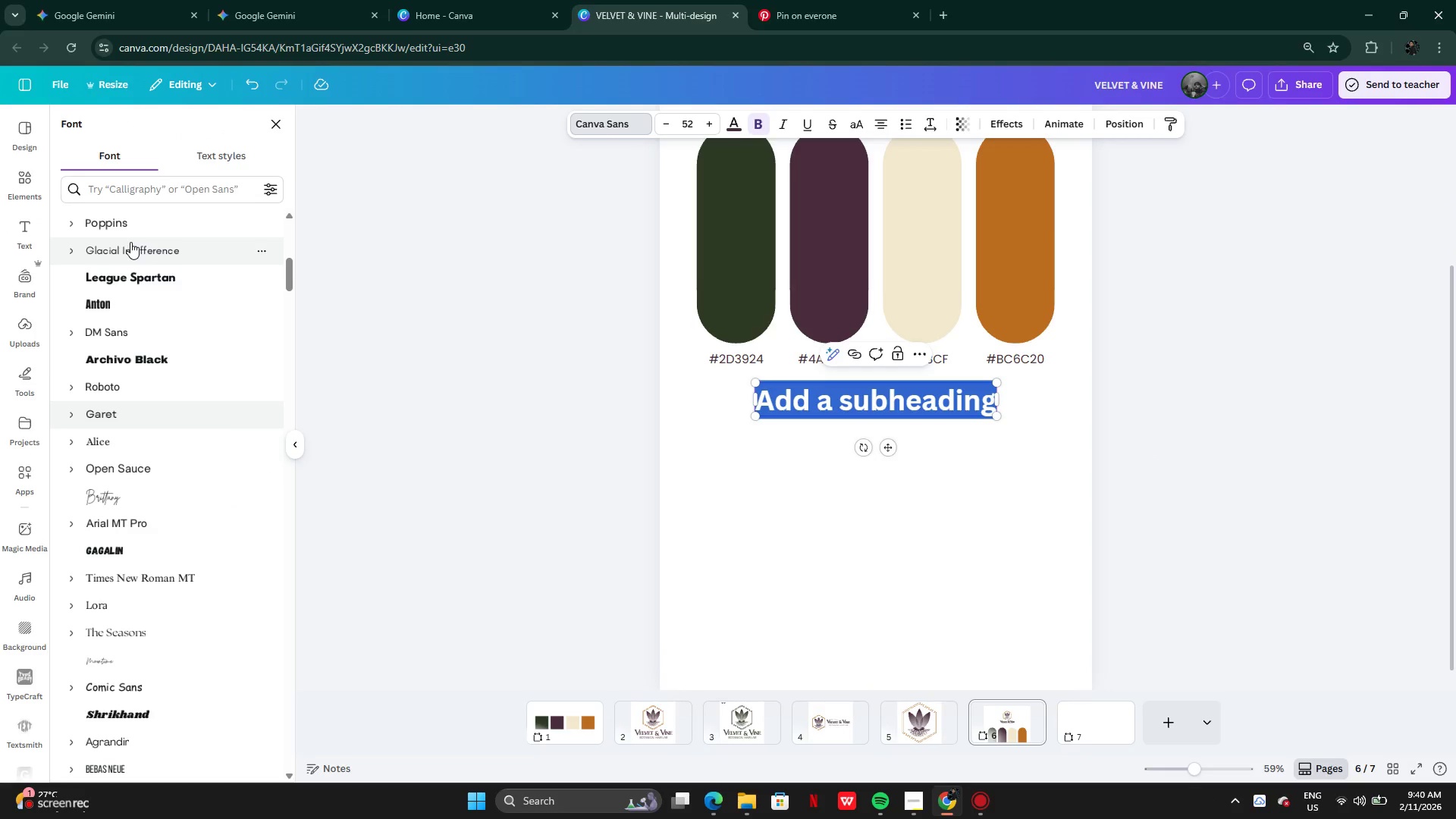 
scroll: coordinate [168, 377], scroll_direction: up, amount: 15.0
 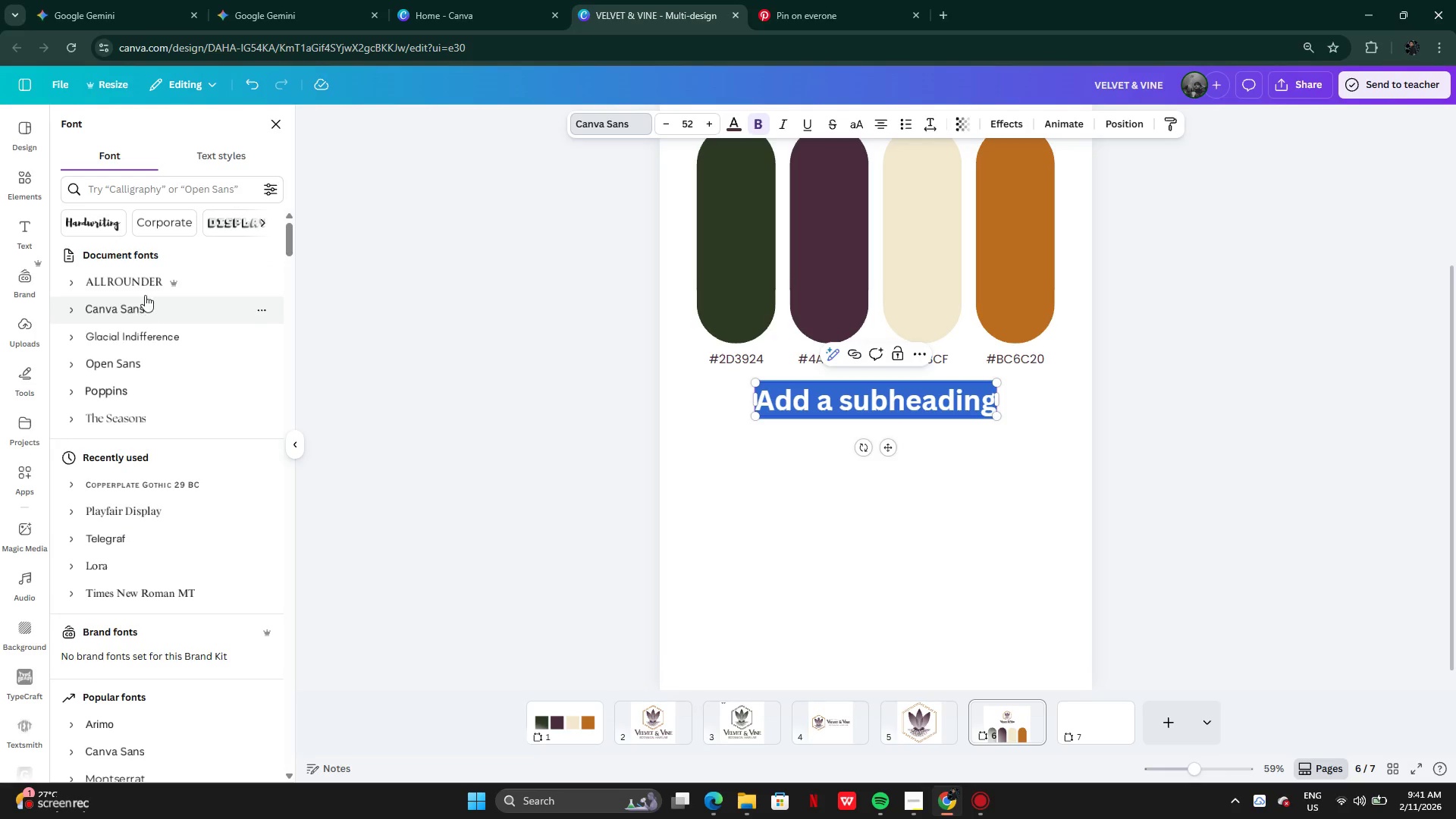 
mouse_move([133, 300])
 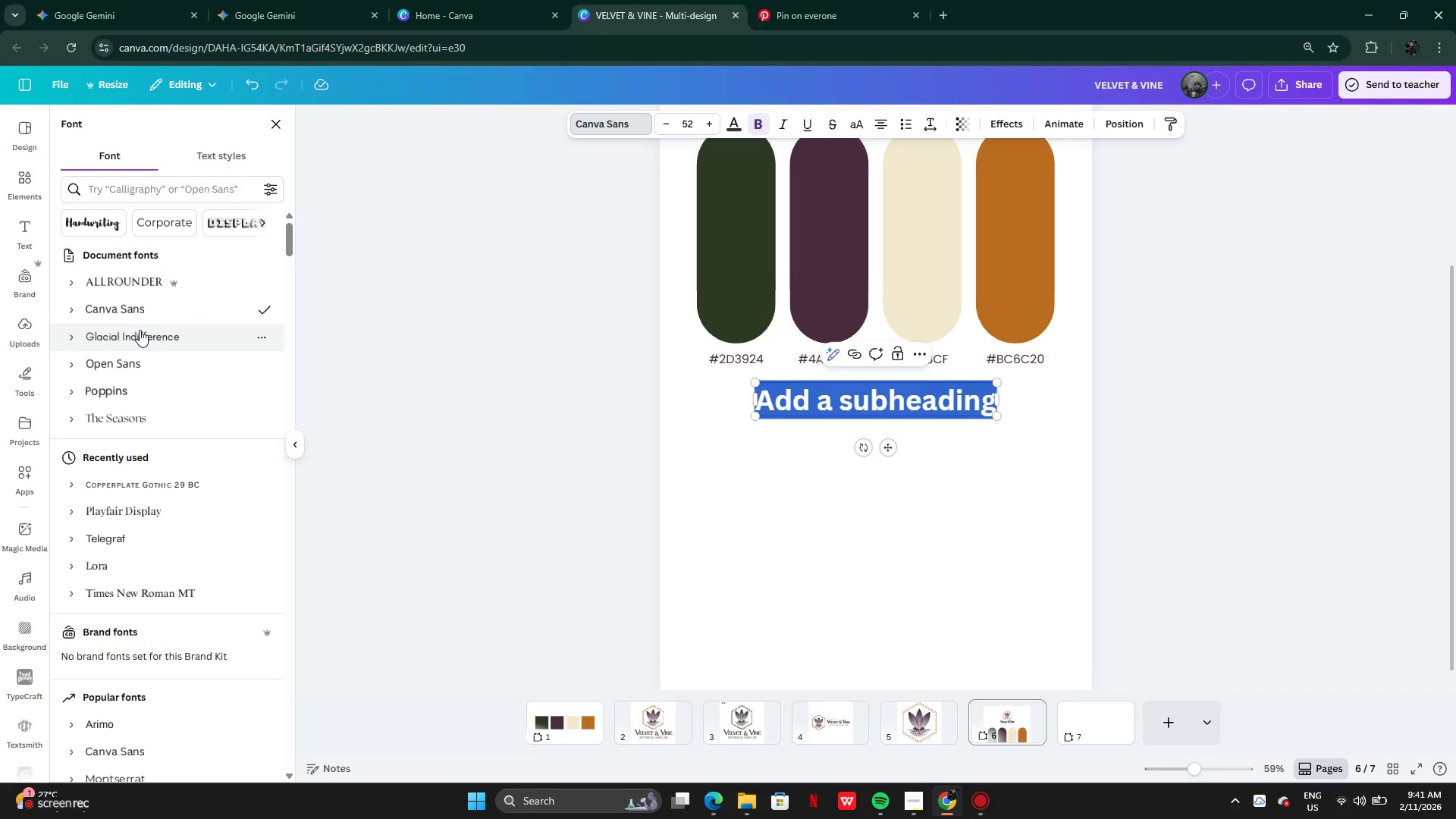 
left_click([124, 287])
 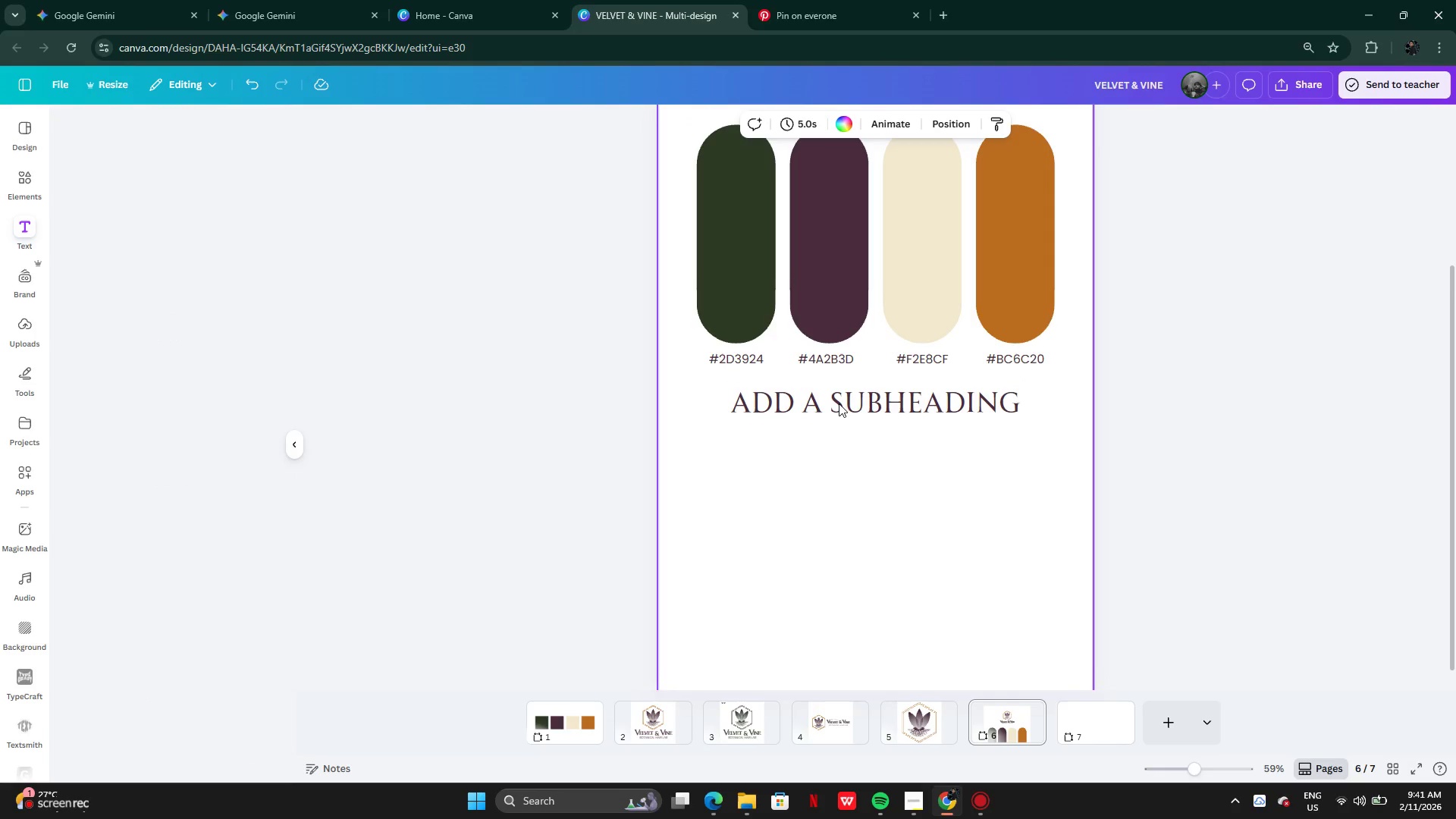 
left_click_drag(start_coordinate=[845, 396], to_coordinate=[812, 435])
 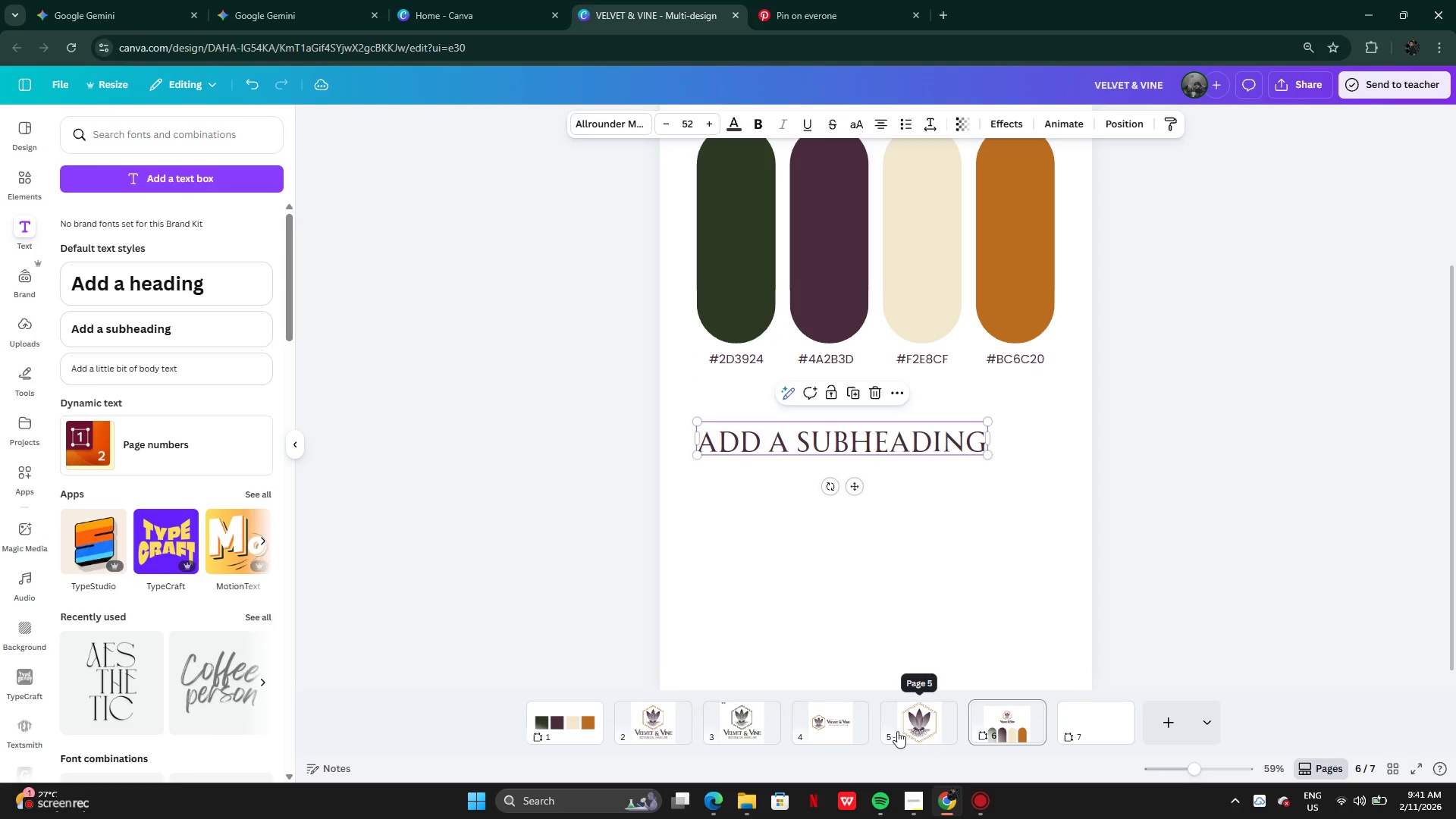 
left_click([850, 729])
 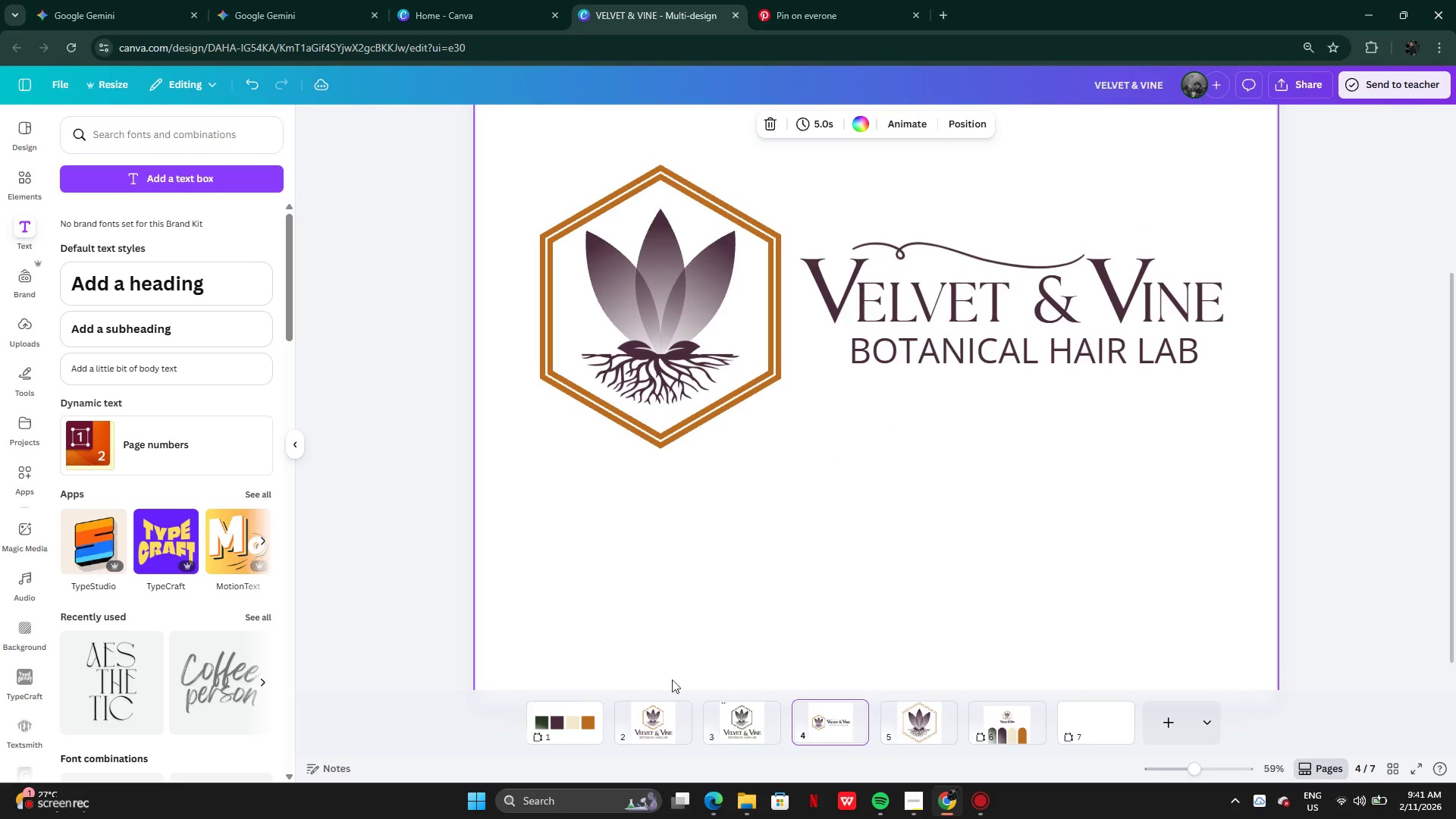 
left_click([659, 726])
 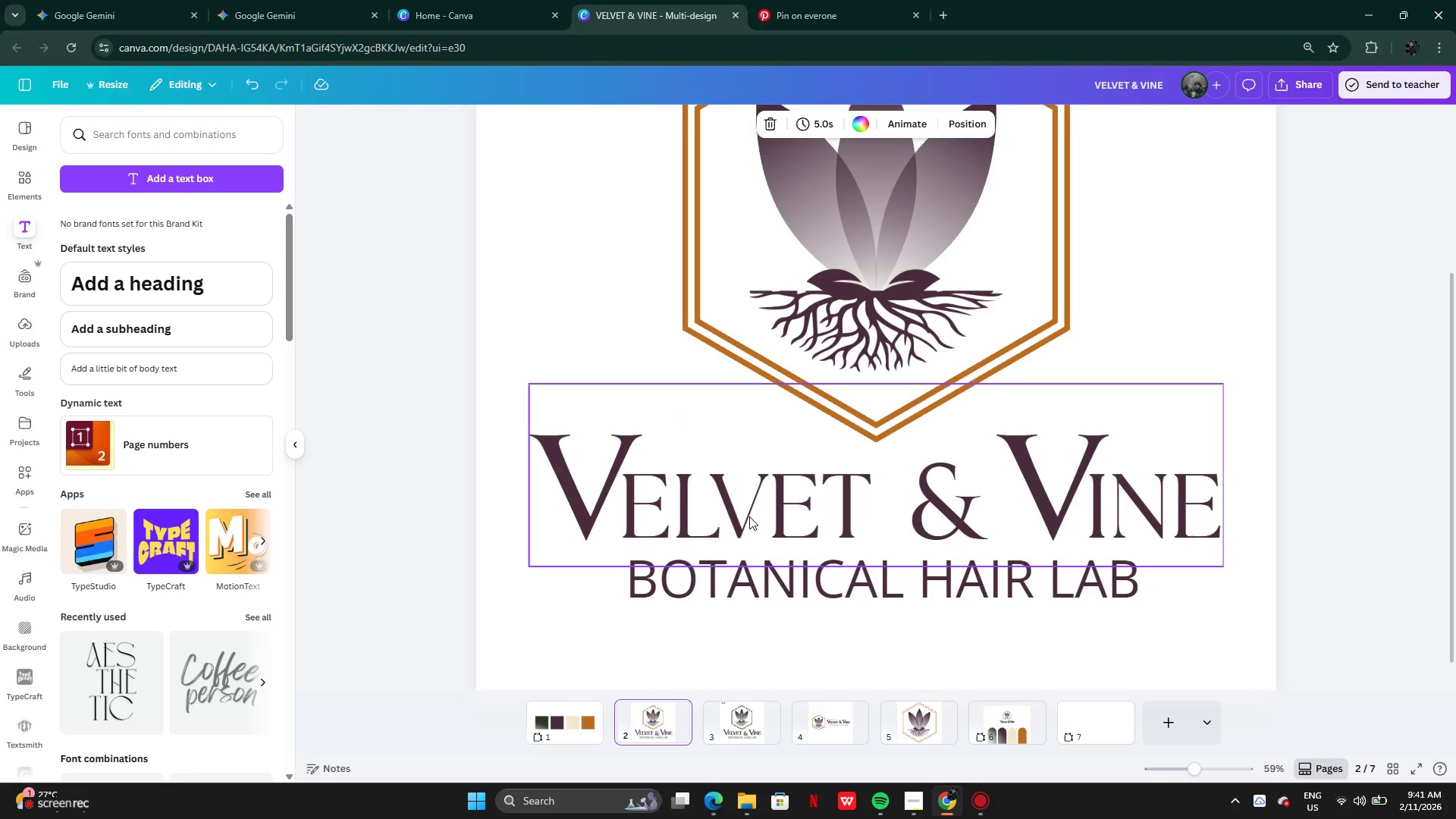 
left_click([749, 516])
 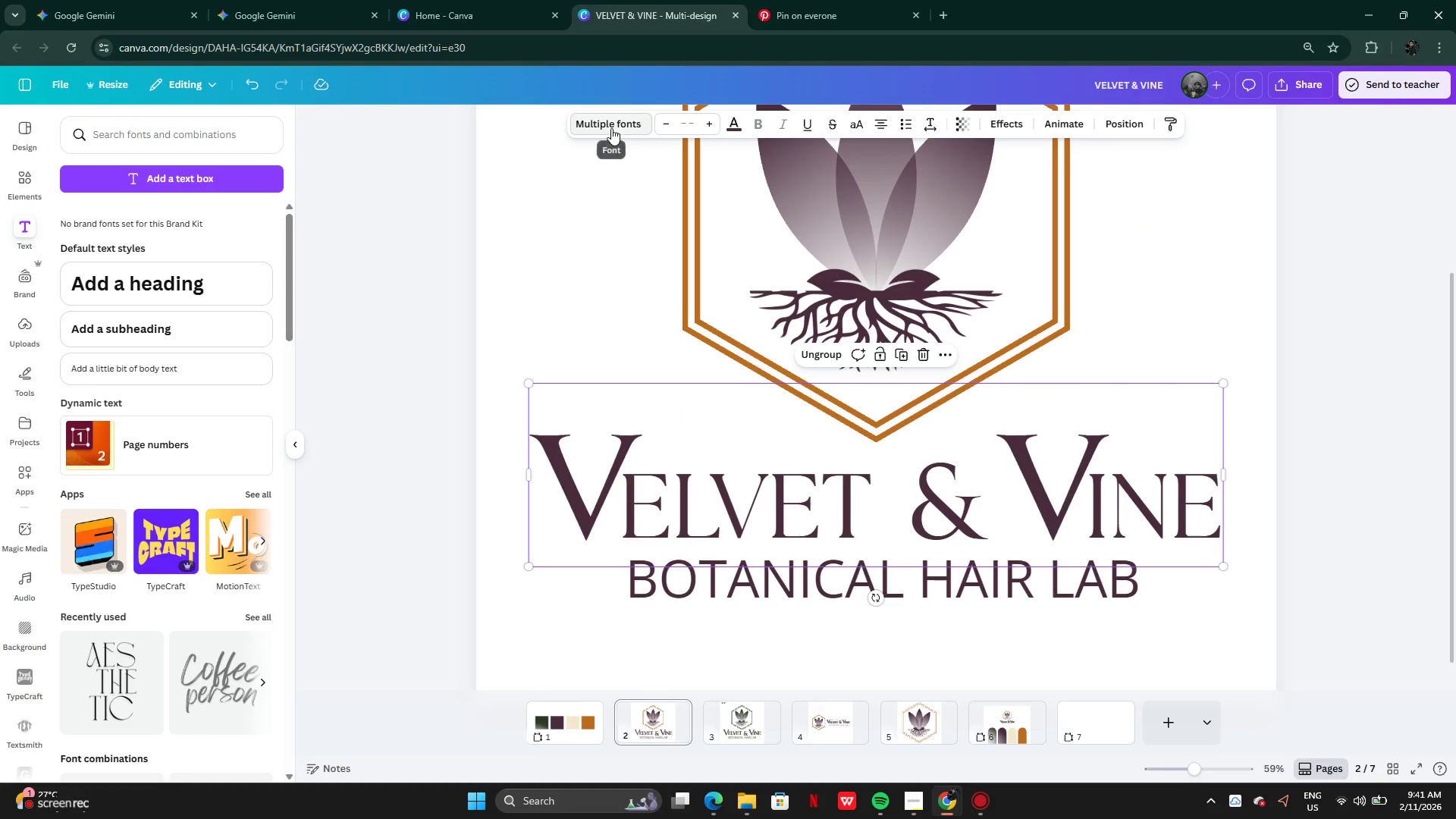 
left_click([600, 457])
 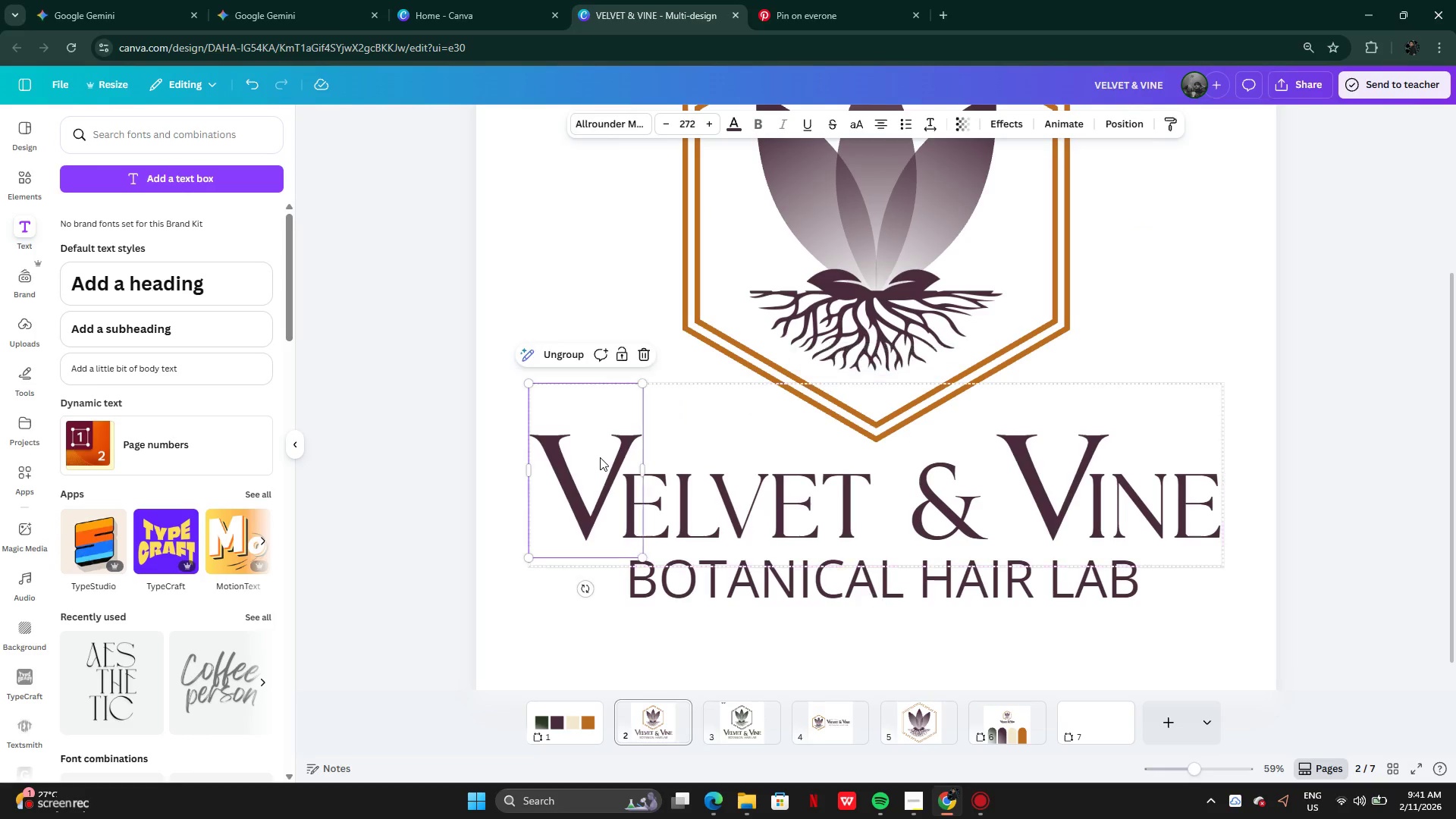 
left_click_drag(start_coordinate=[600, 457], to_coordinate=[788, 505])
 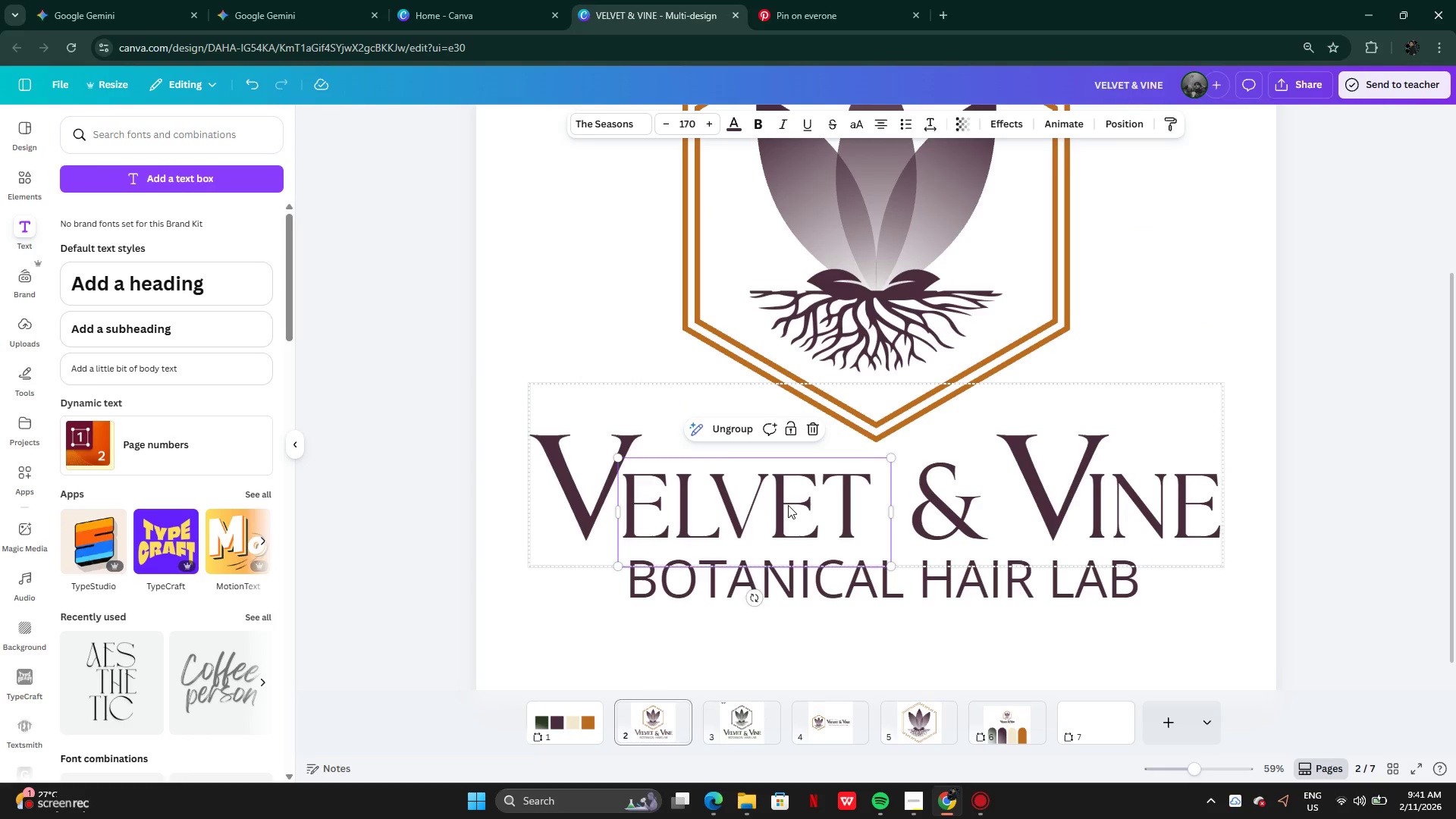 
double_click([788, 505])
 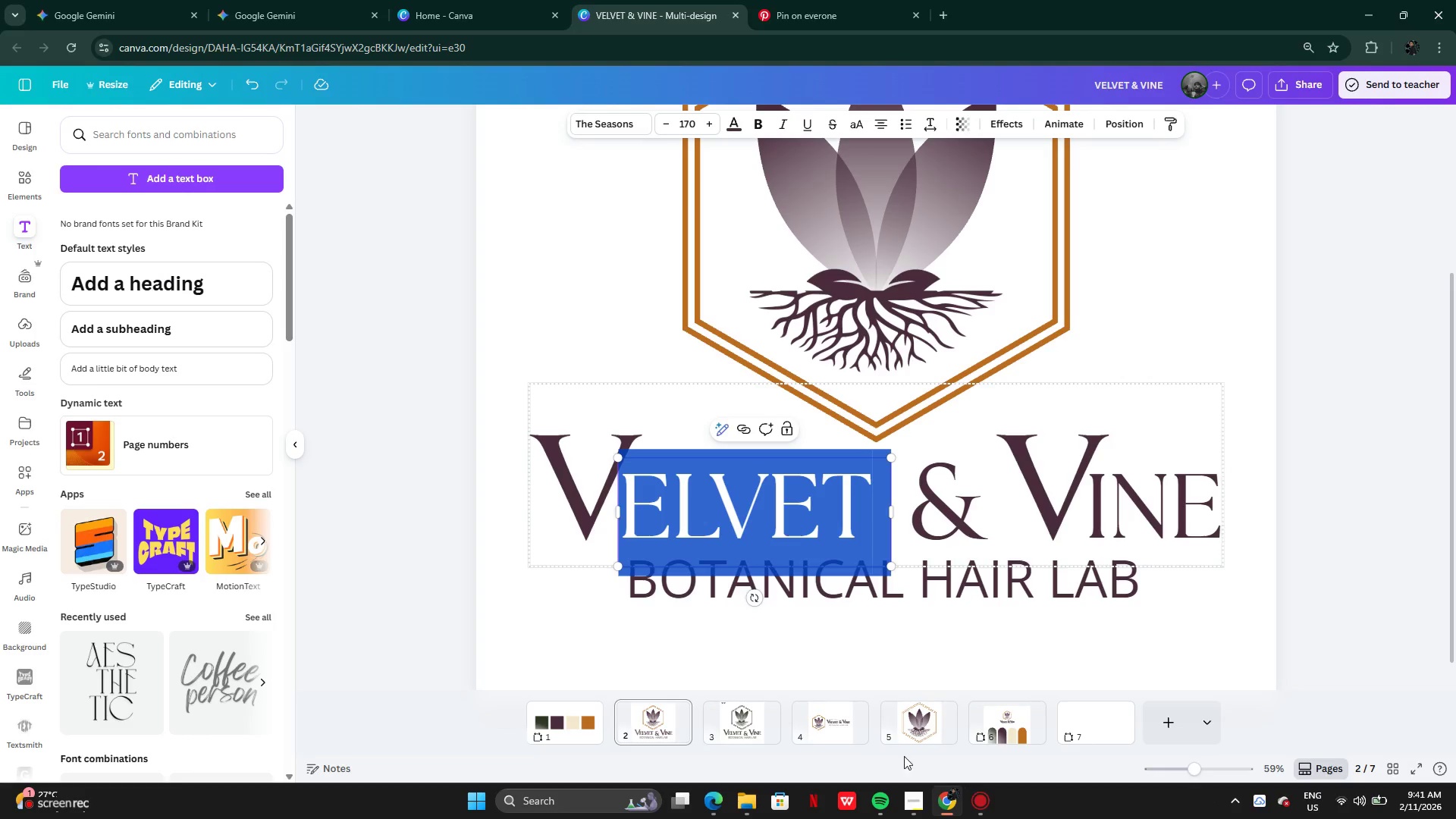 
wait(7.24)
 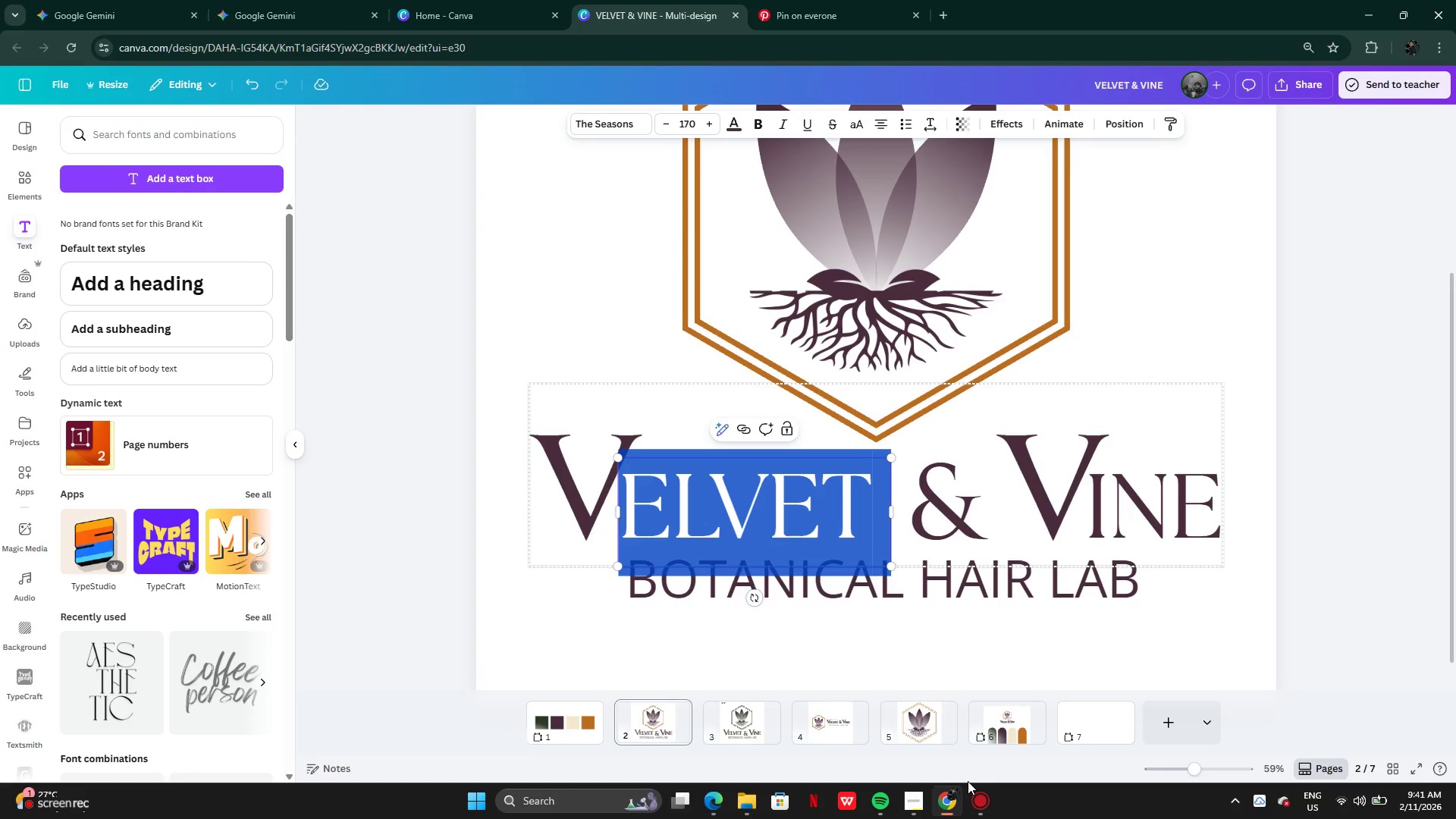 
left_click([998, 726])
 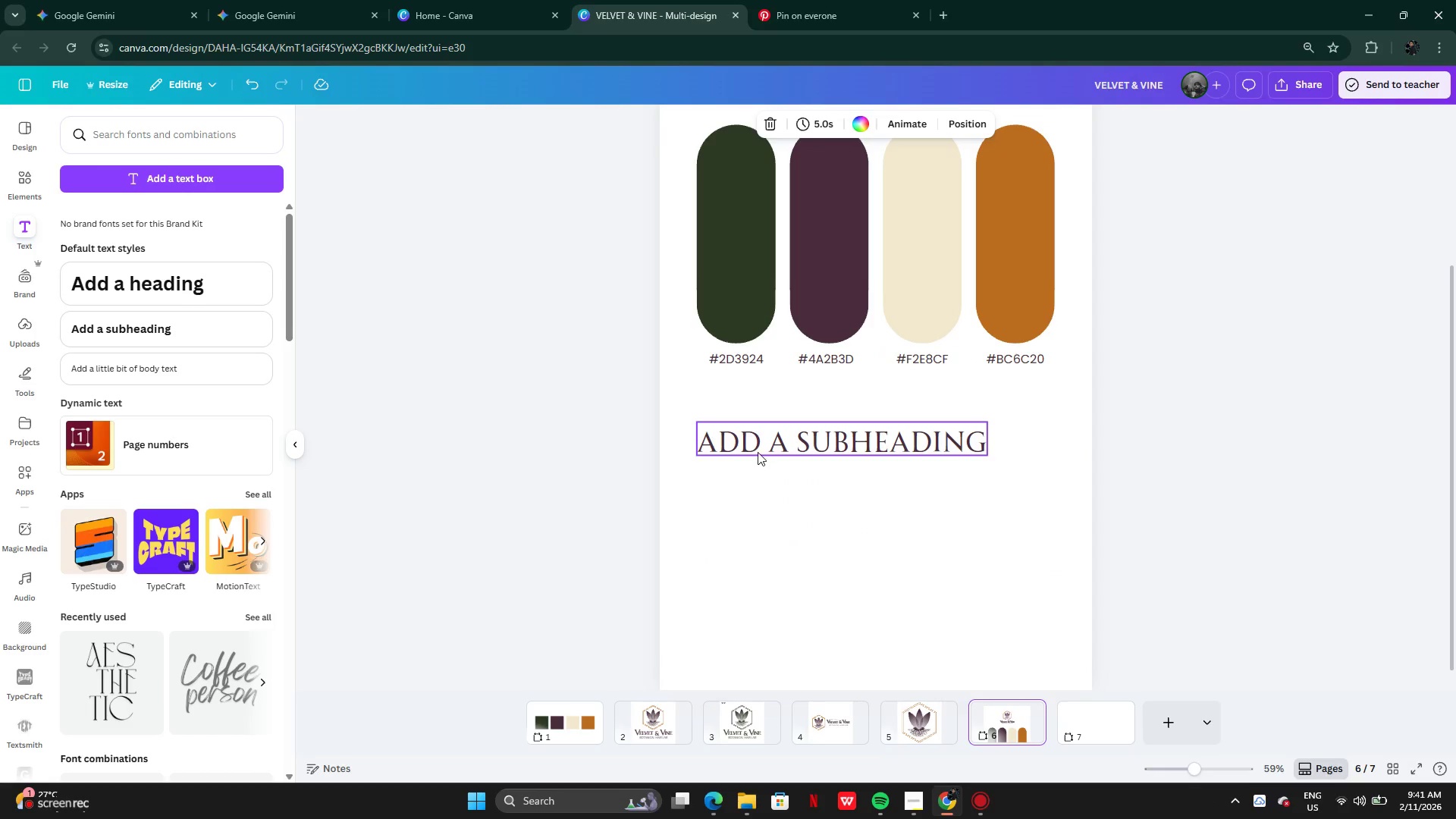 
left_click([758, 452])
 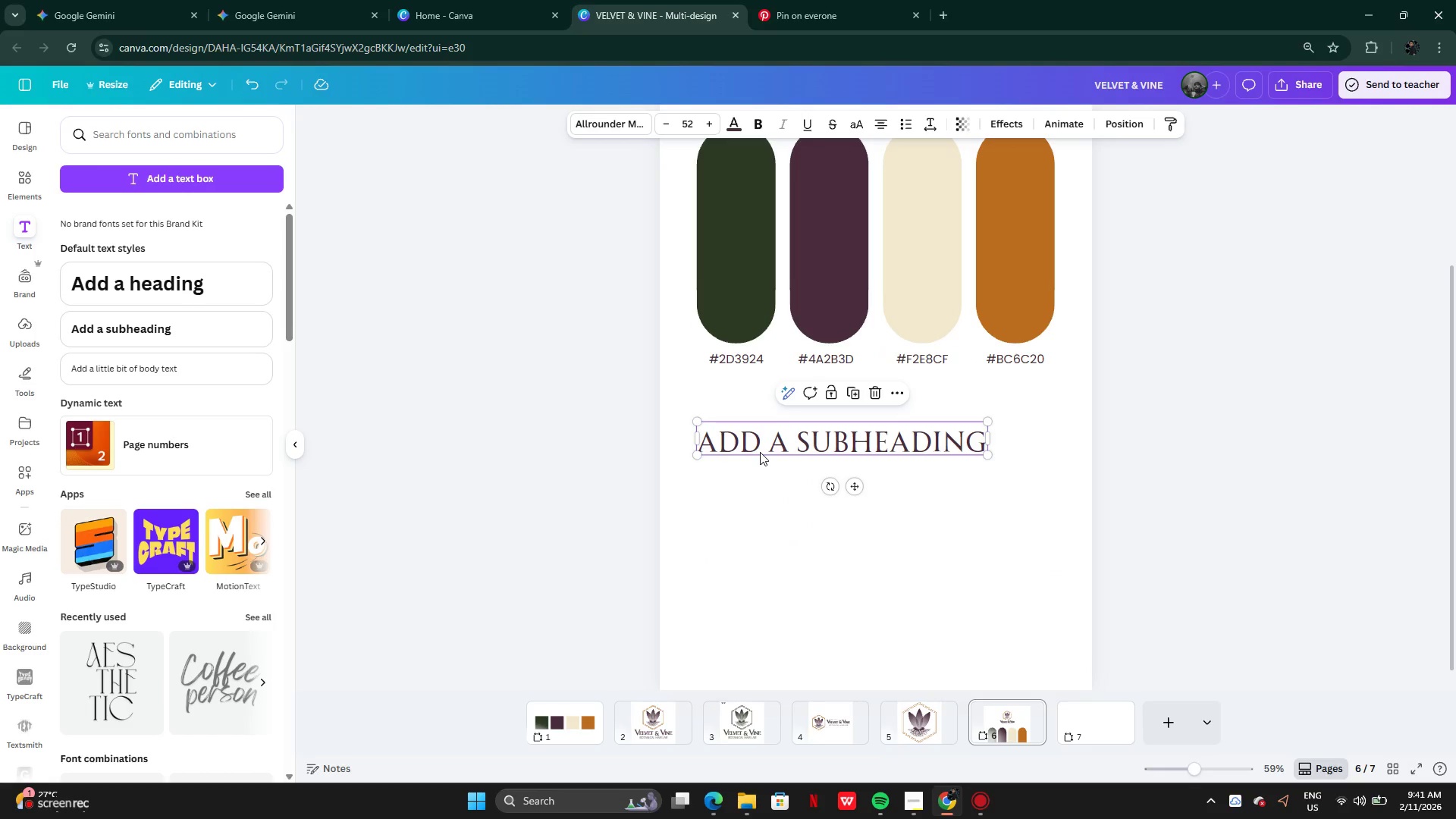 
double_click([760, 452])
 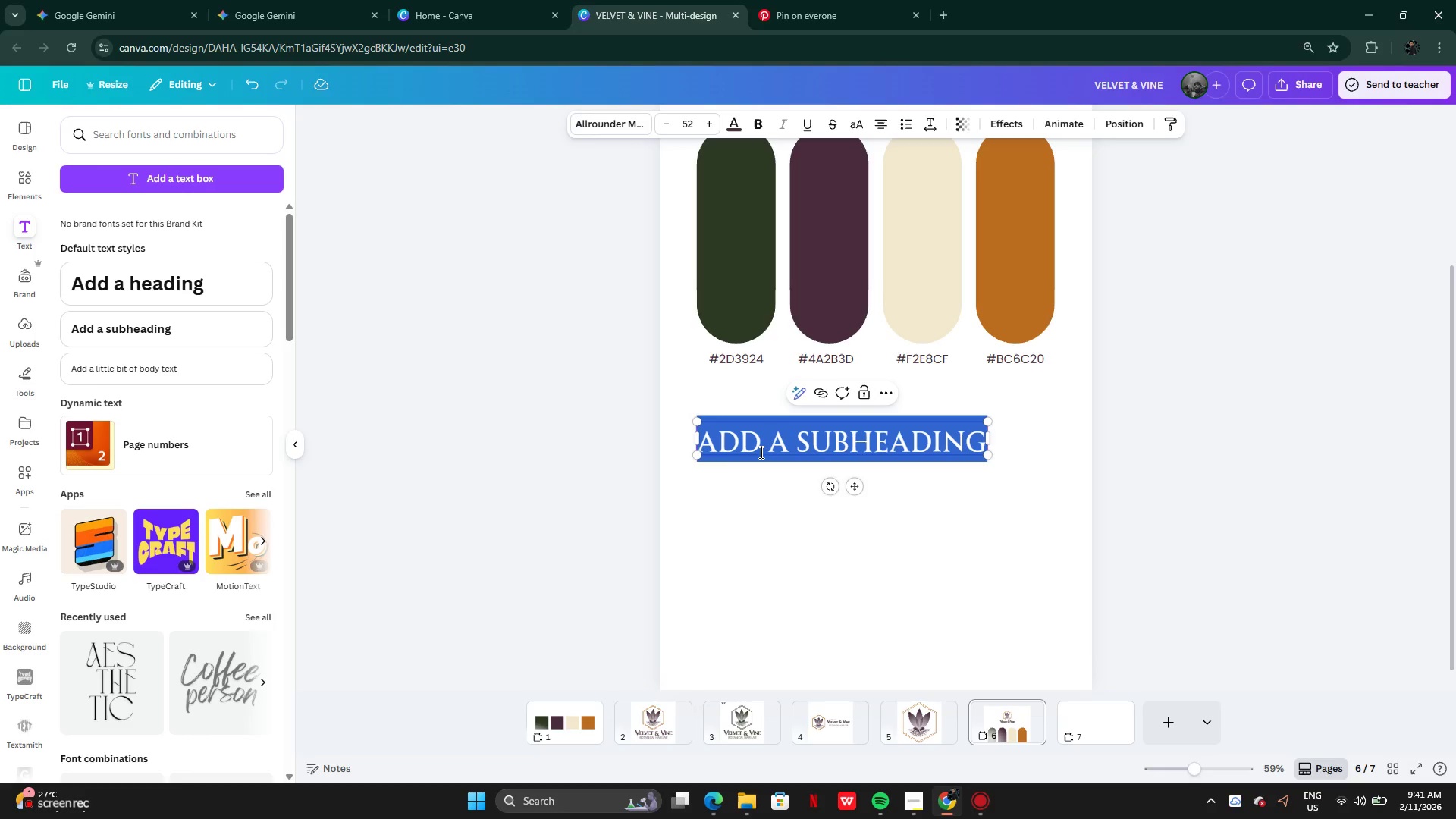 
type(ABCDEFGHIJKLMNOPQRSTUN)
key(Backspace)
type(VWXYUZ)
 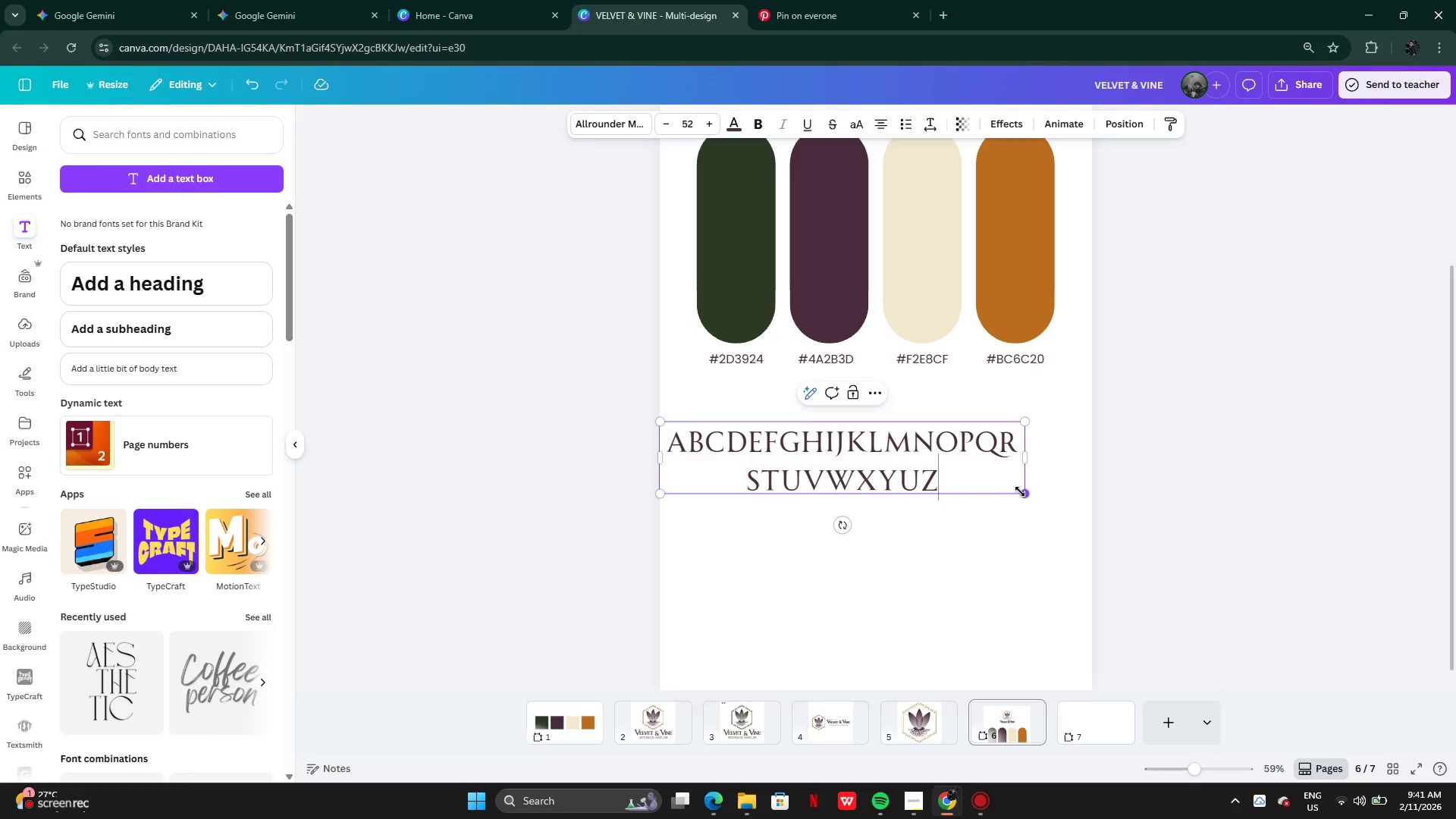 
left_click_drag(start_coordinate=[1025, 495], to_coordinate=[926, 465])
 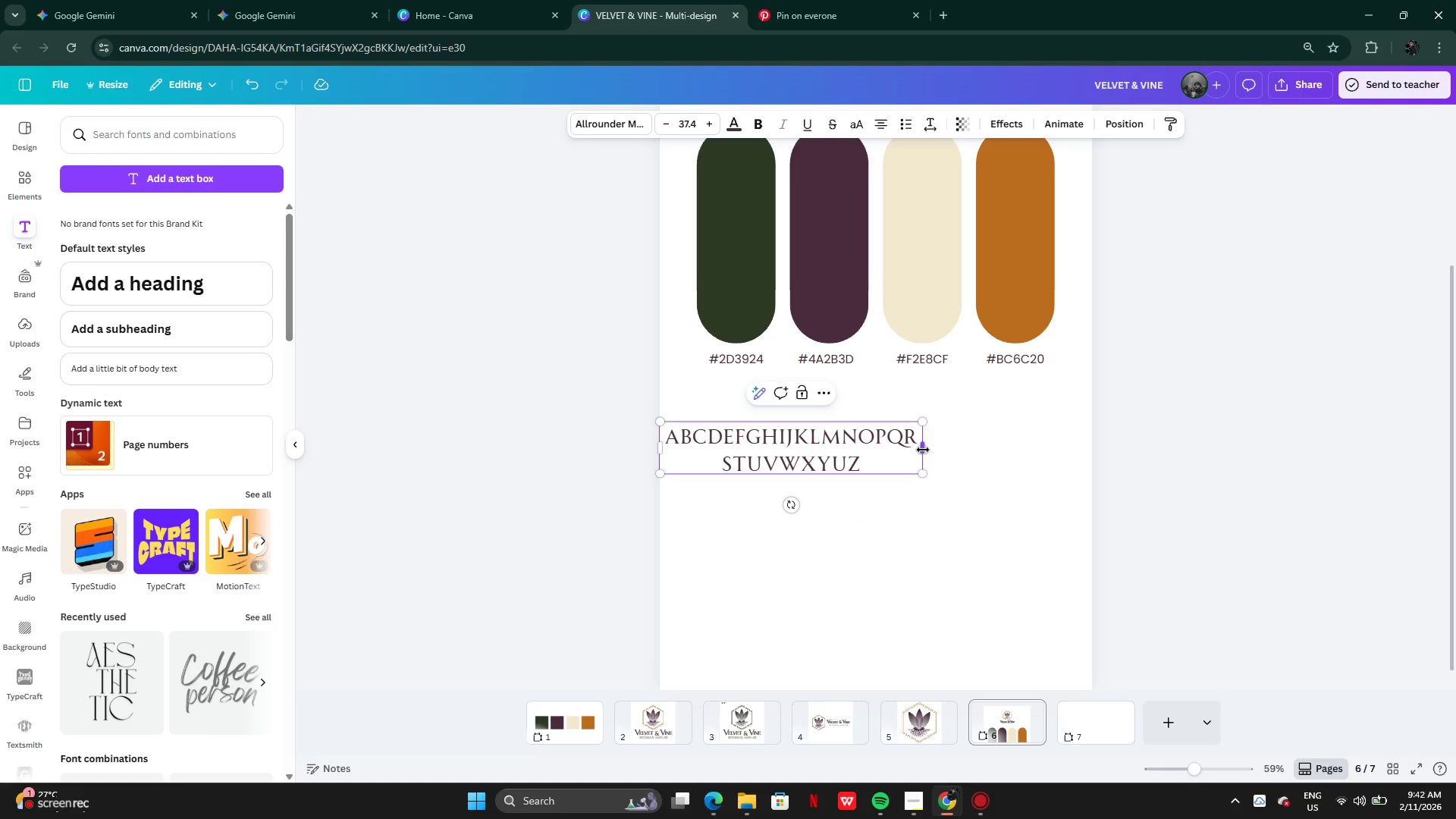 
left_click_drag(start_coordinate=[923, 450], to_coordinate=[965, 455])
 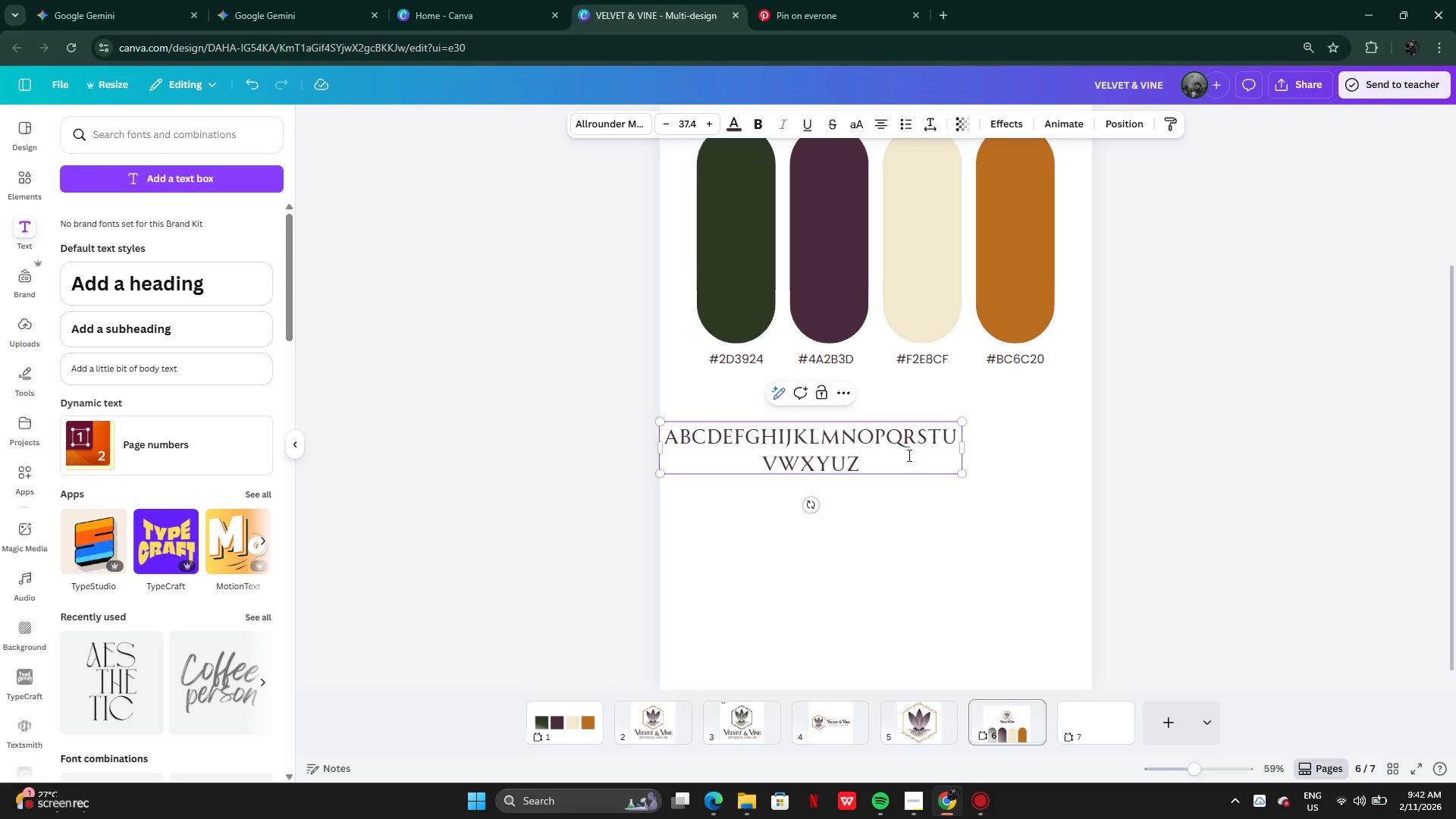 
left_click_drag(start_coordinate=[895, 451], to_coordinate=[927, 461])
 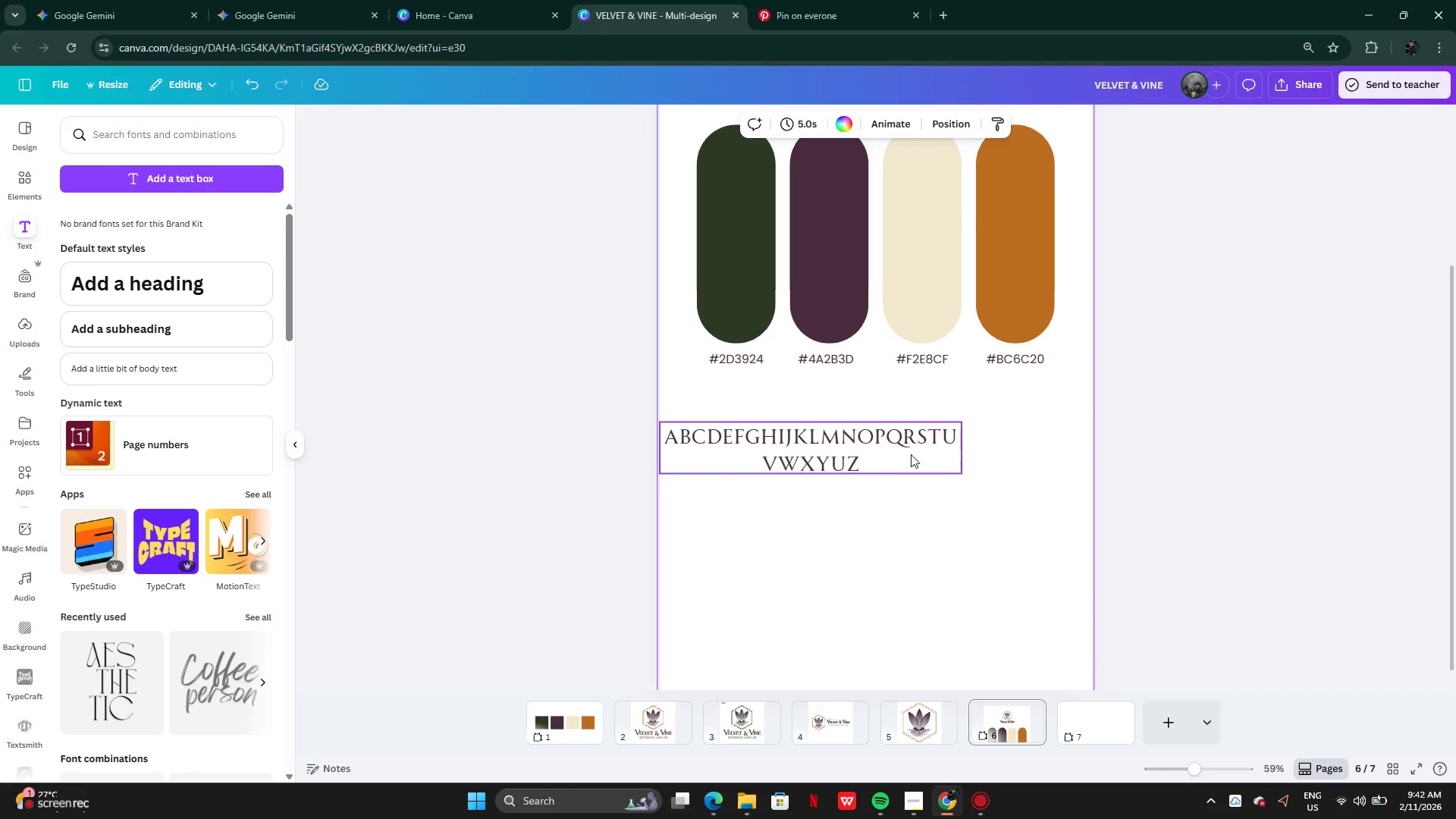 
left_click_drag(start_coordinate=[911, 454], to_coordinate=[955, 464])
 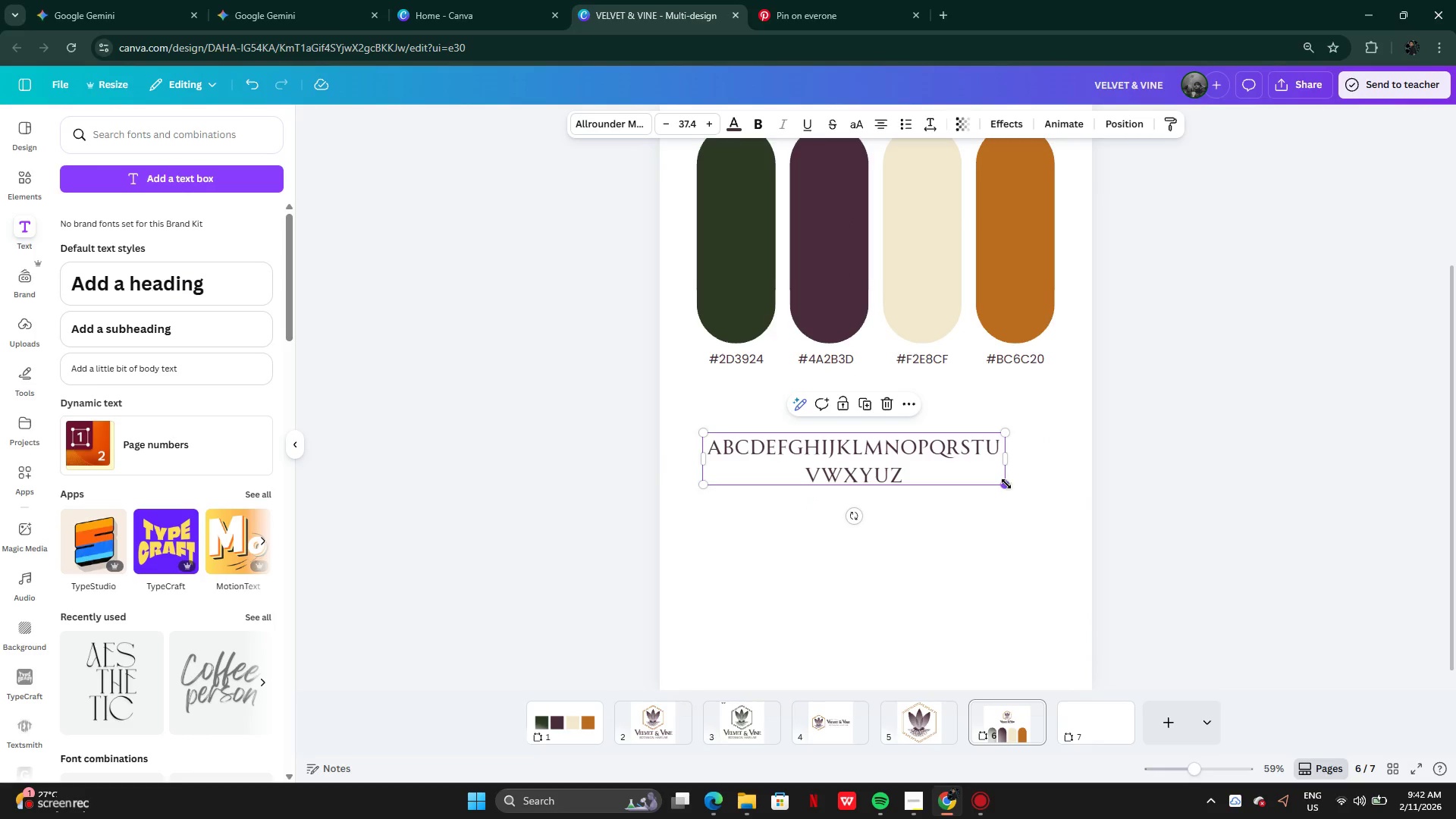 
left_click_drag(start_coordinate=[1006, 484], to_coordinate=[964, 463])
 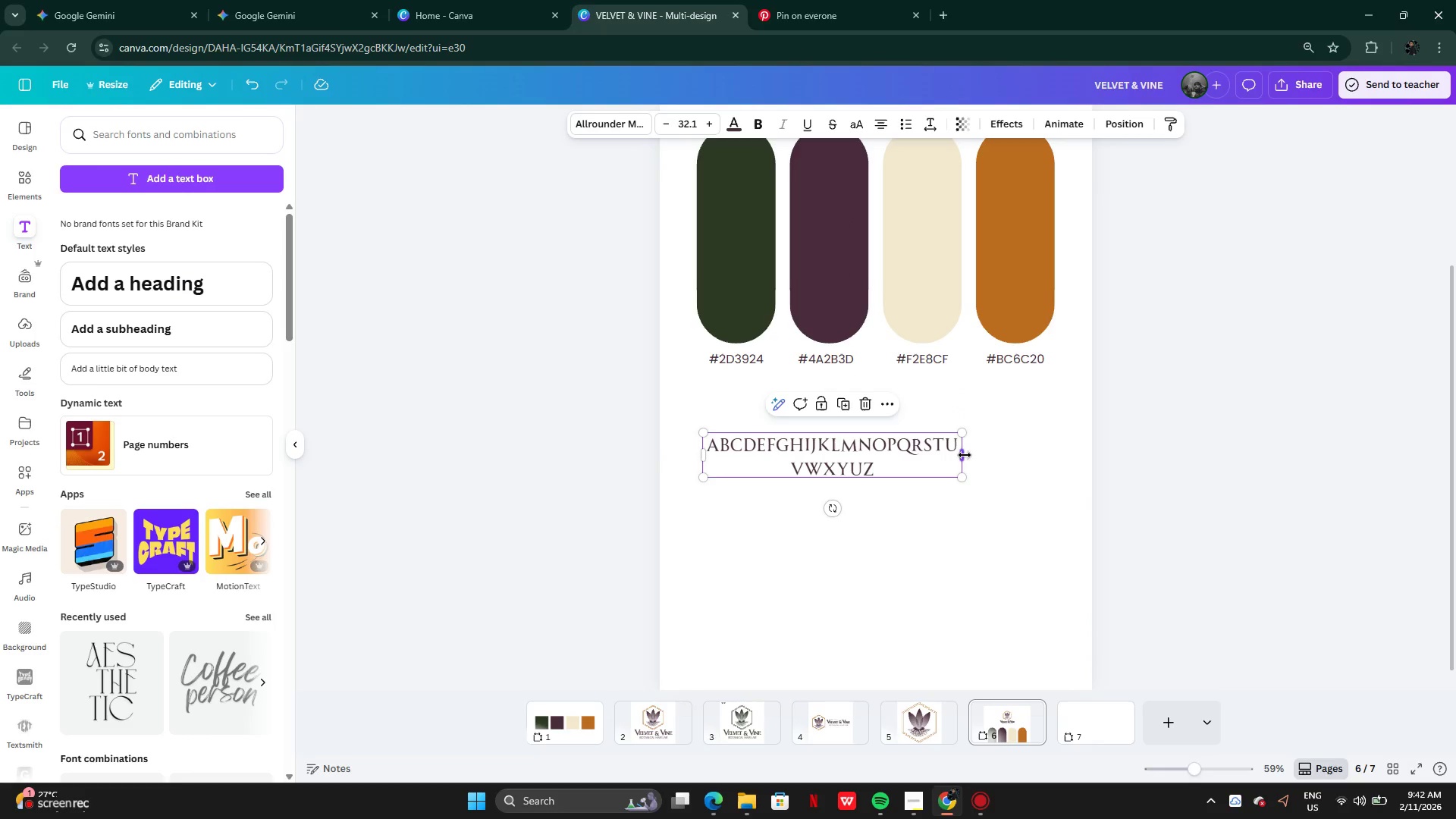 
left_click_drag(start_coordinate=[965, 455], to_coordinate=[1053, 455])
 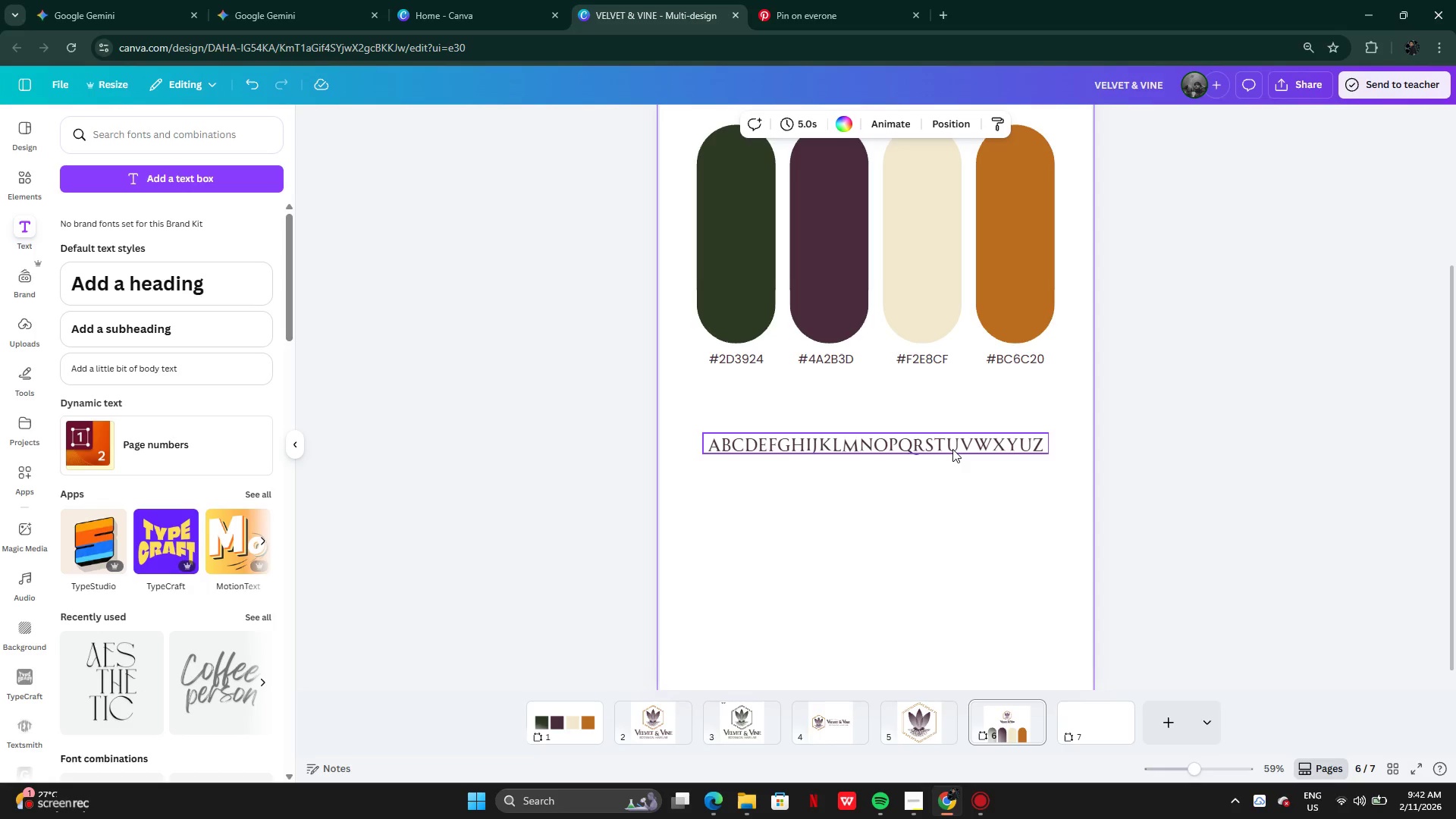 
wait(5.92)
 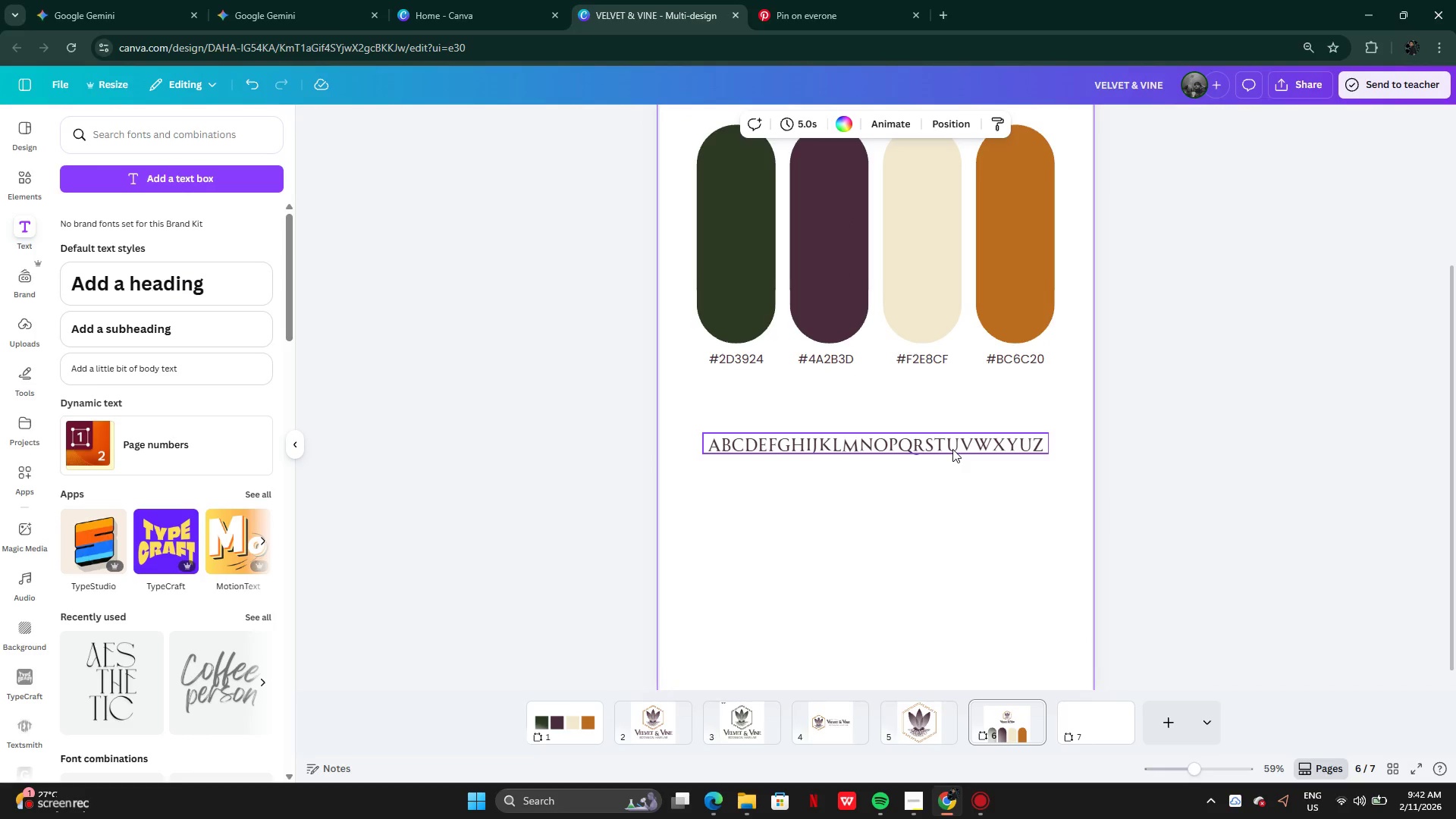 
left_click([929, 567])
 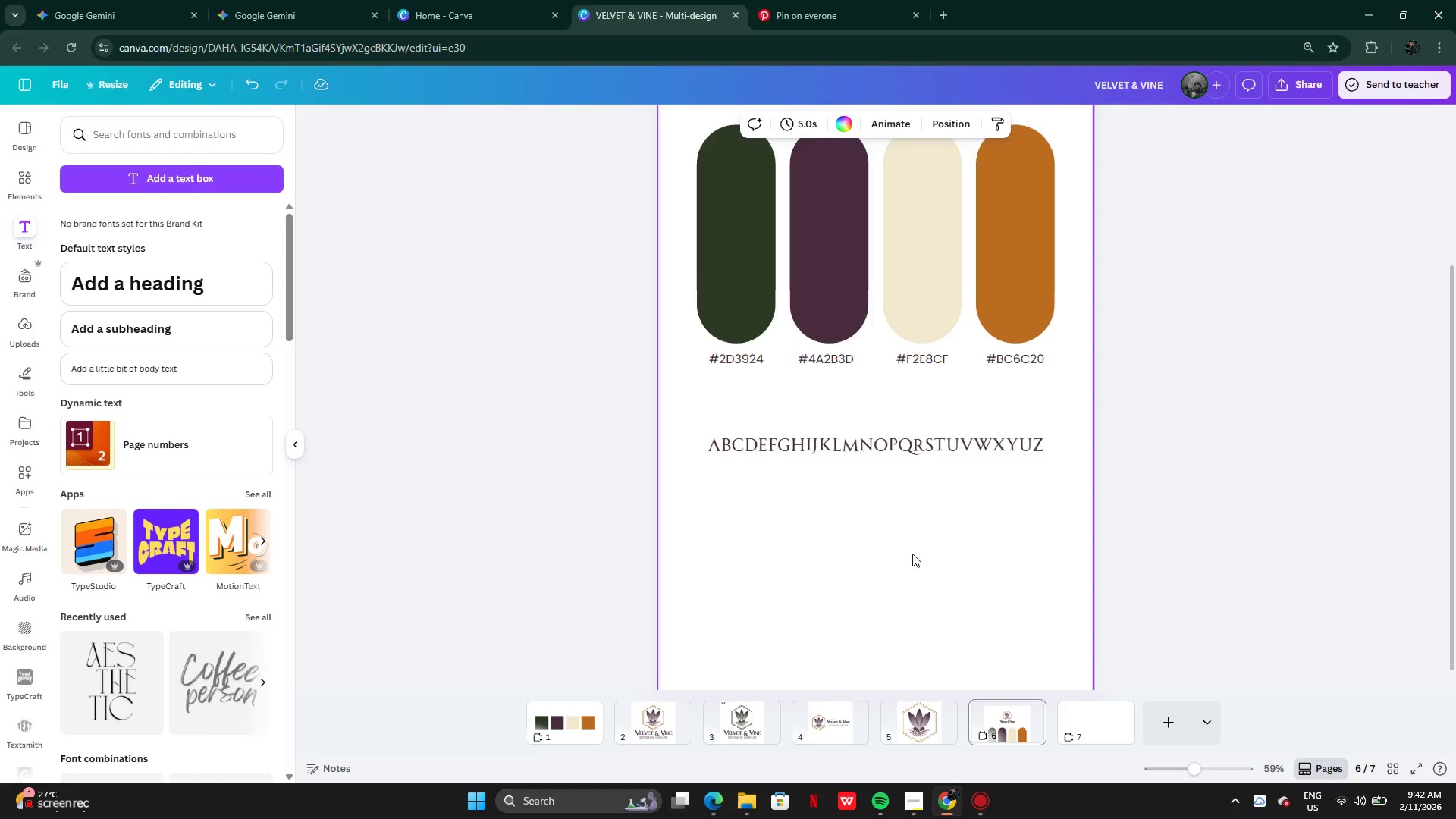 
scroll: coordinate [910, 549], scroll_direction: up, amount: 2.0
 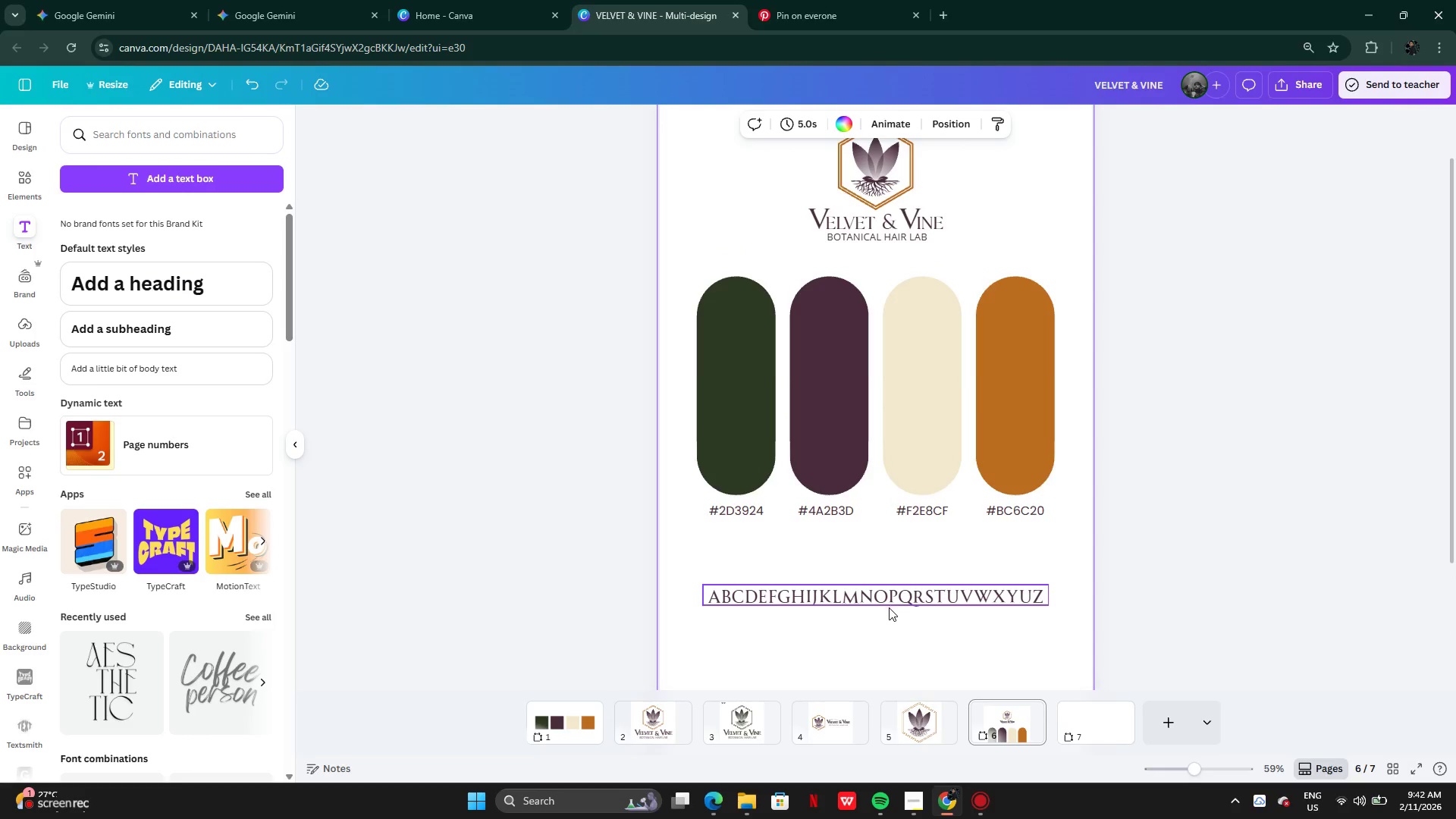 
scroll: coordinate [890, 608], scroll_direction: down, amount: 2.0
 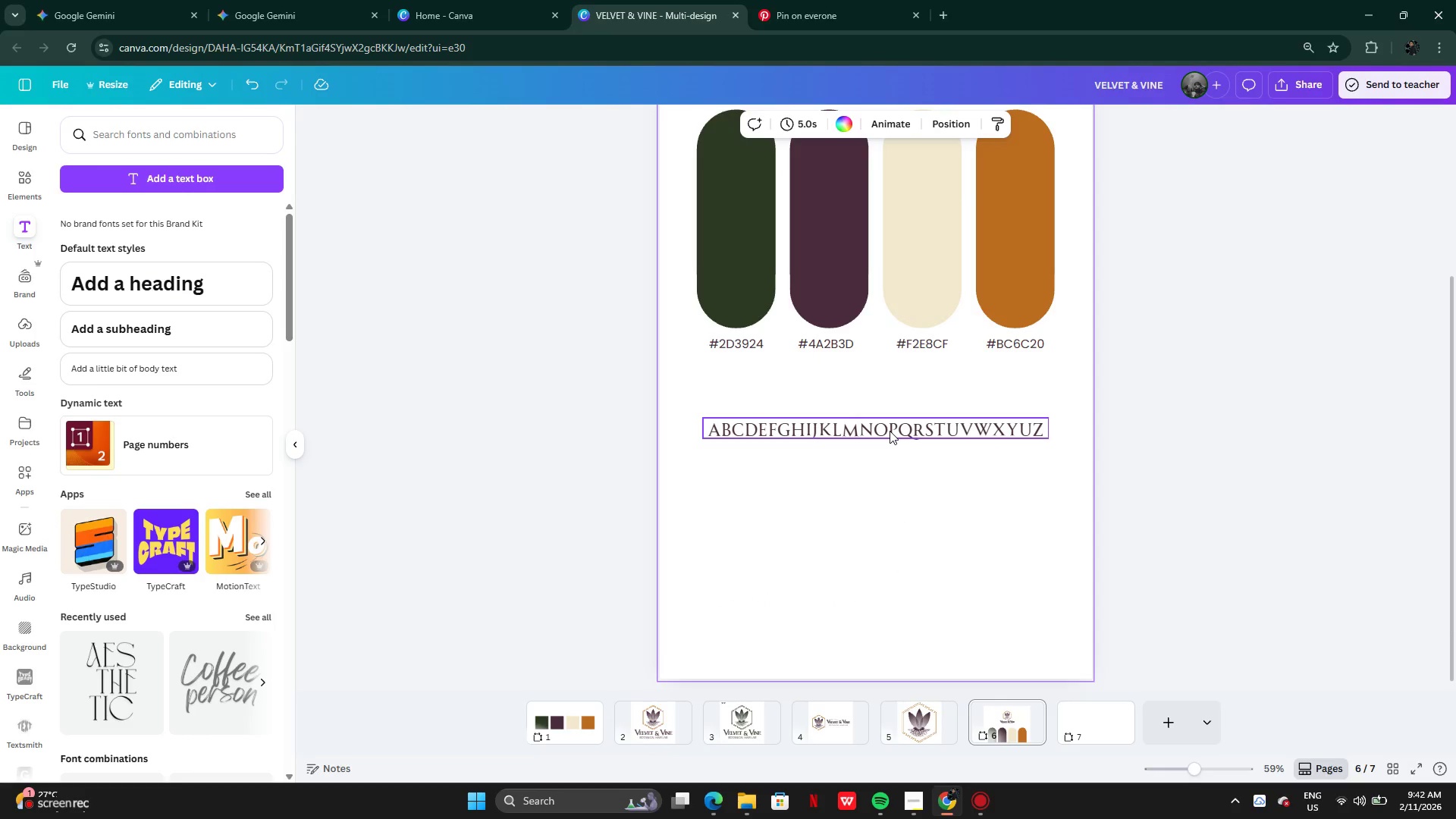 
left_click_drag(start_coordinate=[890, 431], to_coordinate=[892, 437])
 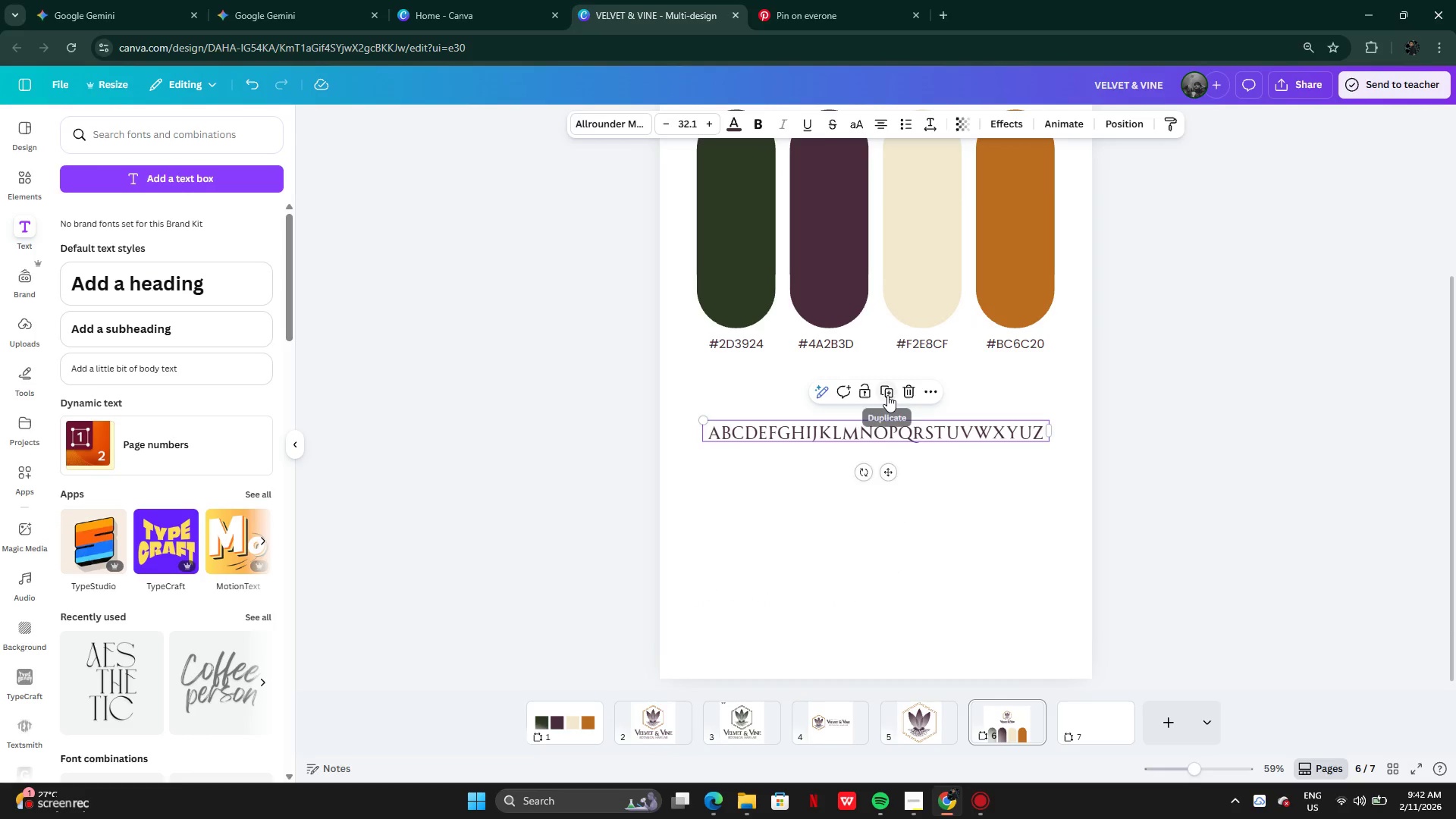 
left_click([887, 395])
 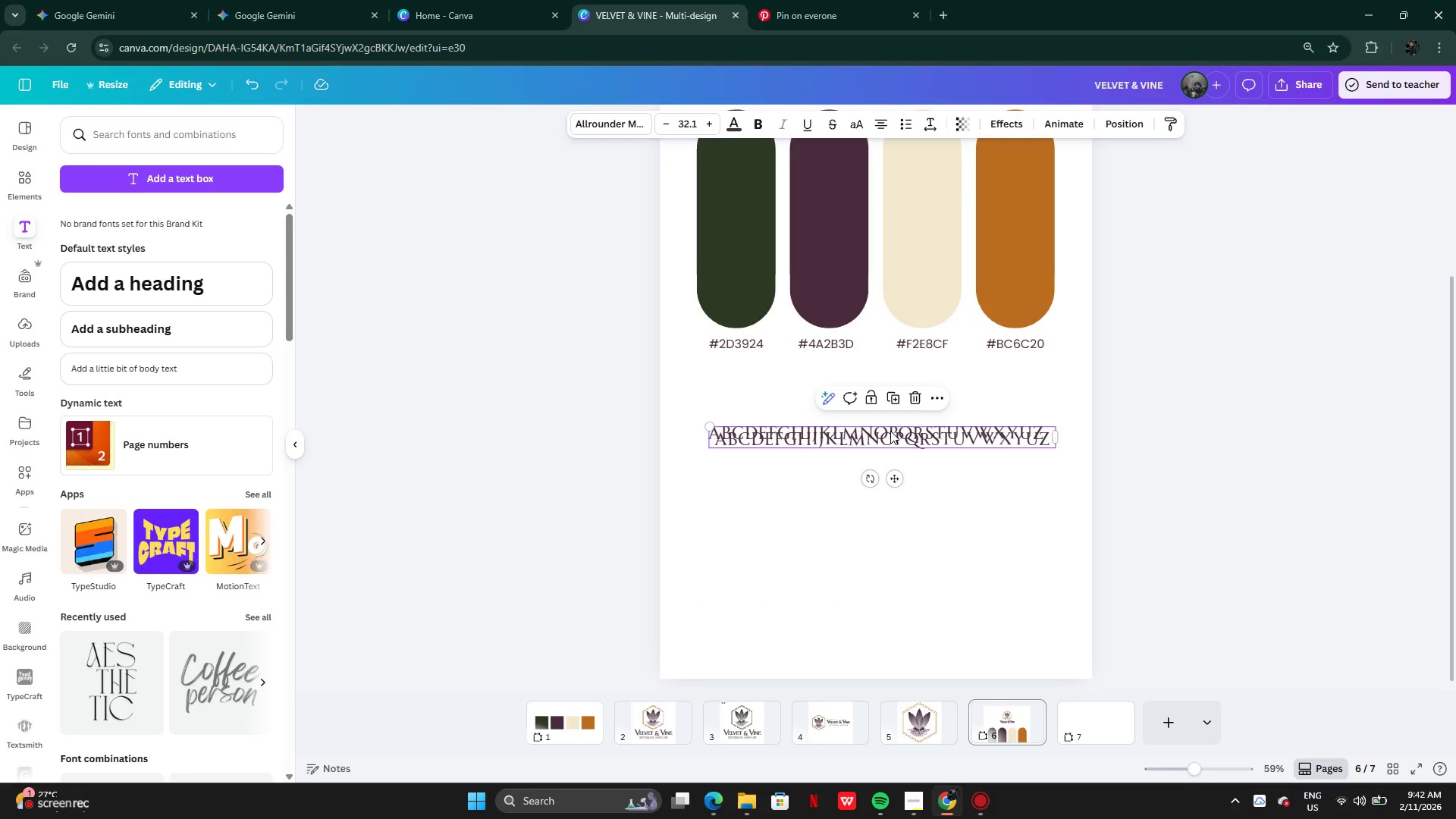 
left_click_drag(start_coordinate=[890, 431], to_coordinate=[883, 447])
 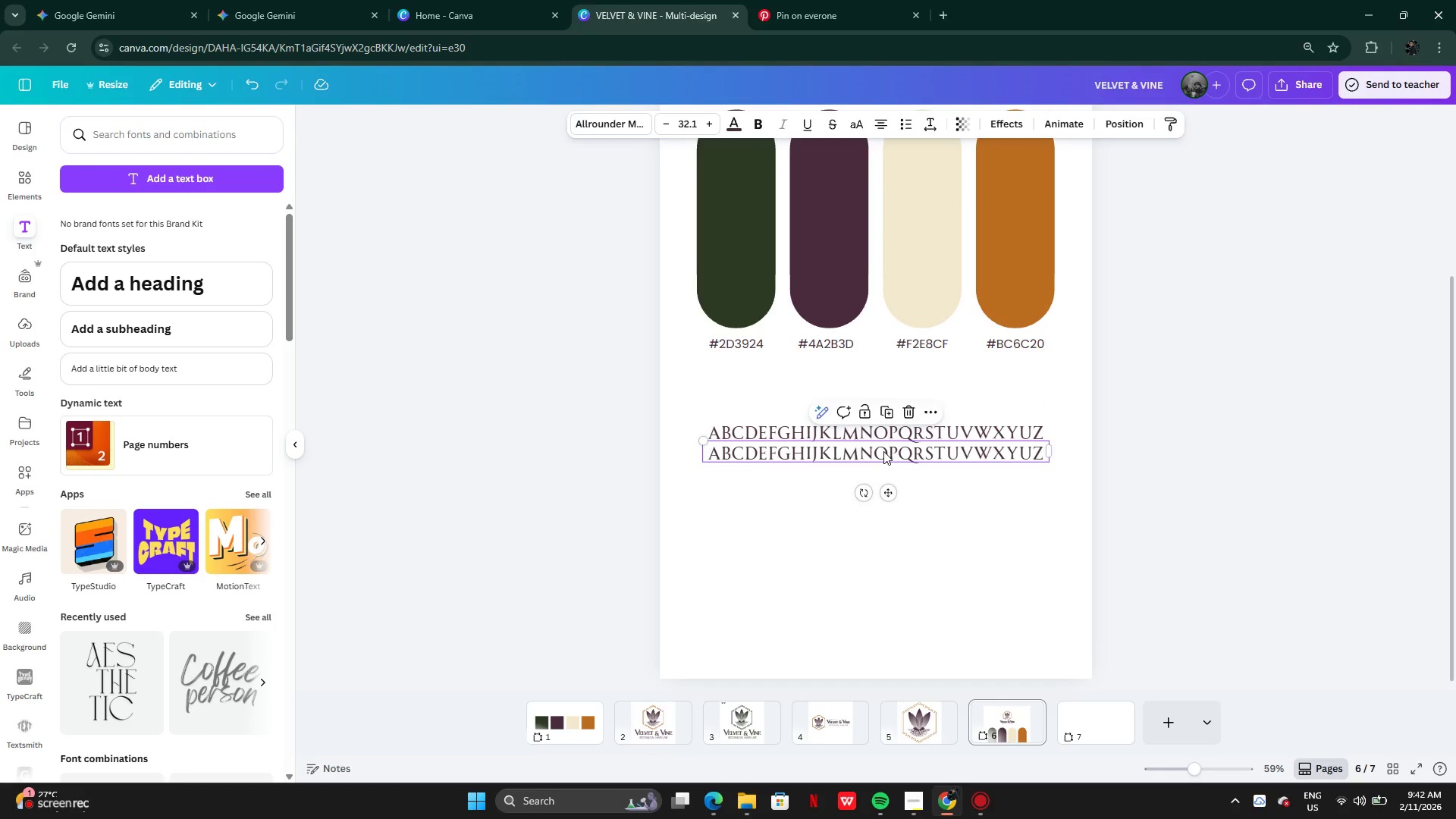 
double_click([883, 451])
 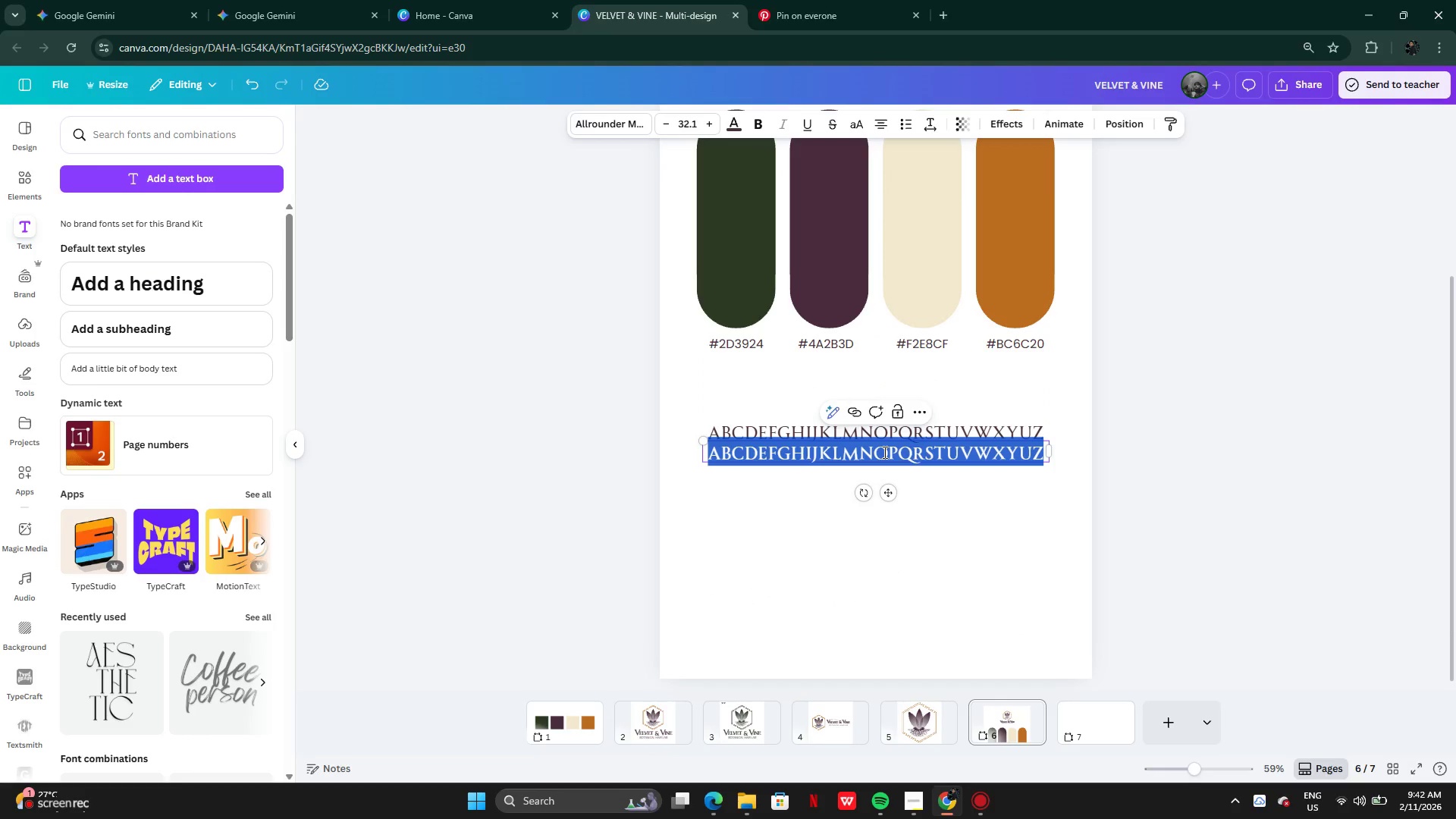 
key(CapsLock)
 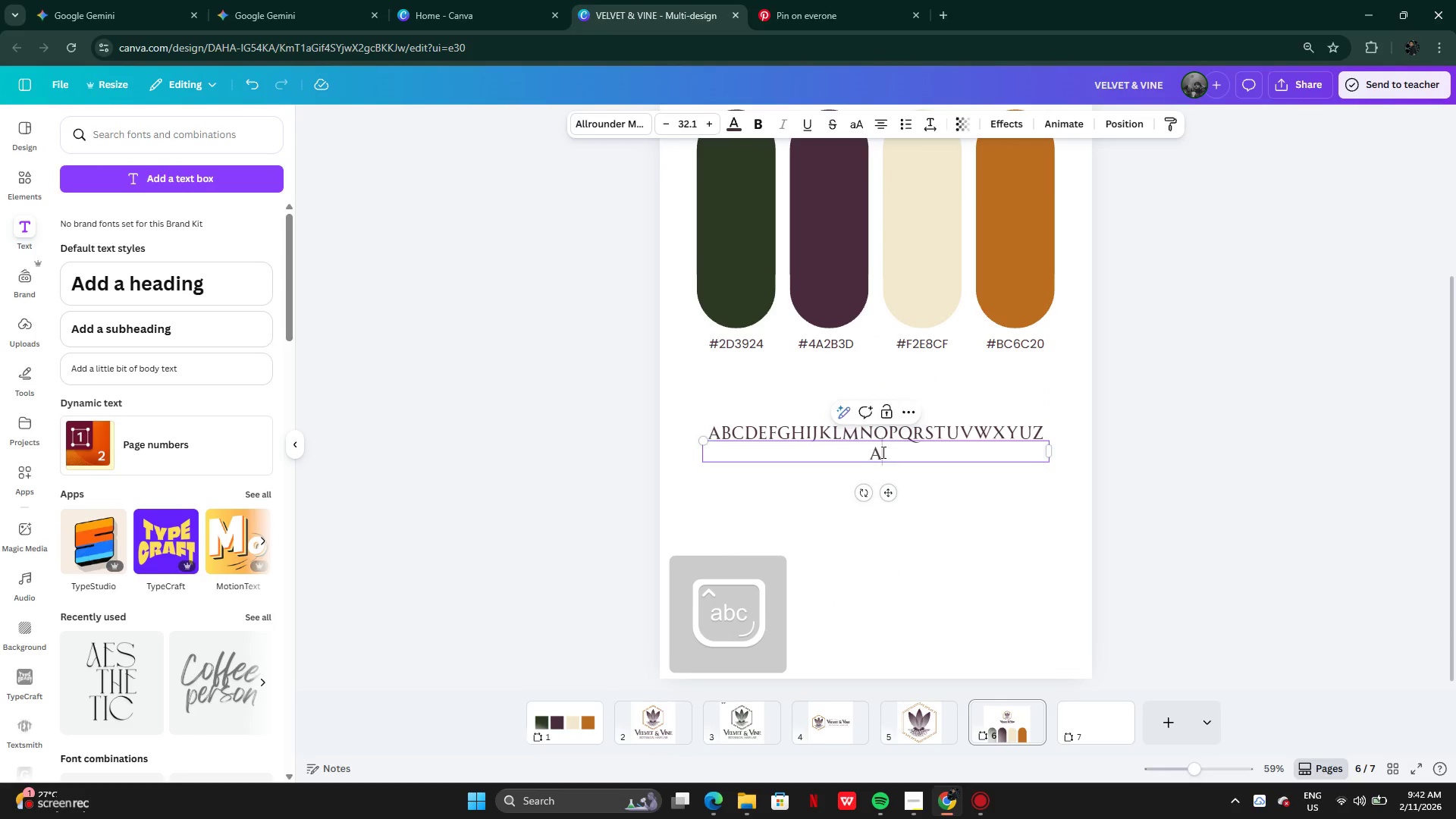 
key(A)
 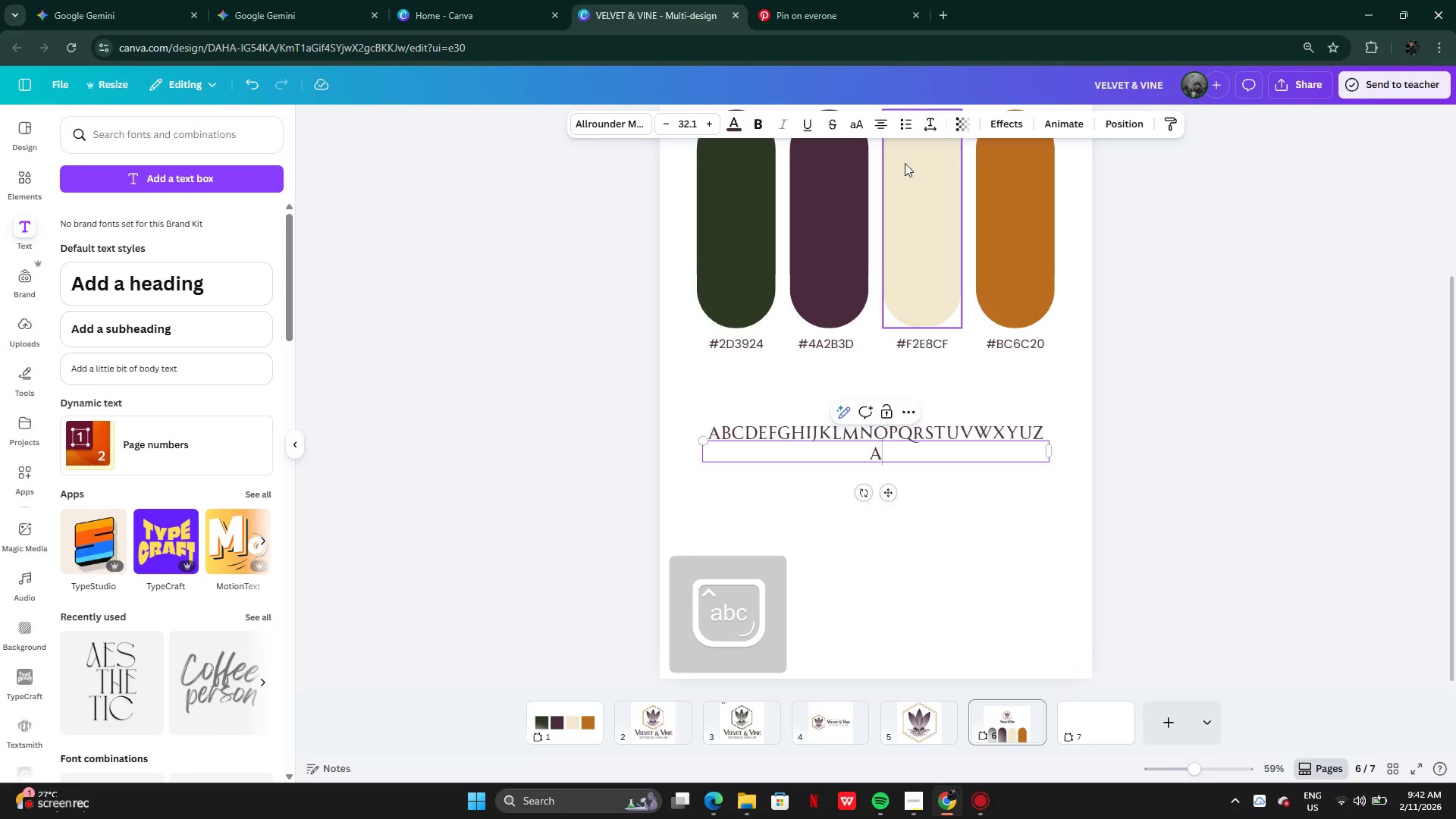 
left_click([858, 124])
 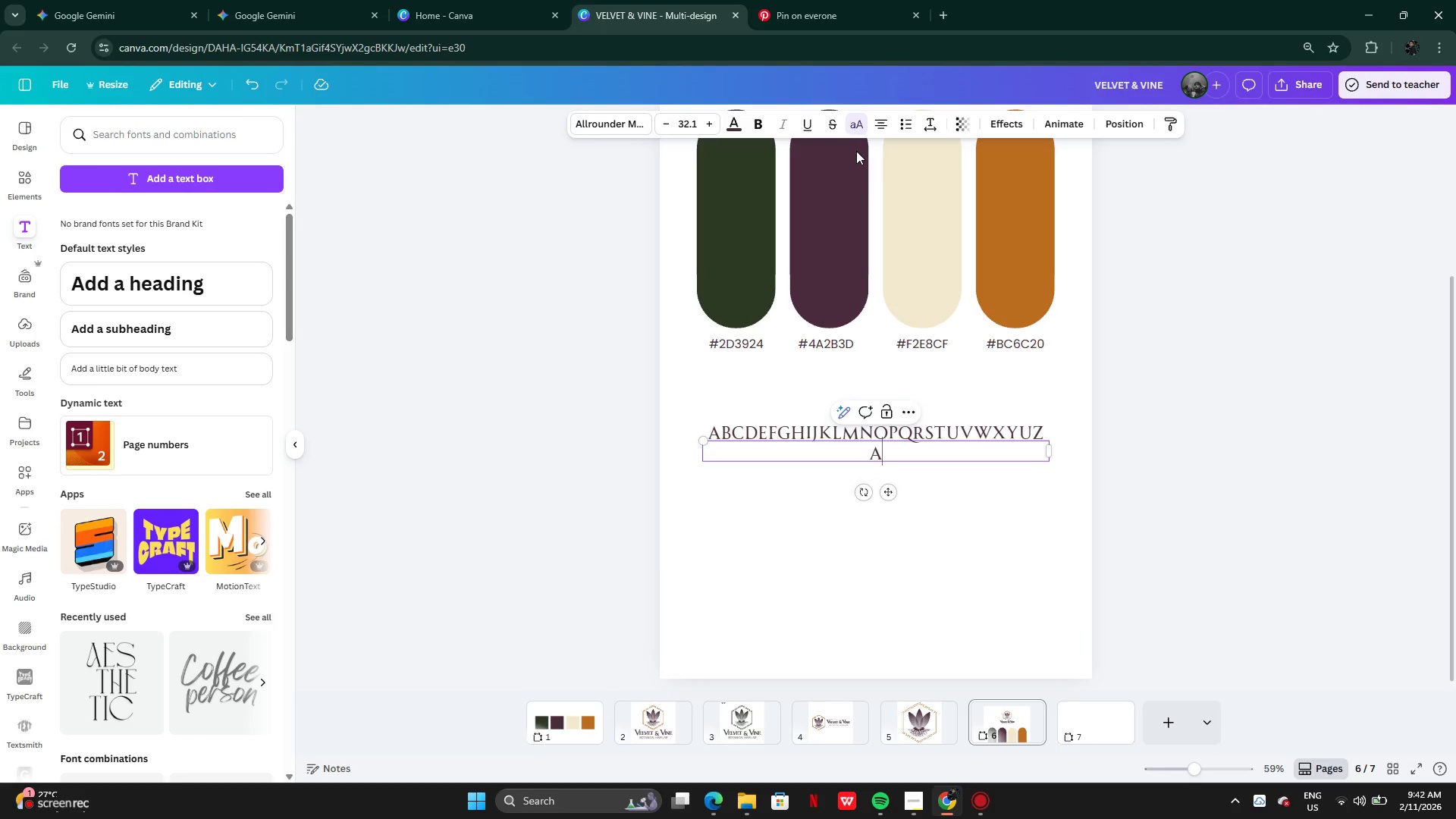 
key(Backspace)
 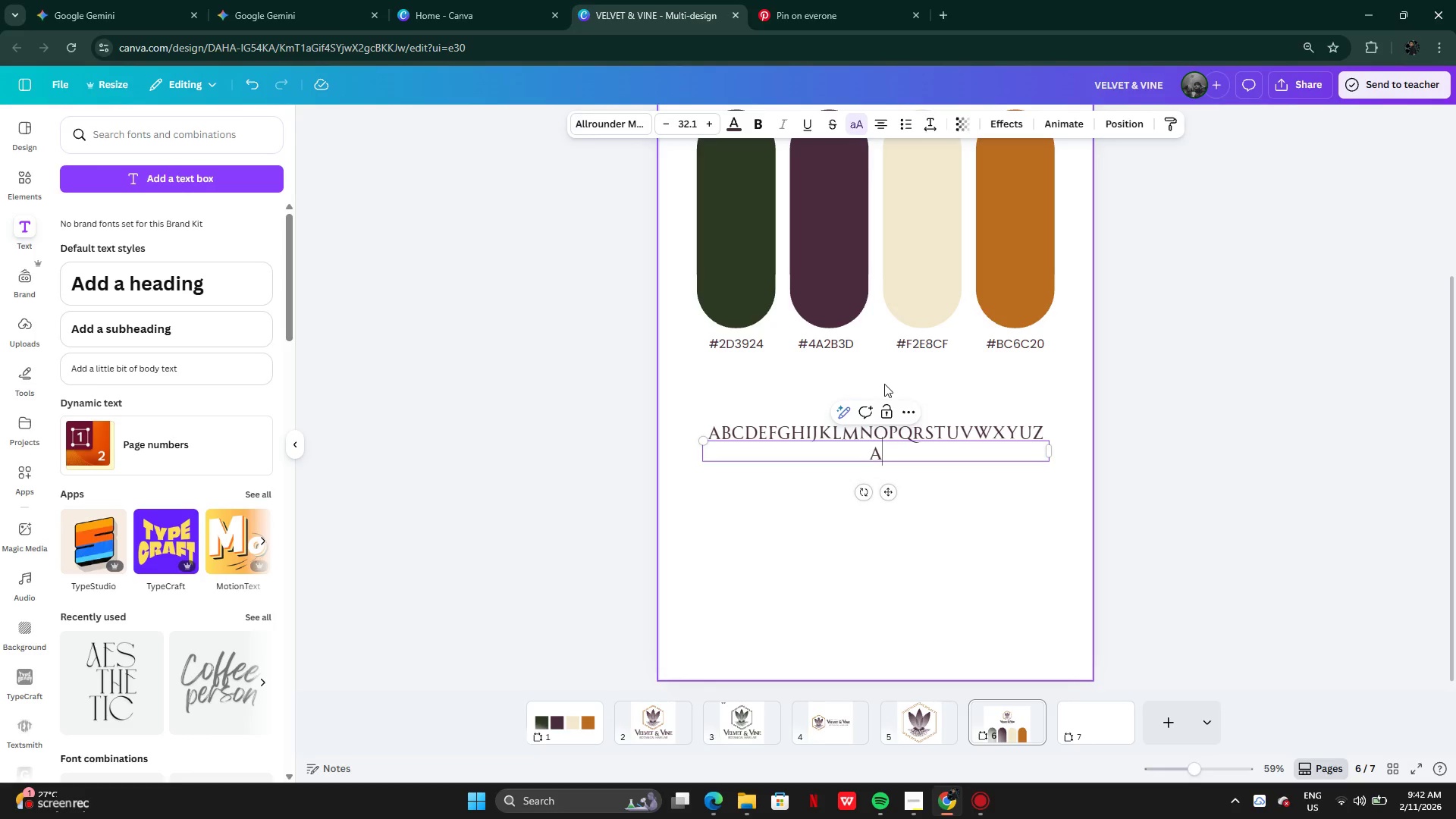 
key(A)
 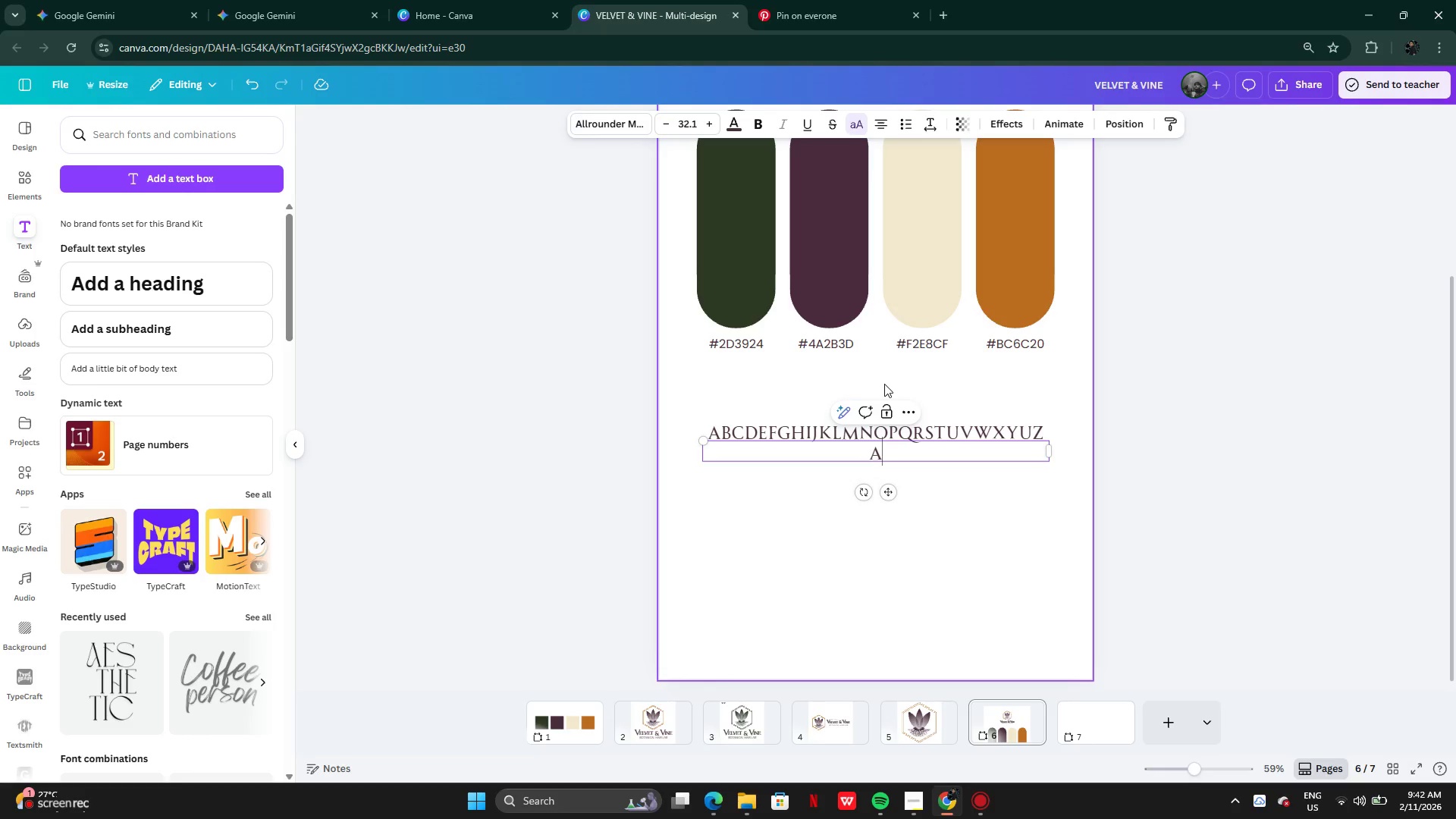 
key(Backspace)
 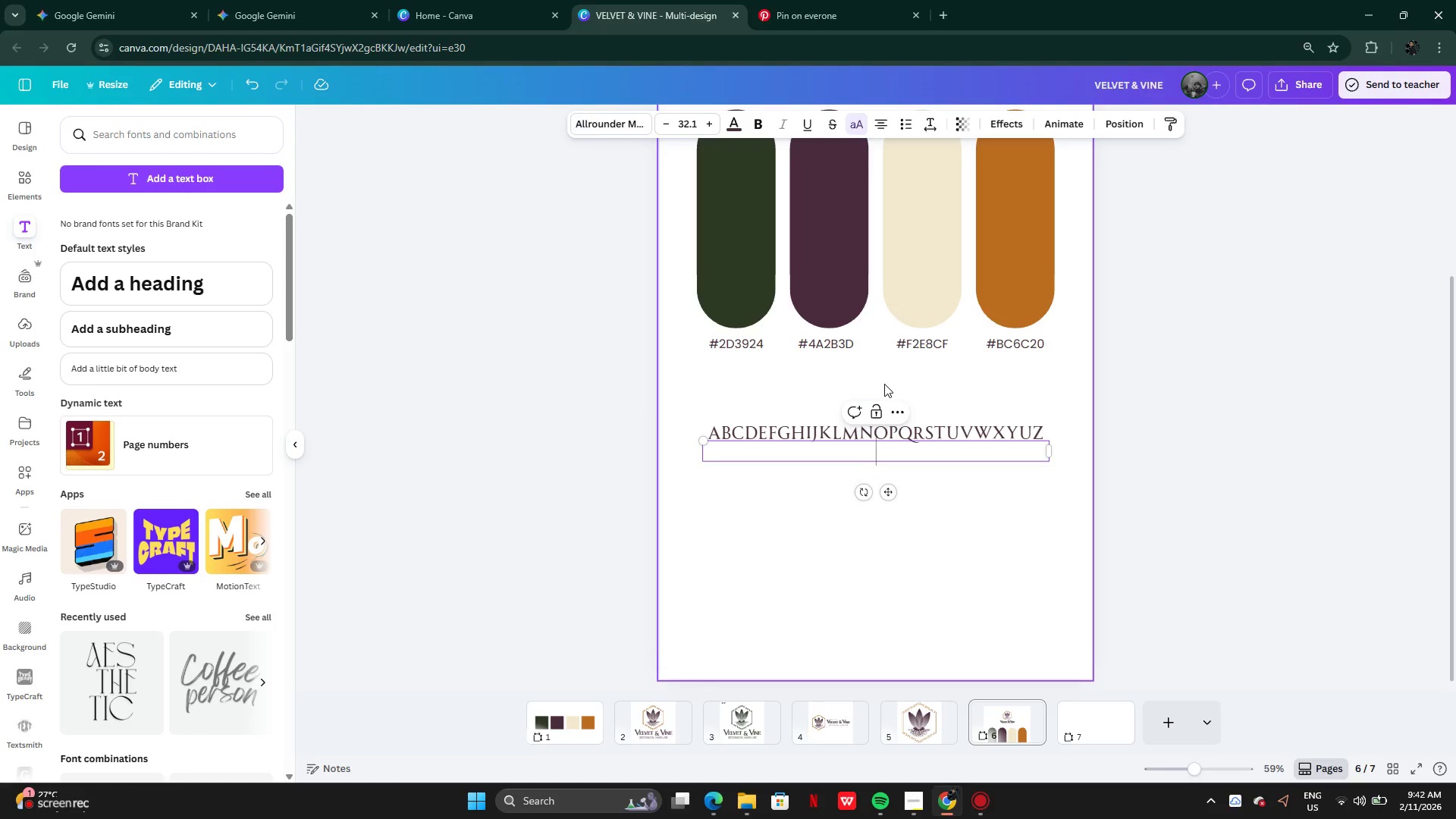 
key(A)
 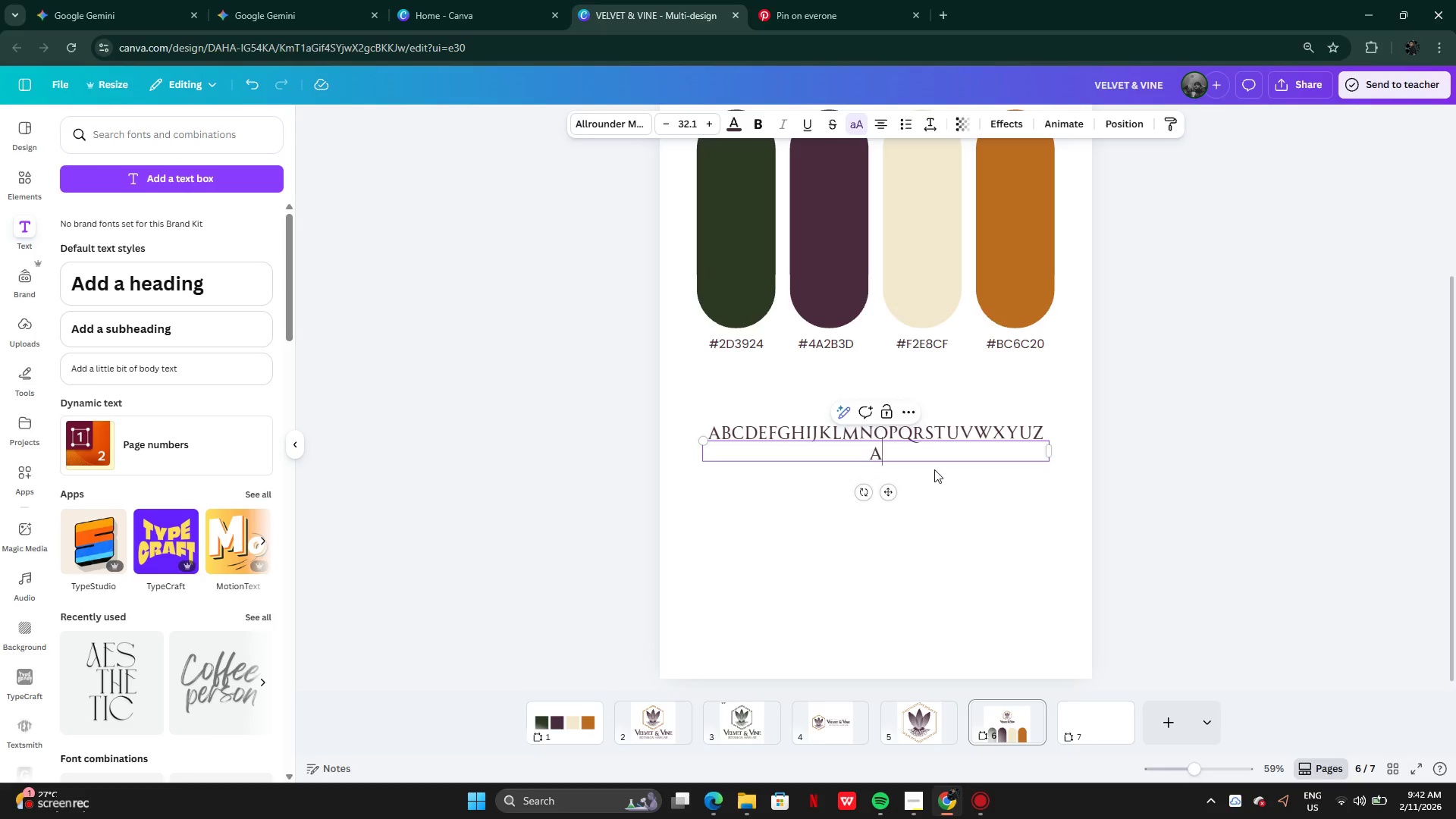 
left_click([959, 494])
 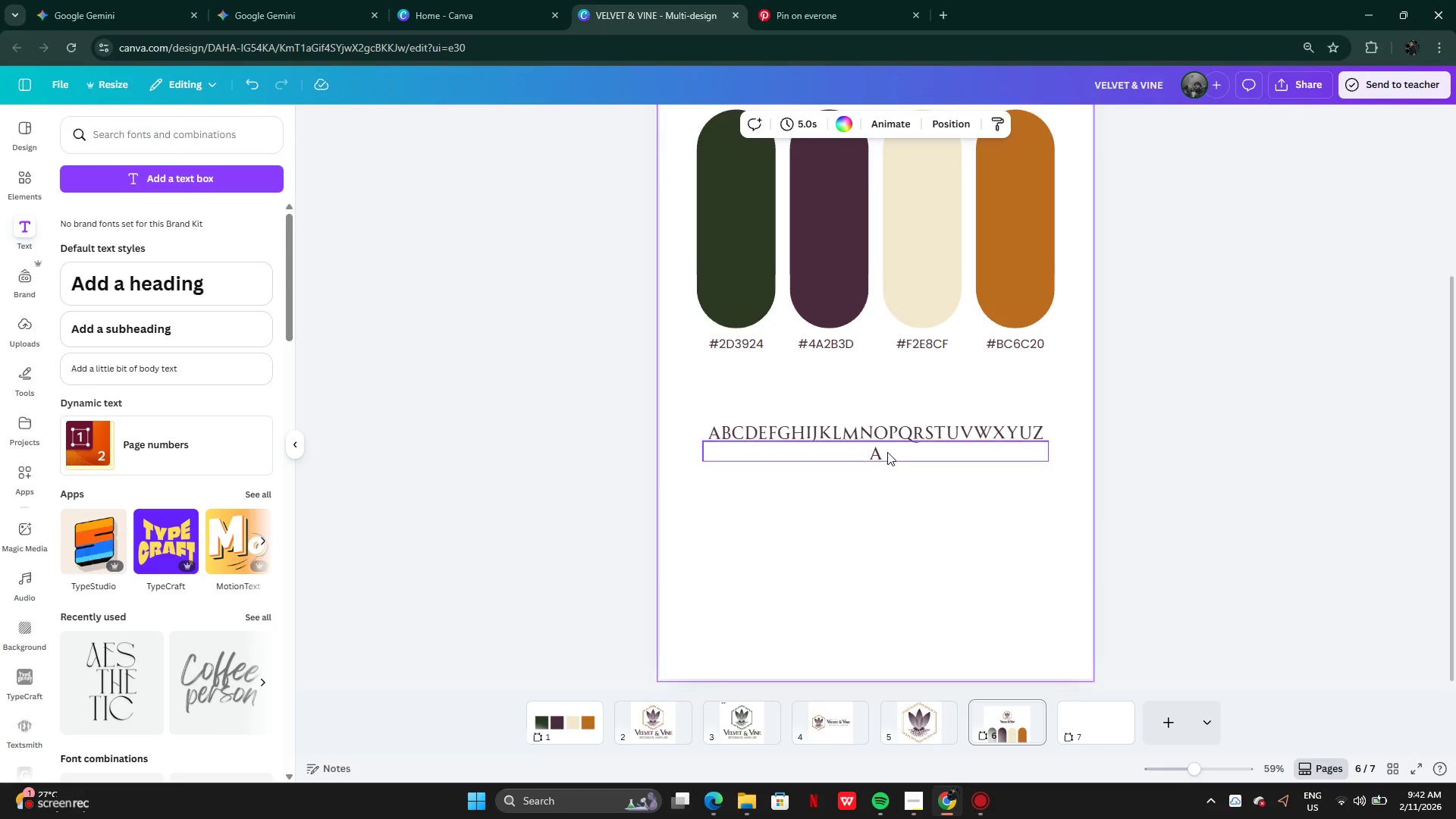 
left_click([882, 454])
 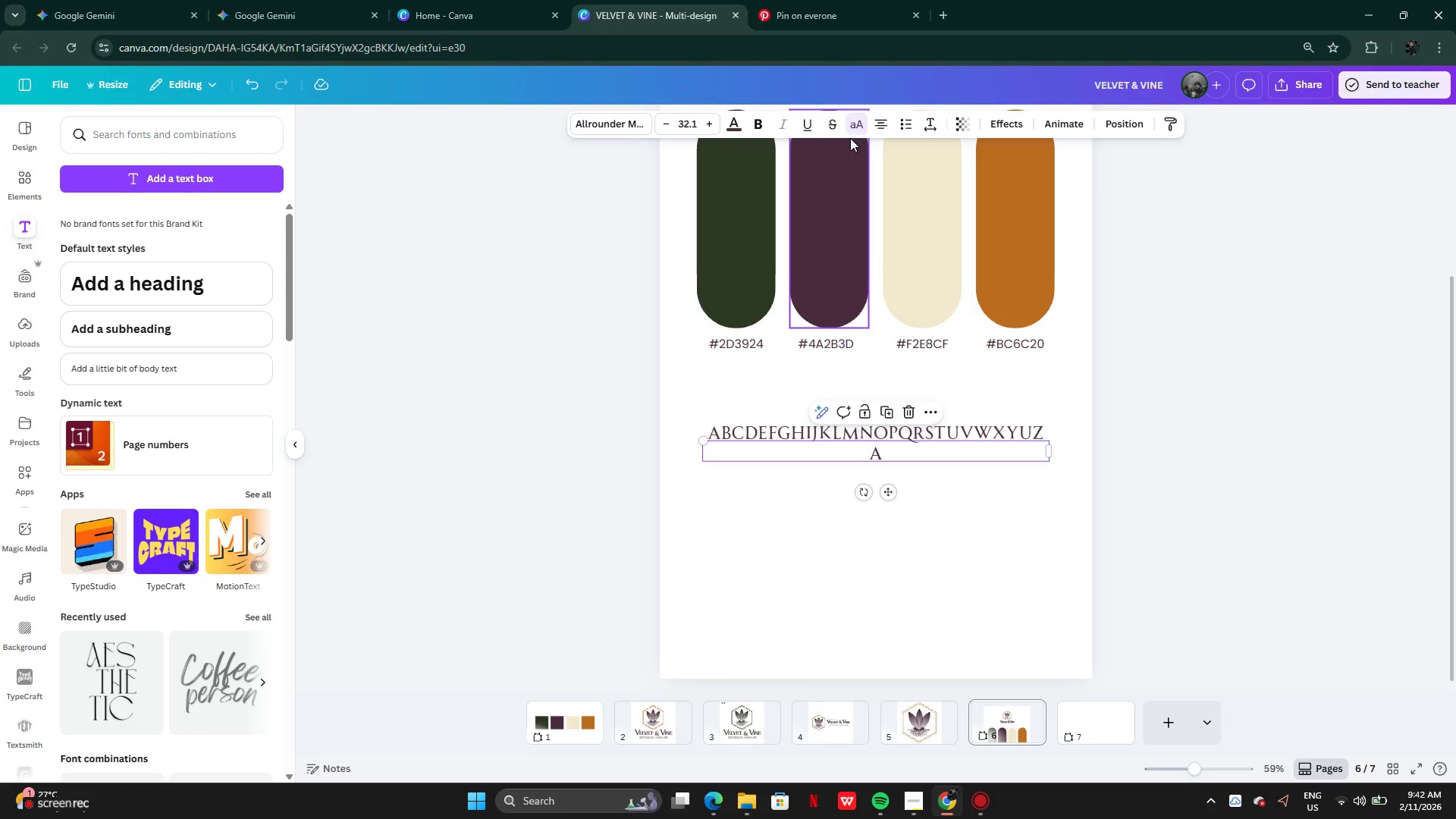 
left_click([855, 130])
 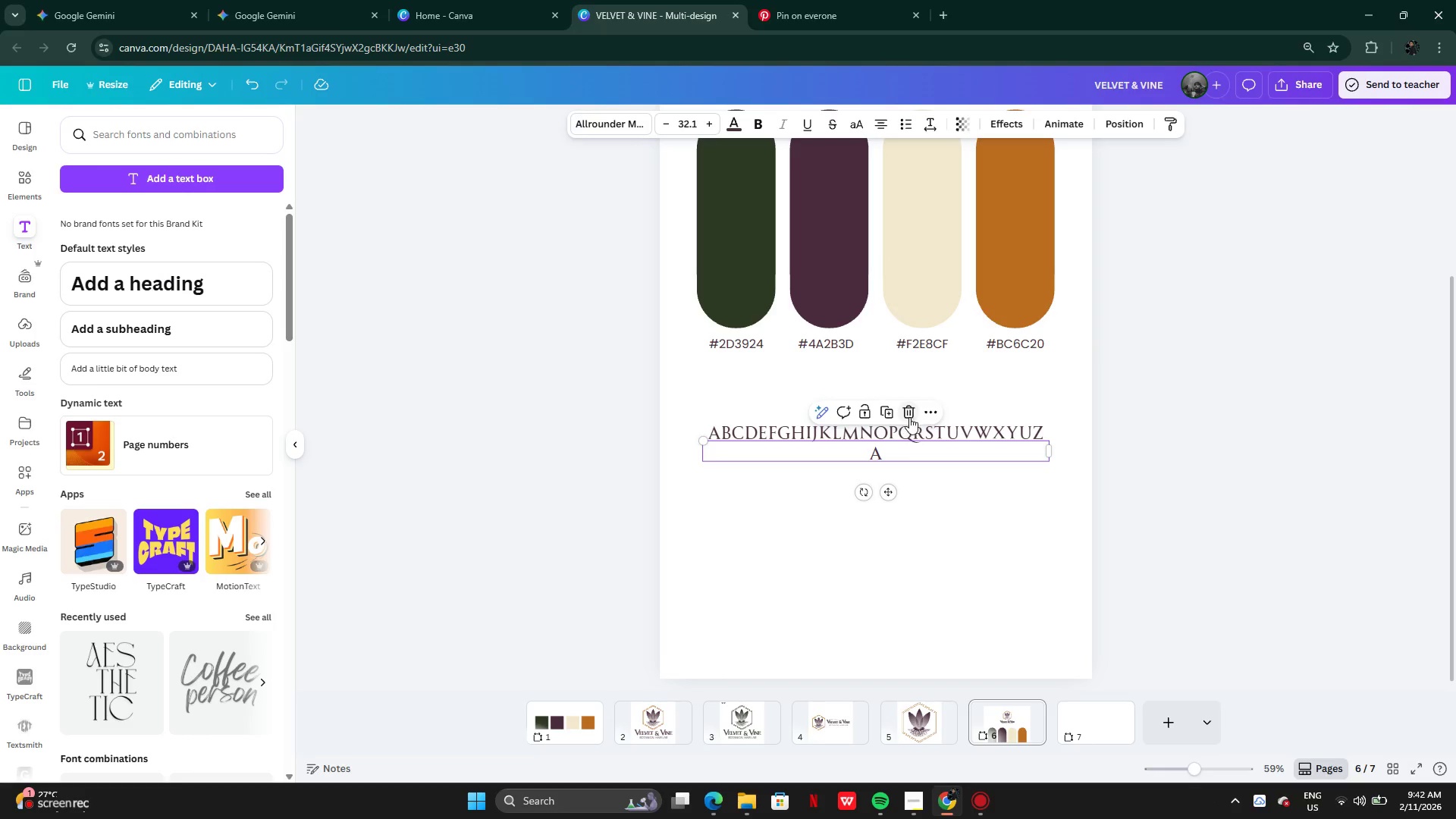 
left_click([901, 447])
 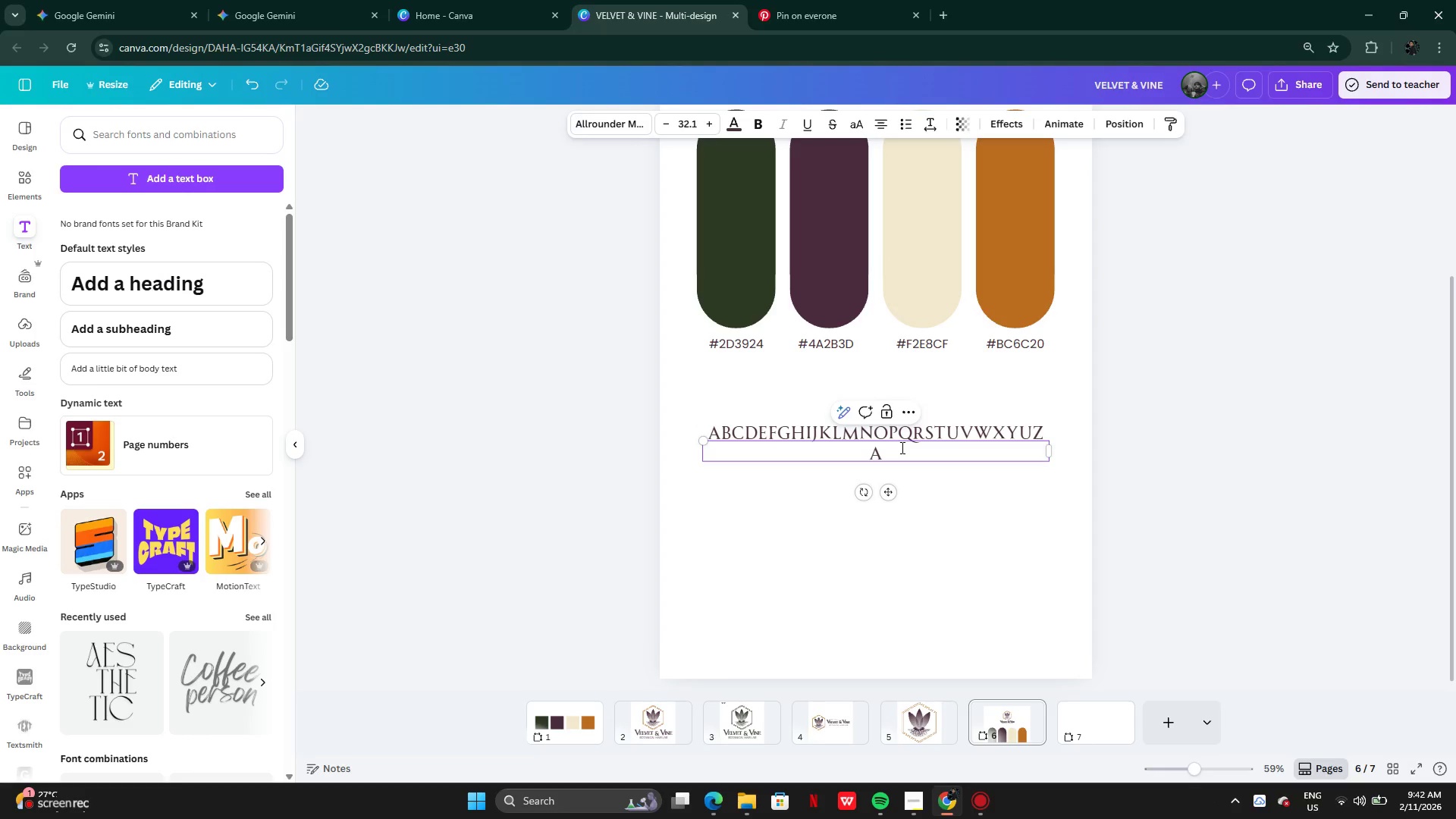 
key(Backspace)
 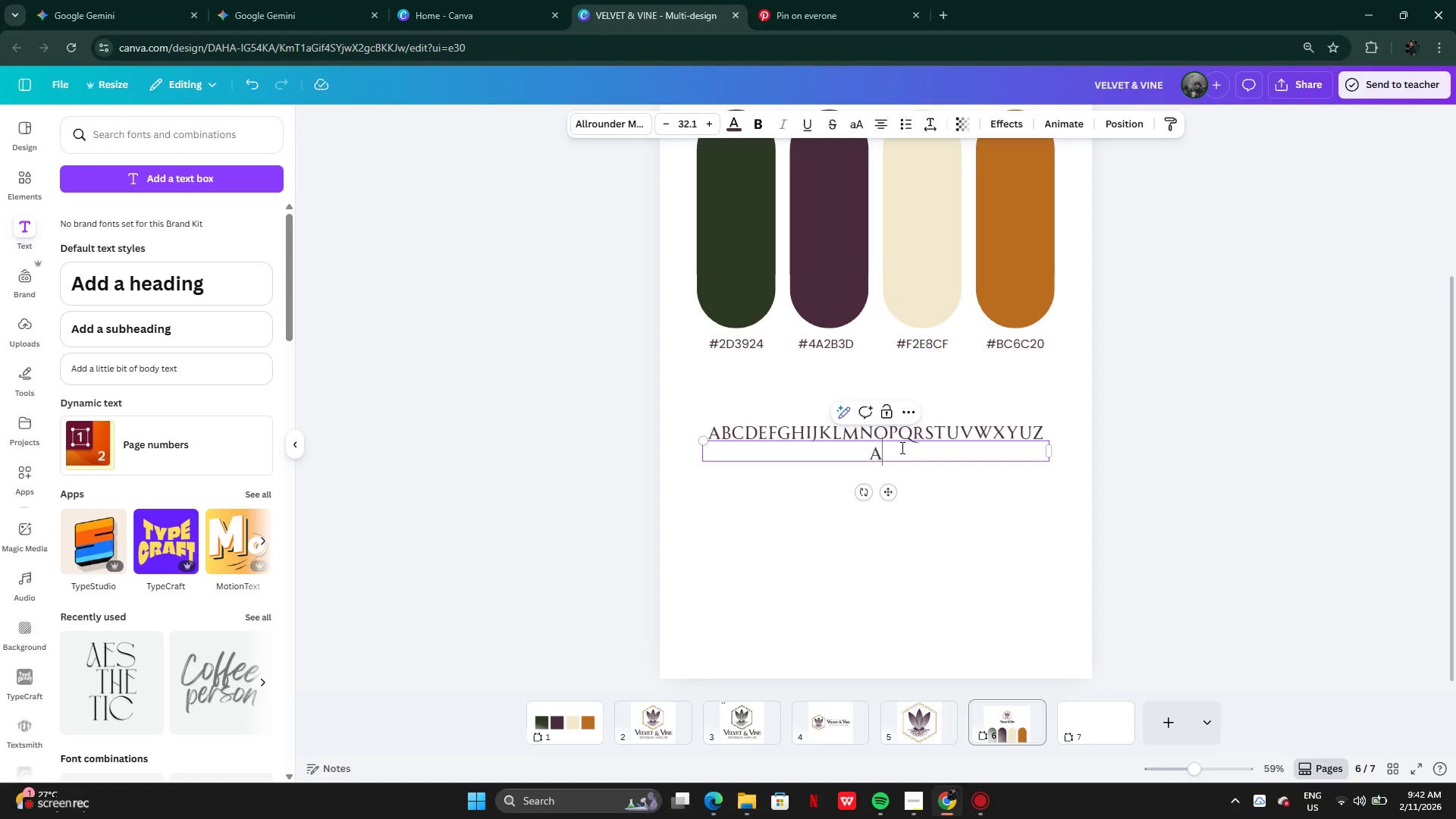 
key(A)
 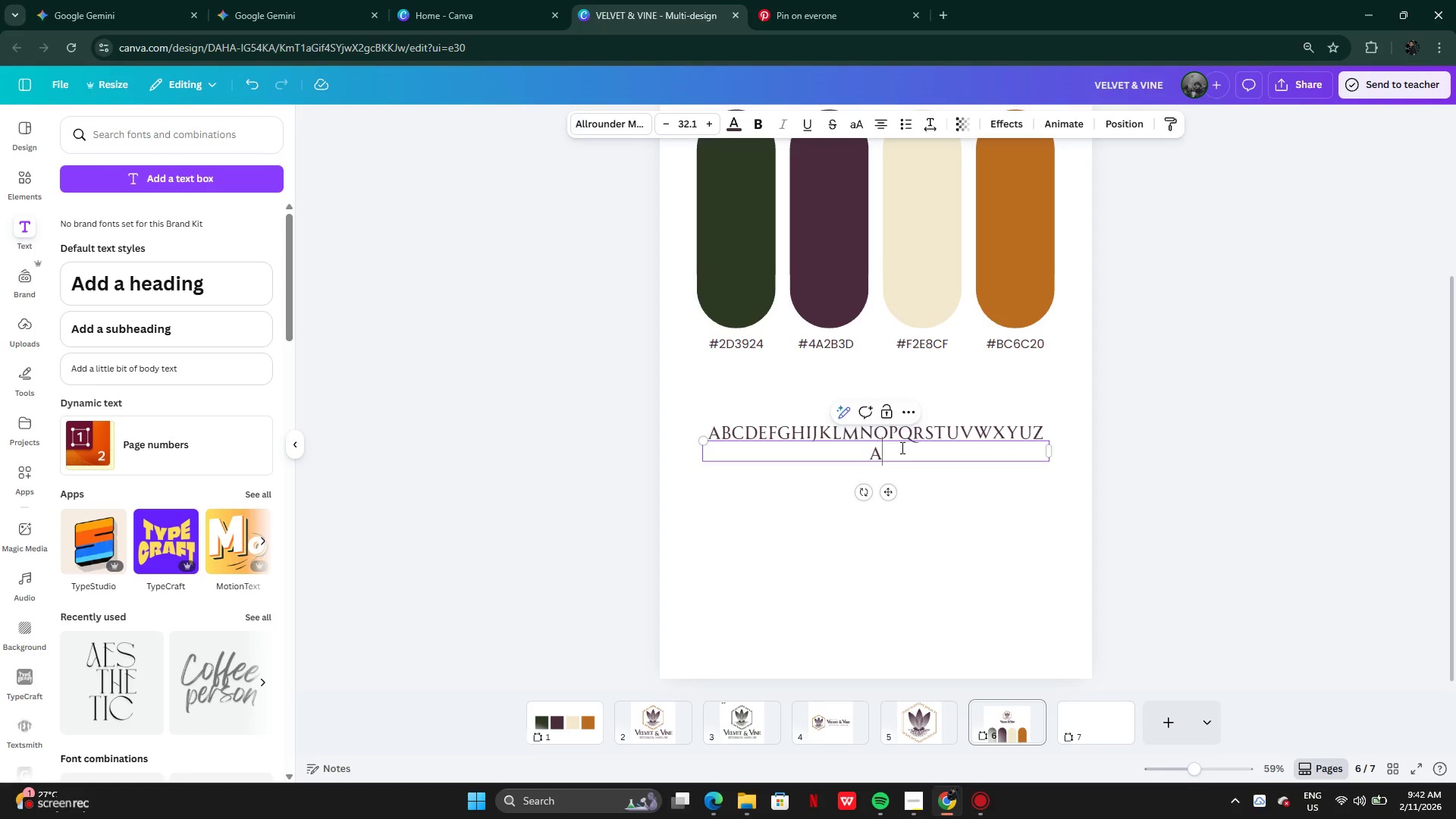 
key(Backspace)
 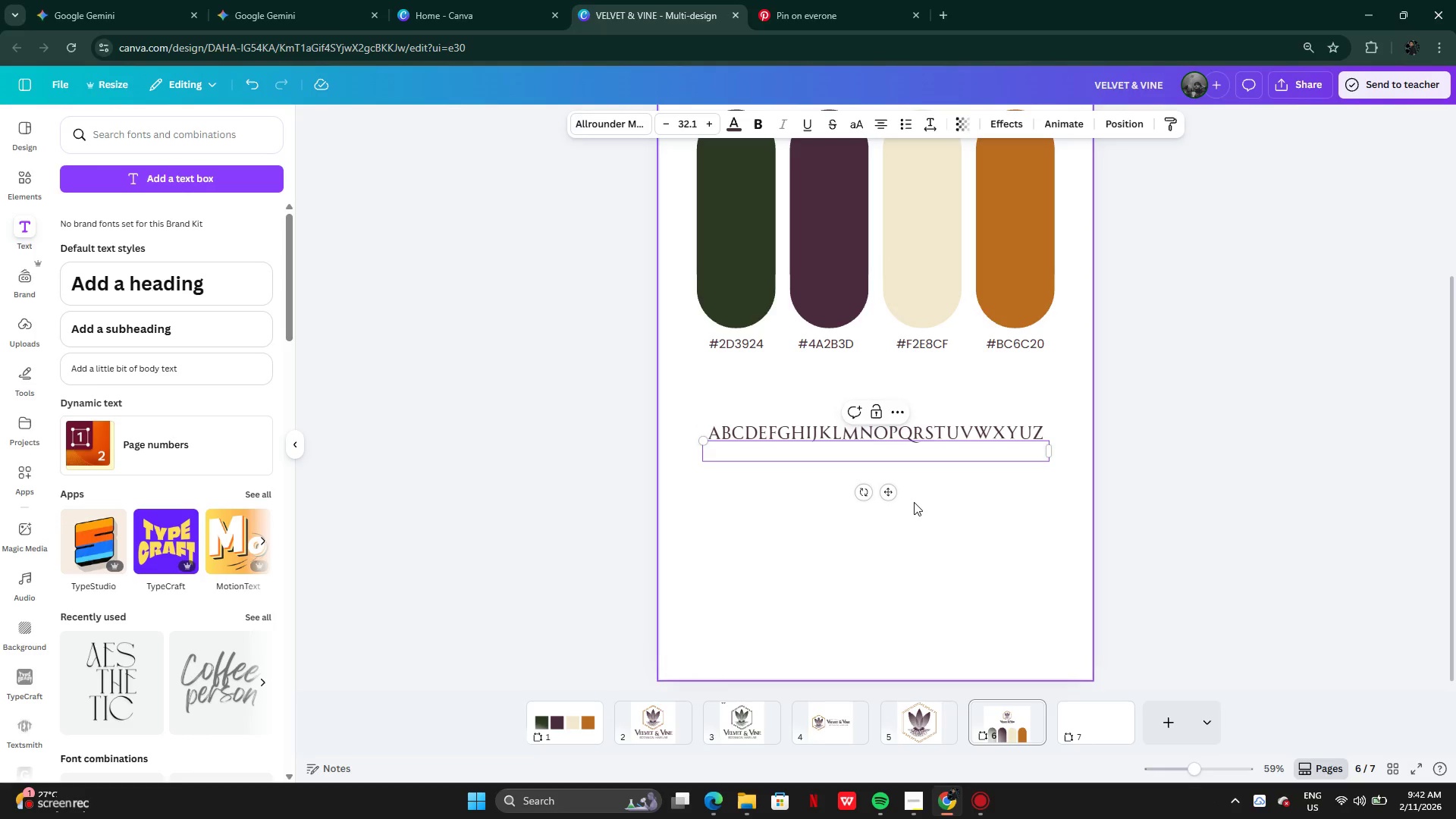 
left_click([914, 504])
 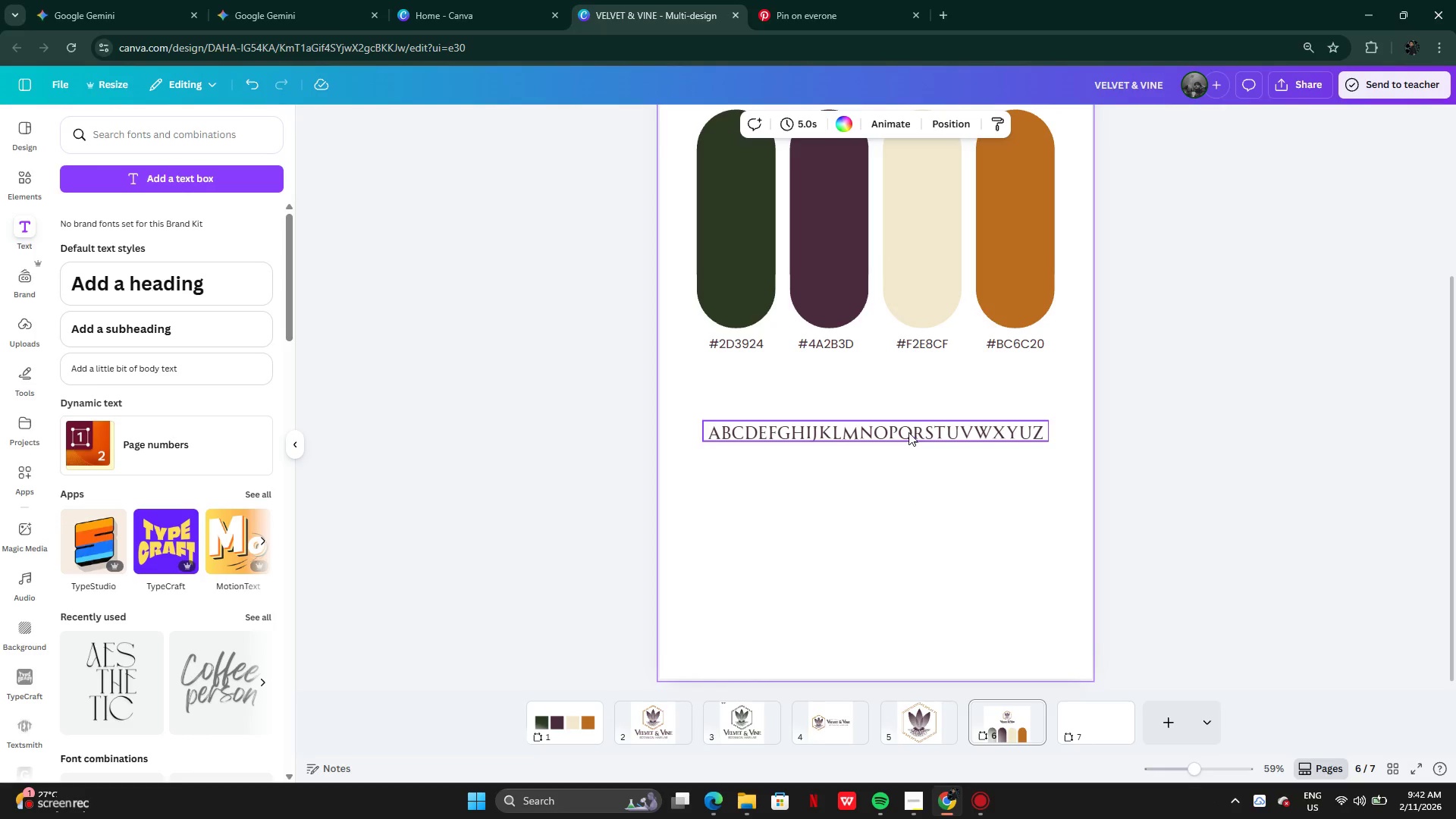 
left_click([908, 432])
 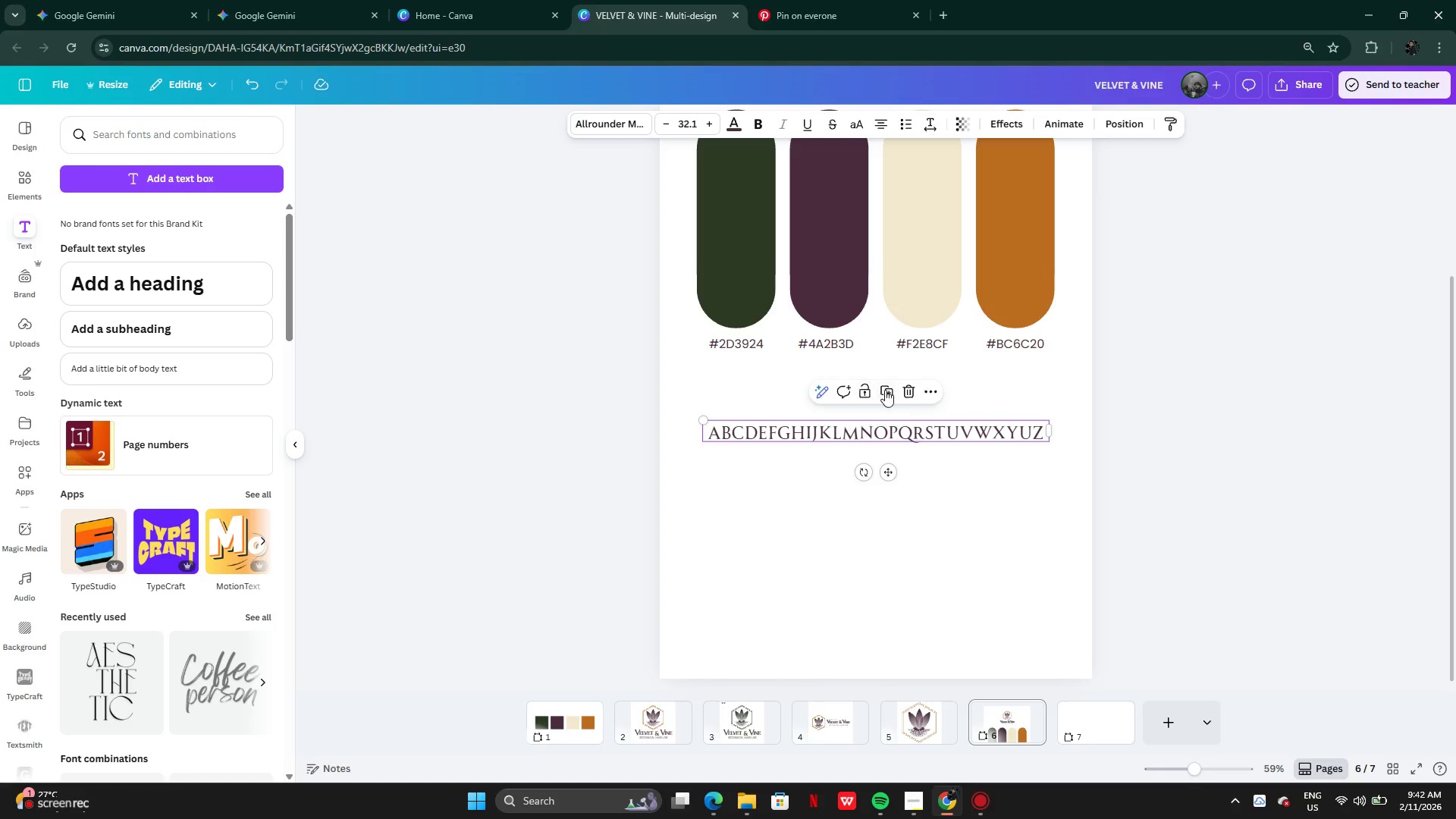 
left_click([886, 390])
 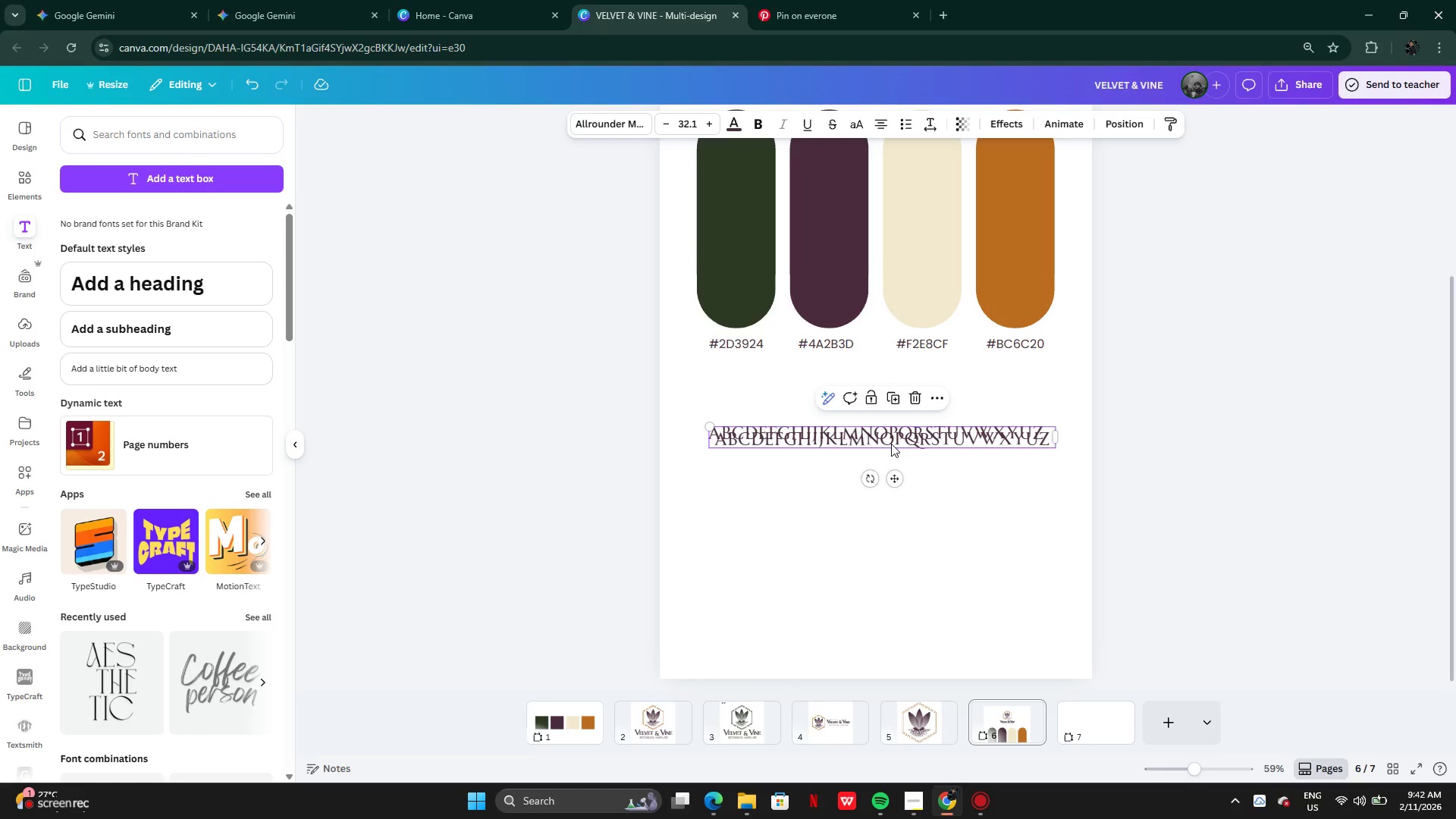 
left_click_drag(start_coordinate=[890, 444], to_coordinate=[890, 406])
 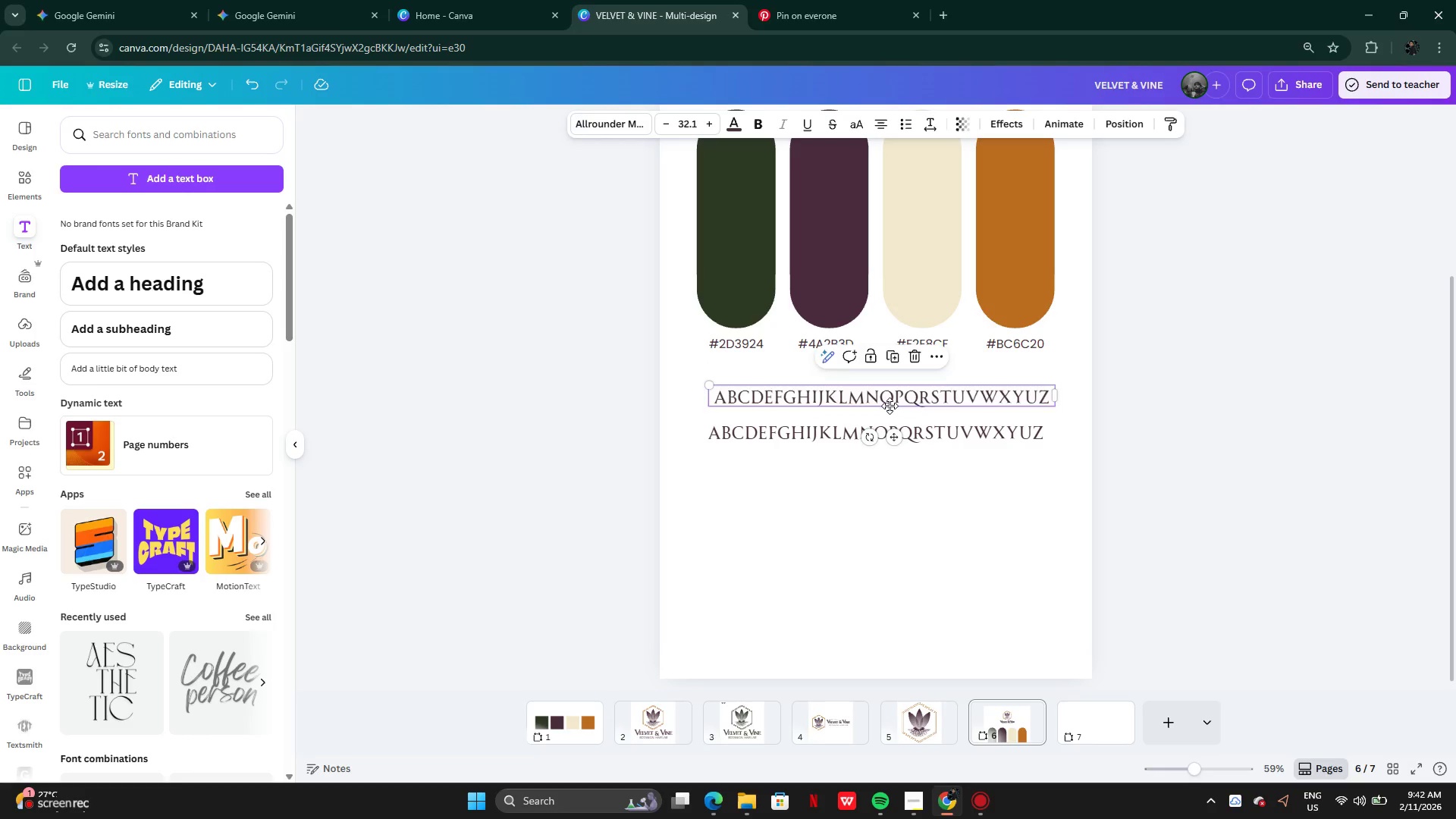 
double_click([890, 406])
 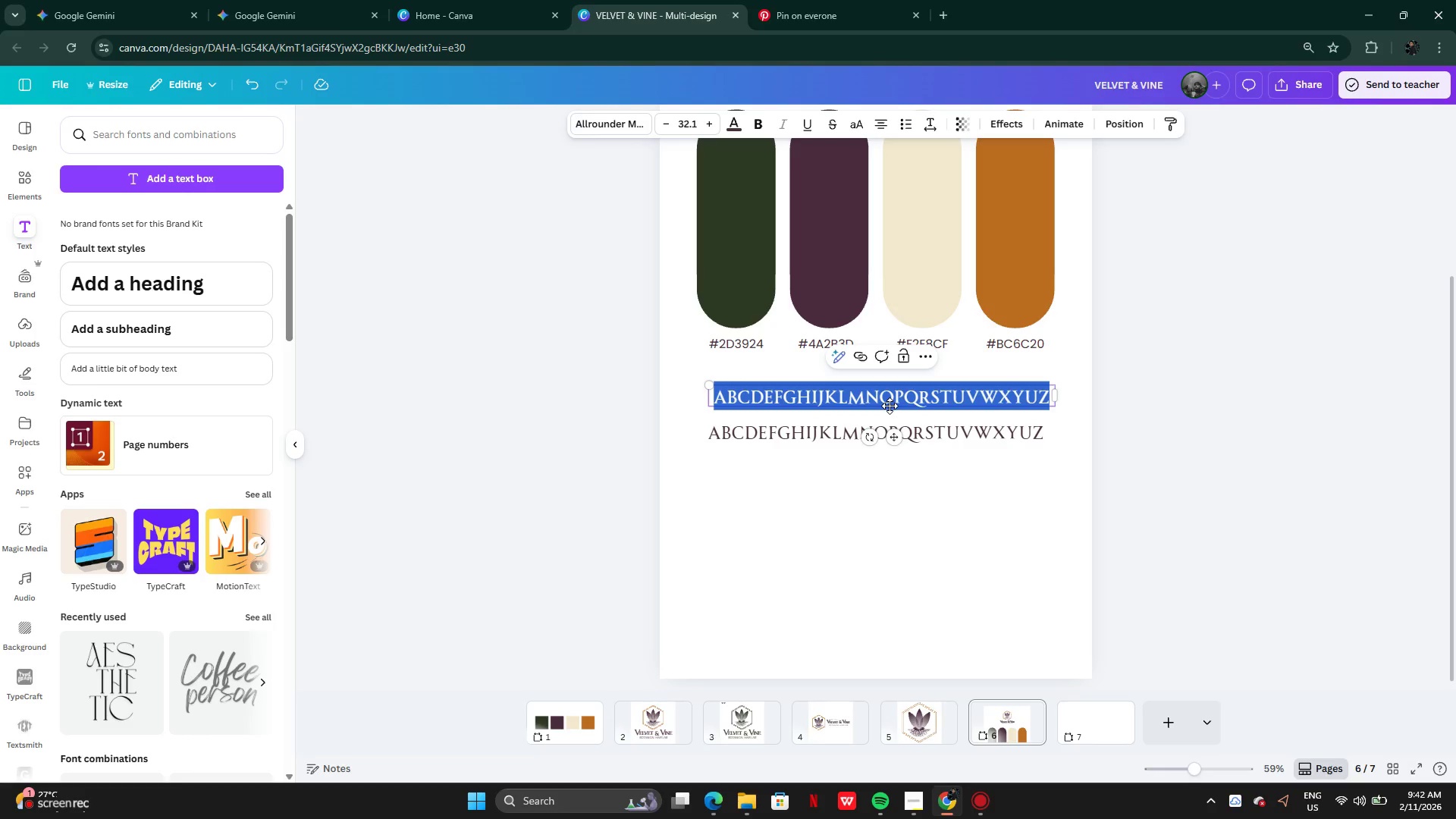 
type(allroundee=r==)
key(Backspace)
key(Backspace)
key(Backspace)
key(Backspace)
key(Backspace)
type(r)
 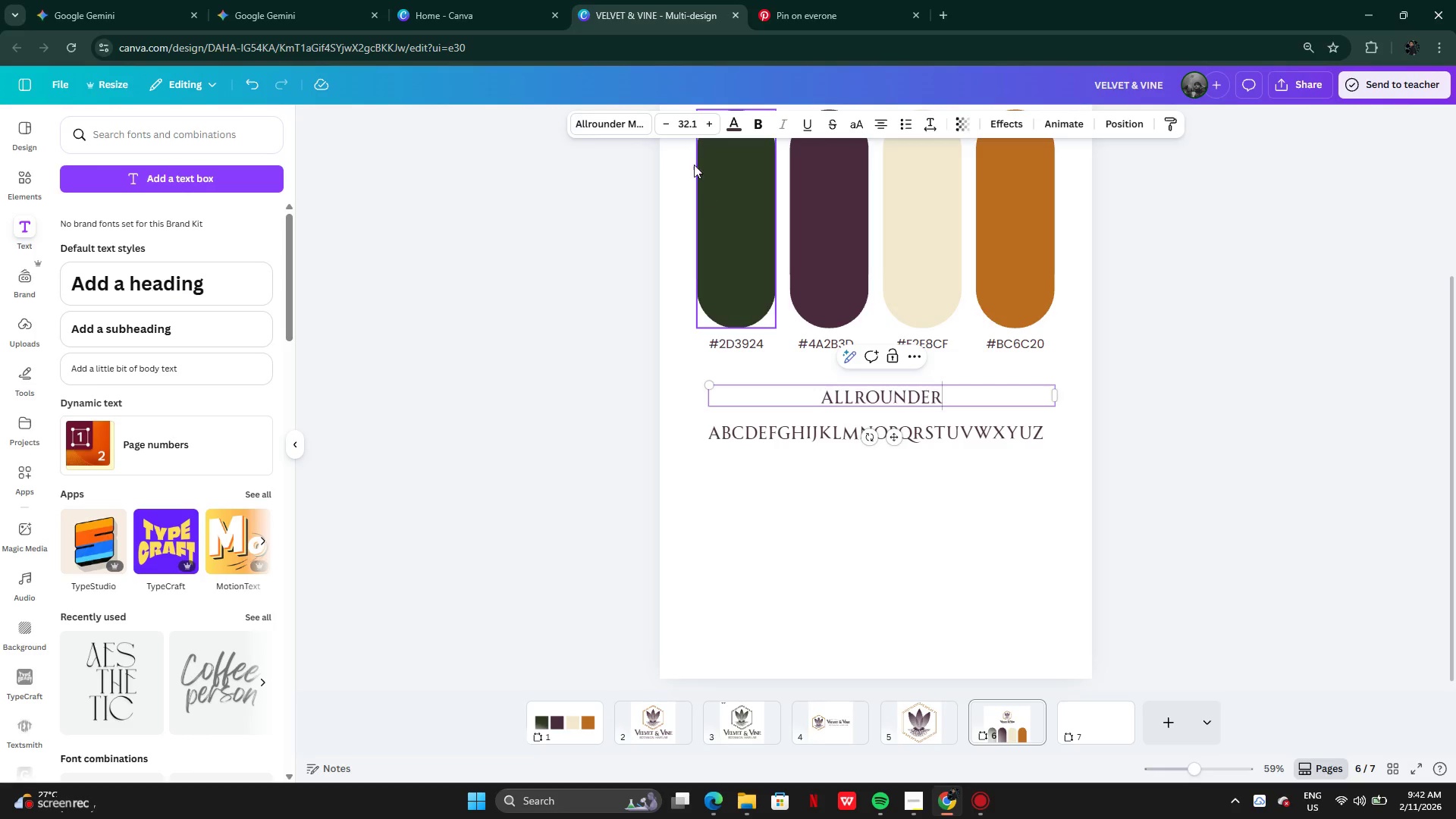 
left_click([603, 122])
 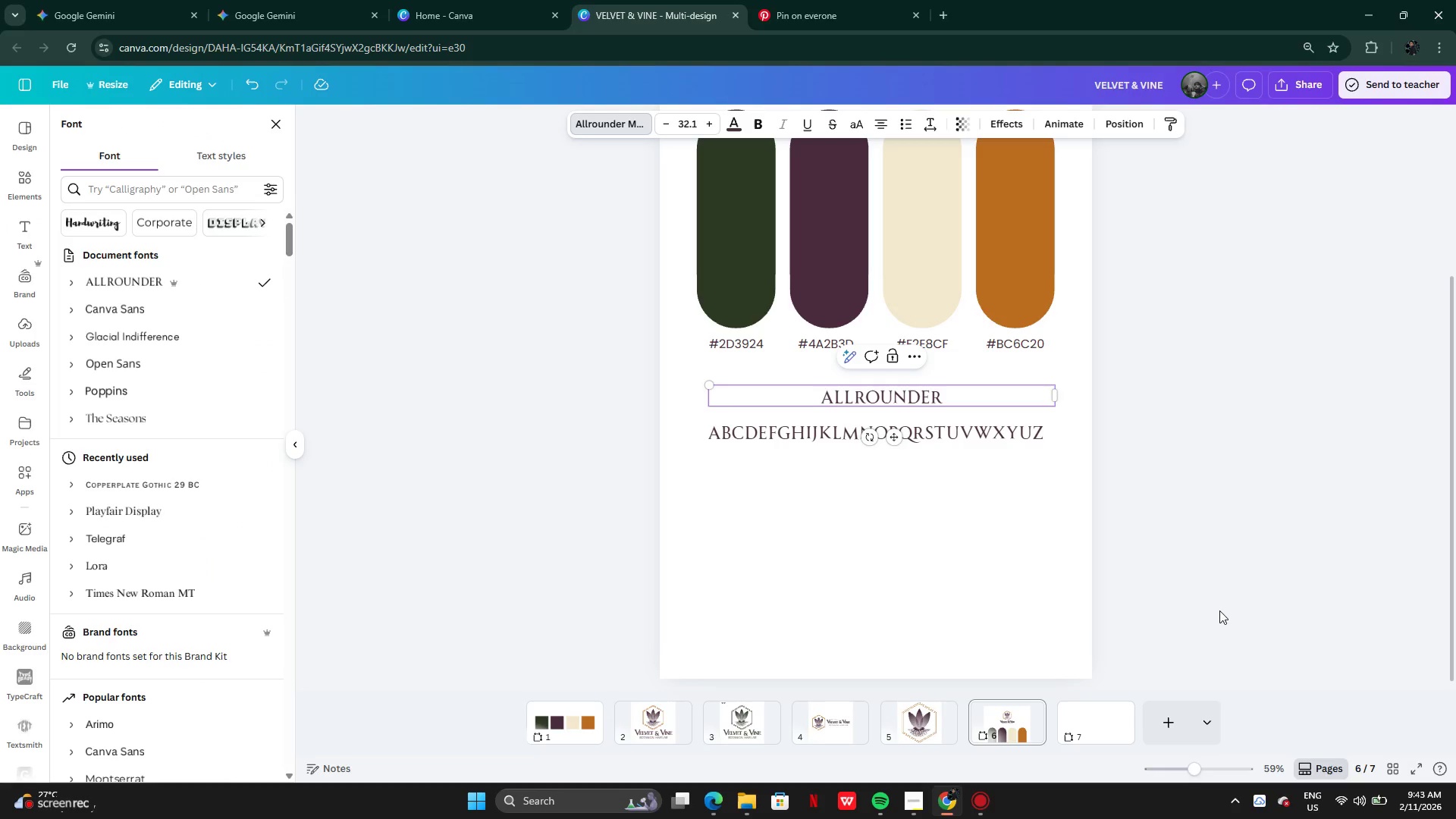 
wait(6.44)
 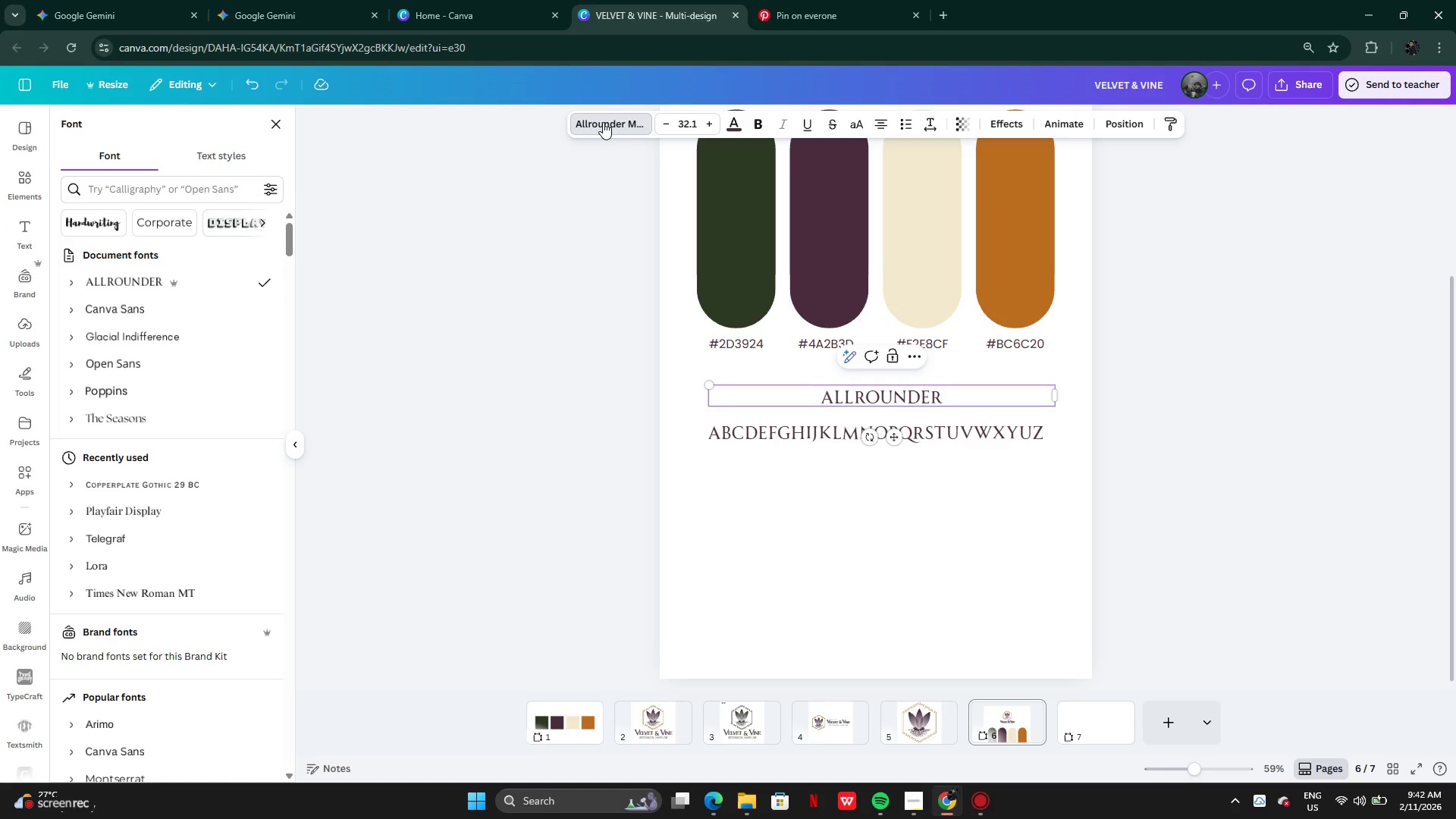 
left_click_drag(start_coordinate=[1057, 397], to_coordinate=[842, 381])
 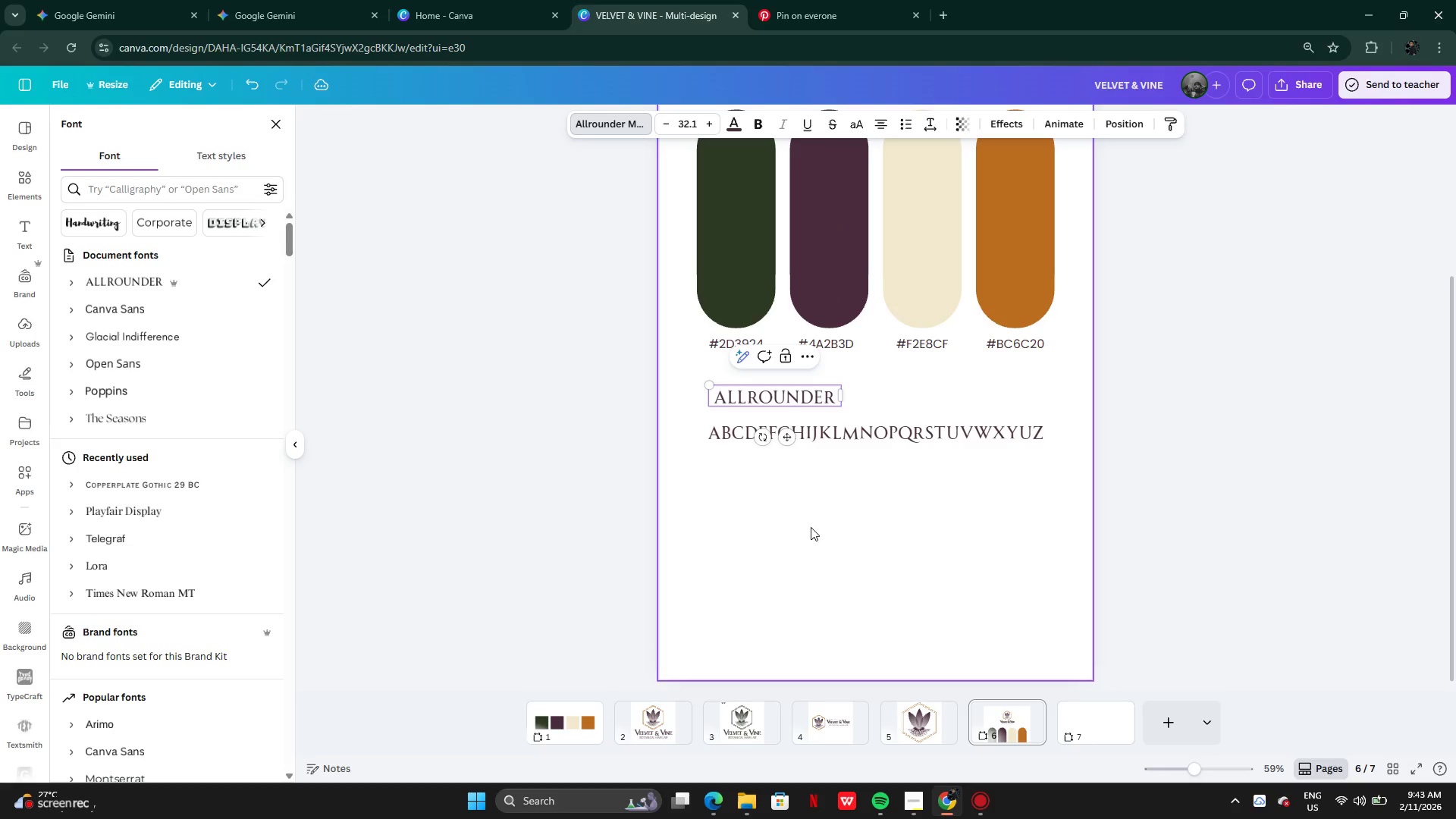 
left_click([811, 527])
 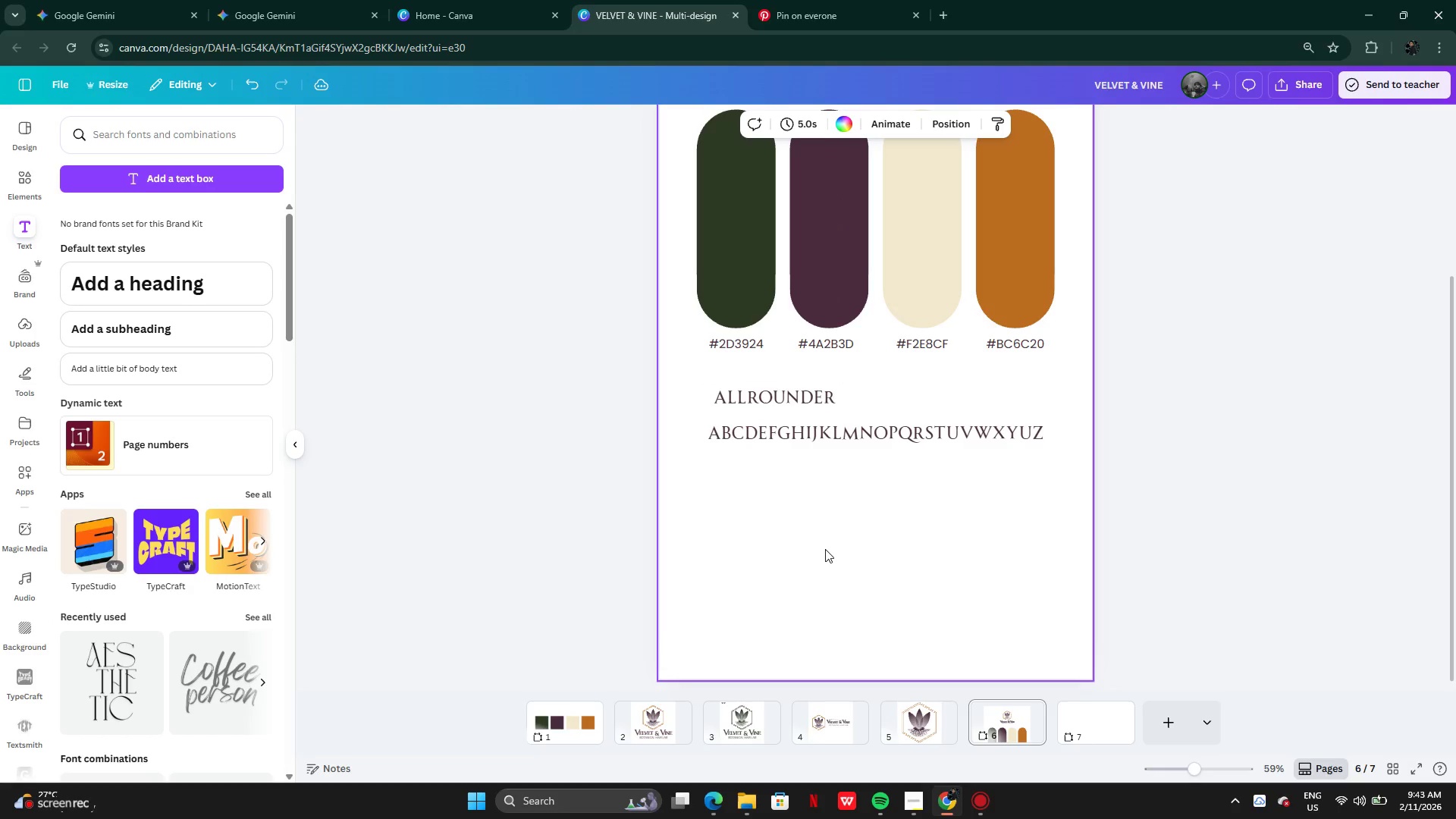 
left_click([825, 550])
 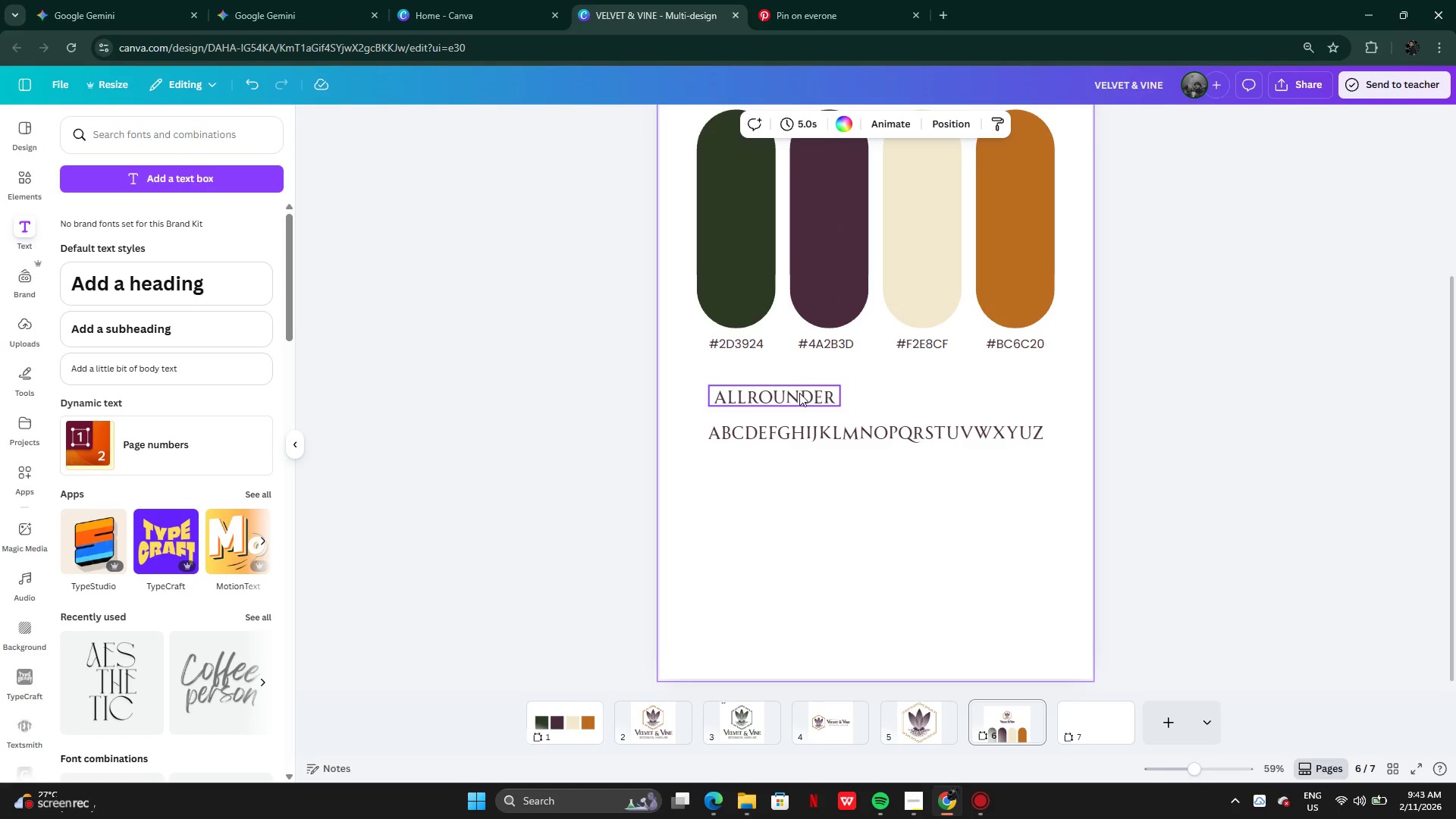 
left_click_drag(start_coordinate=[799, 394], to_coordinate=[793, 405])
 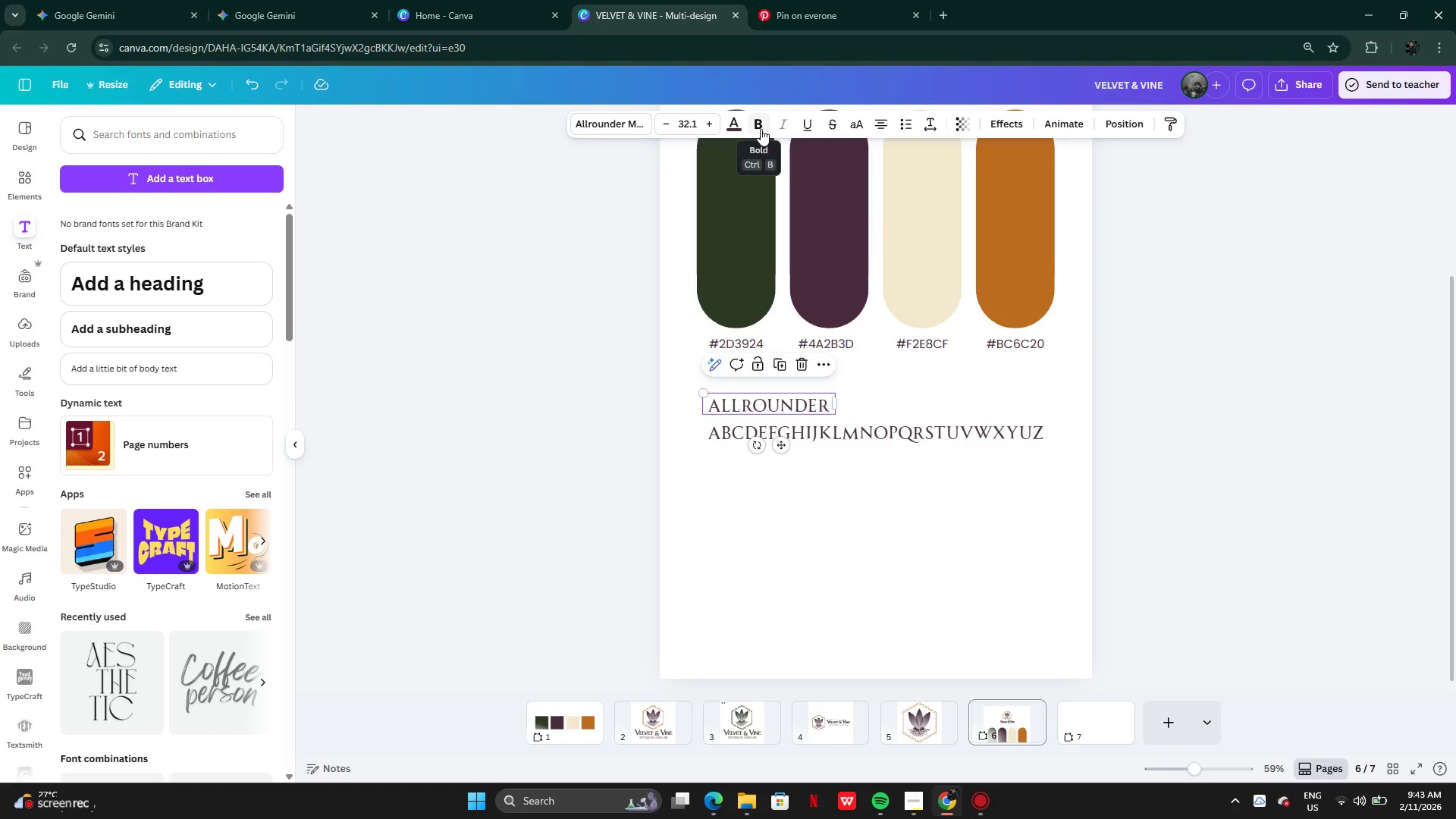 
left_click([748, 463])
 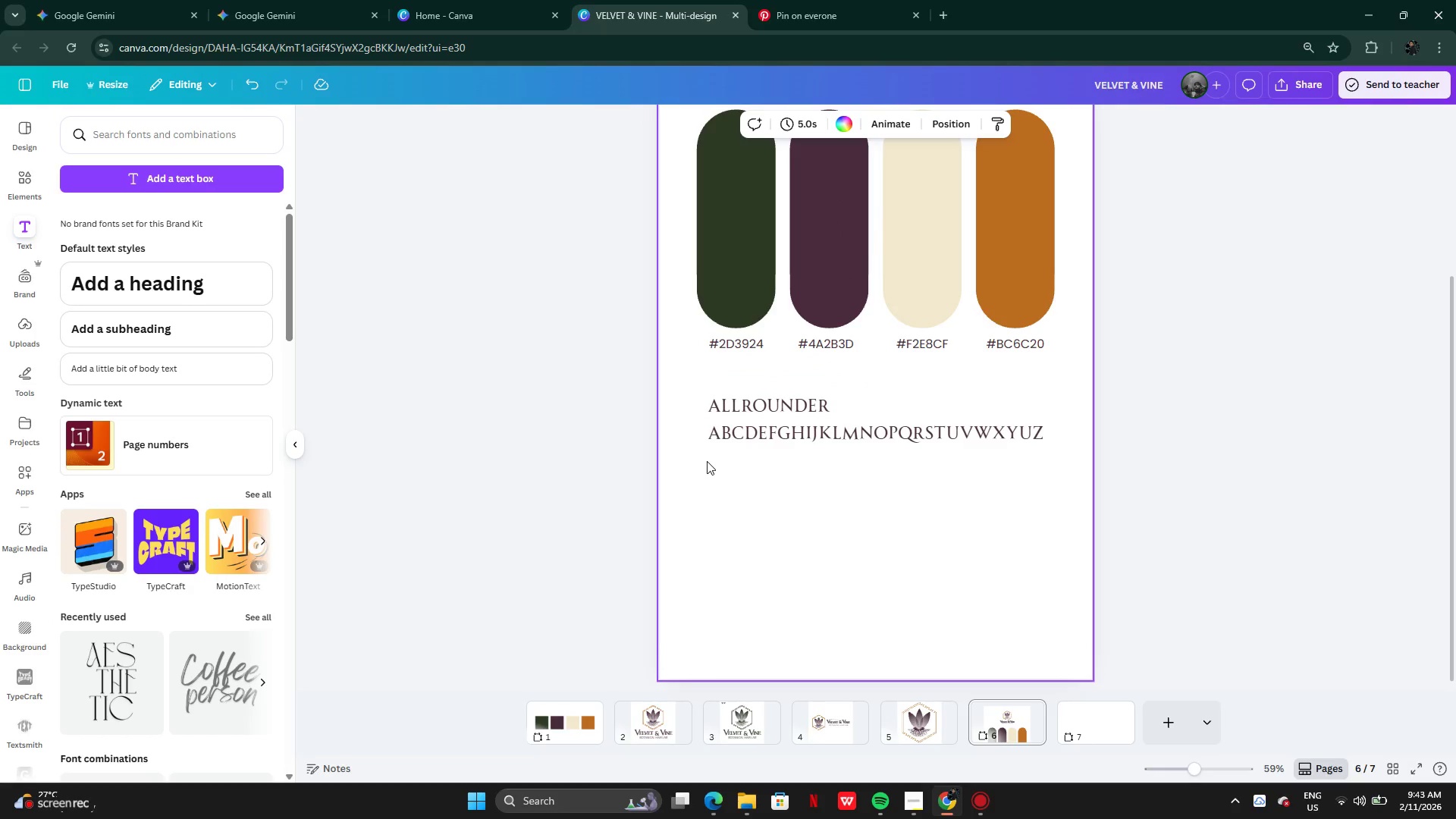 
left_click_drag(start_coordinate=[707, 461], to_coordinate=[716, 408])
 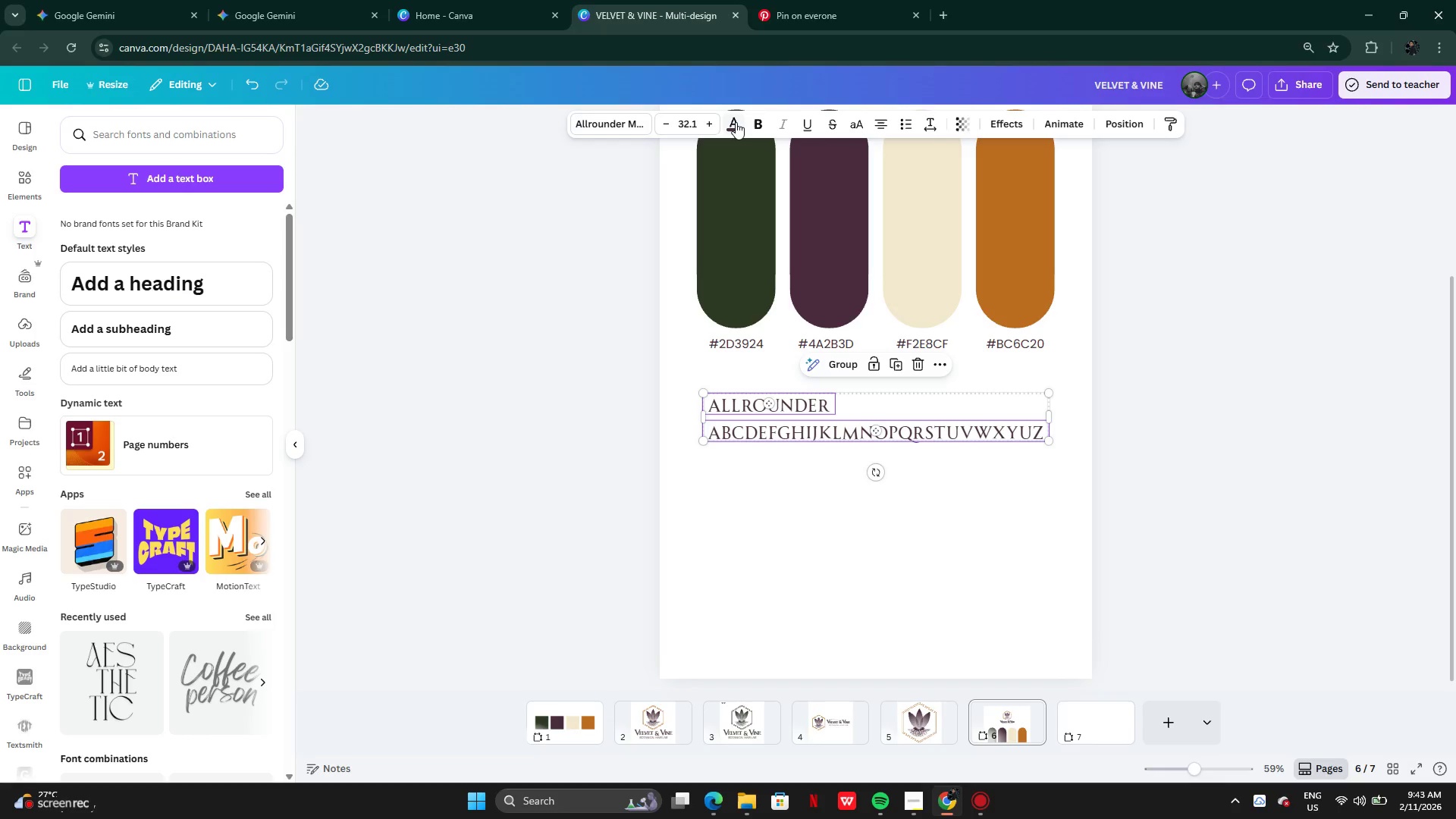 
left_click([736, 122])
 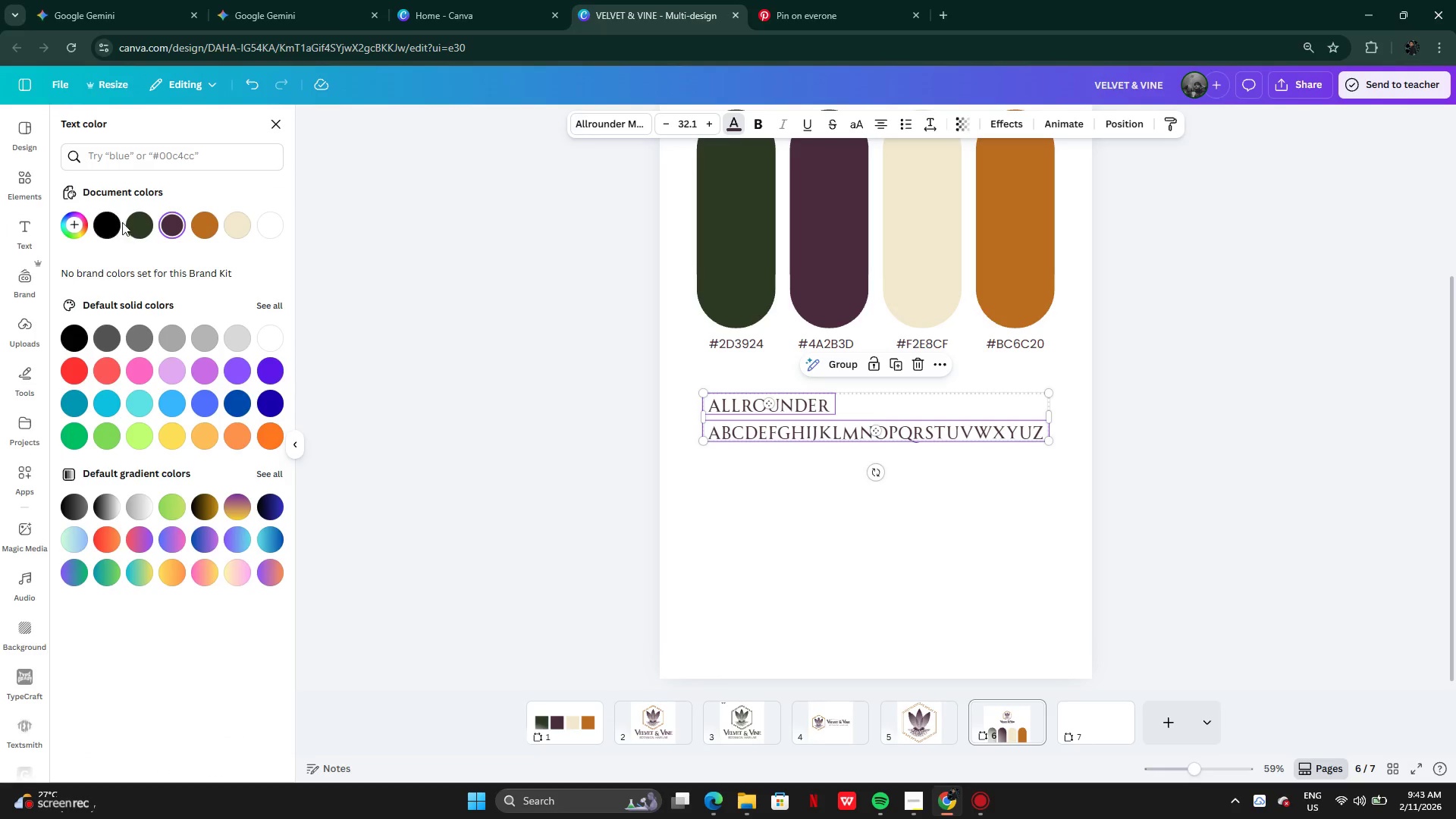 
left_click([98, 225])
 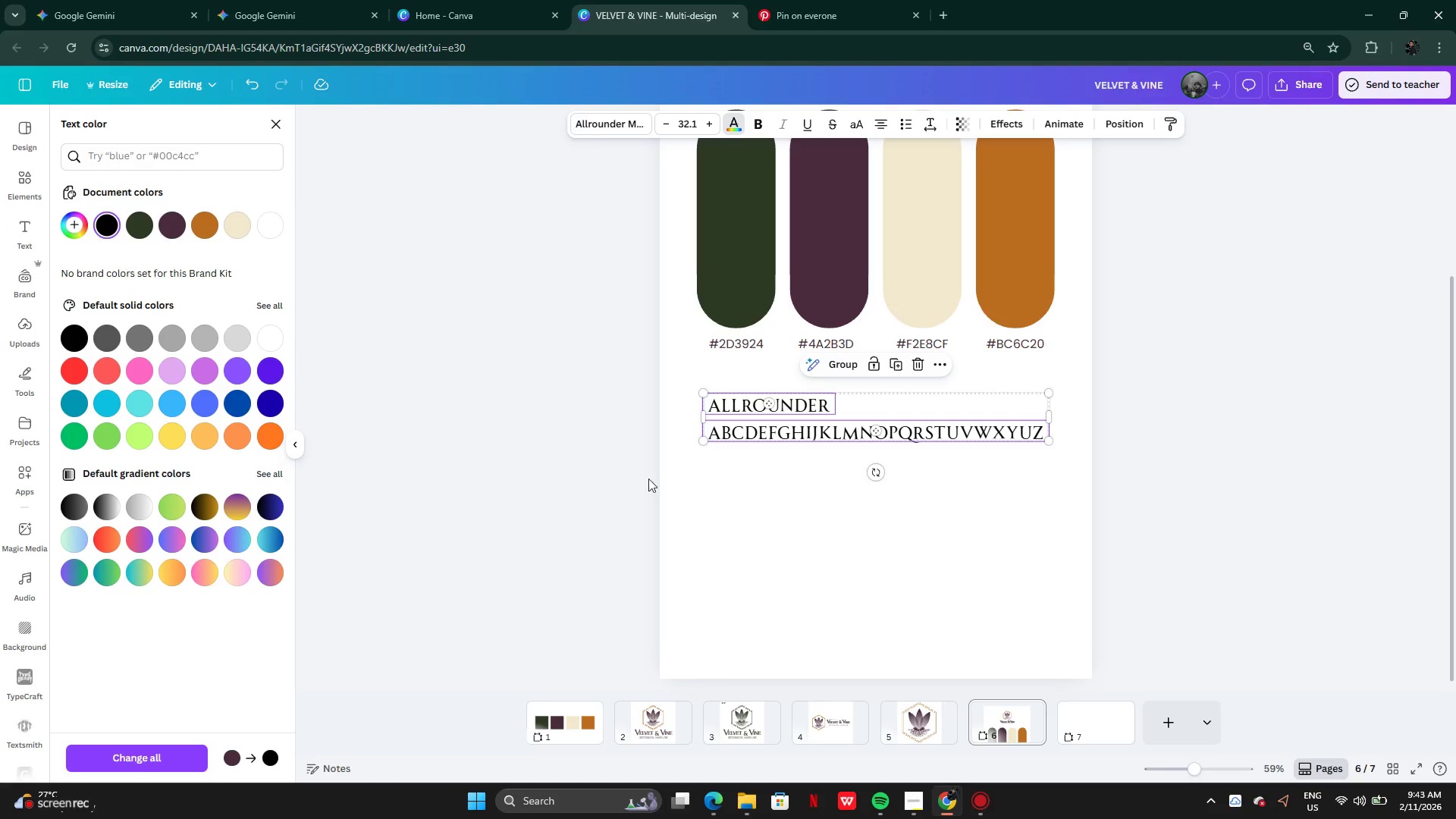 
left_click([695, 497])
 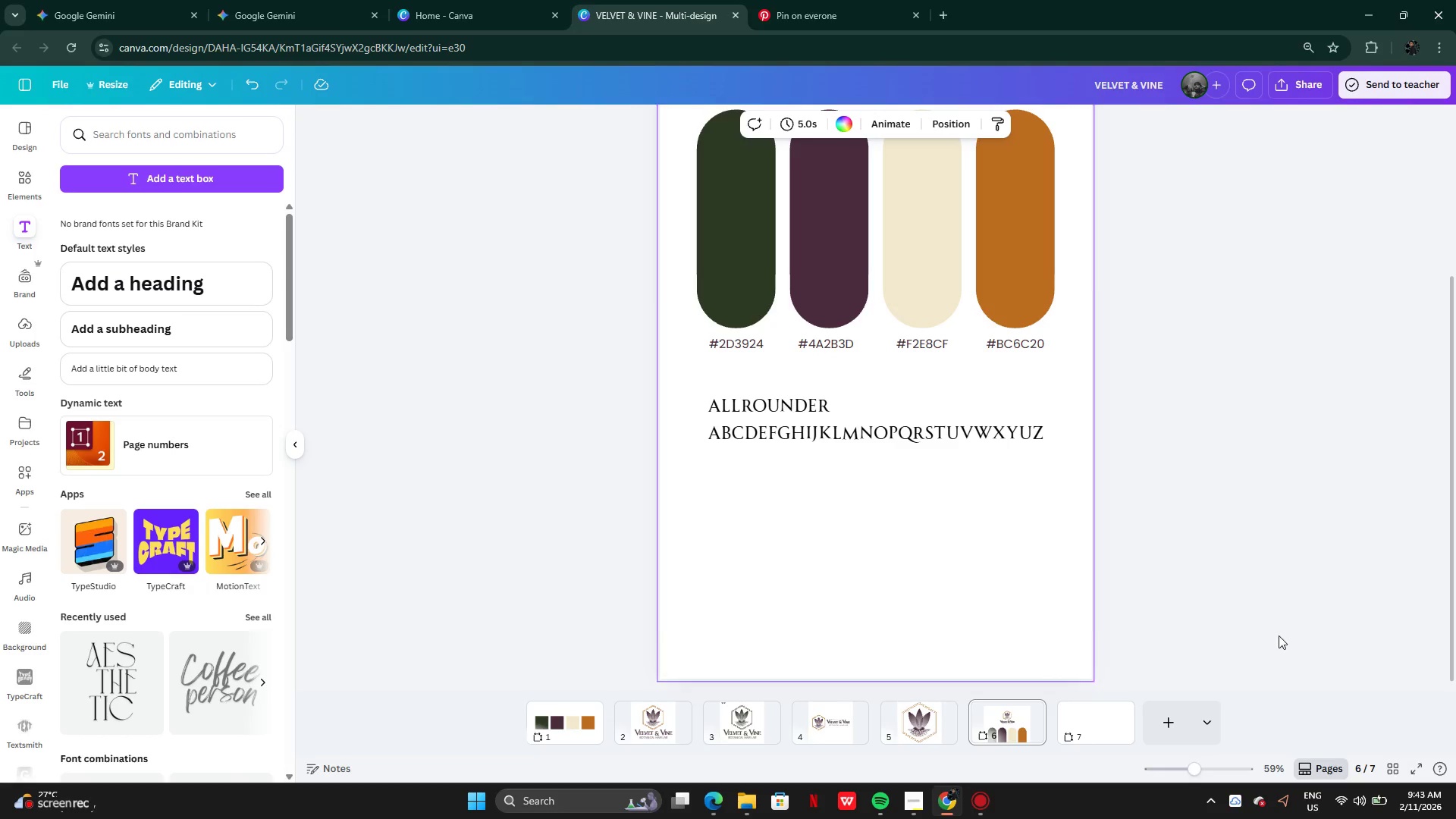 
scroll: coordinate [1354, 593], scroll_direction: none, amount: 0.0
 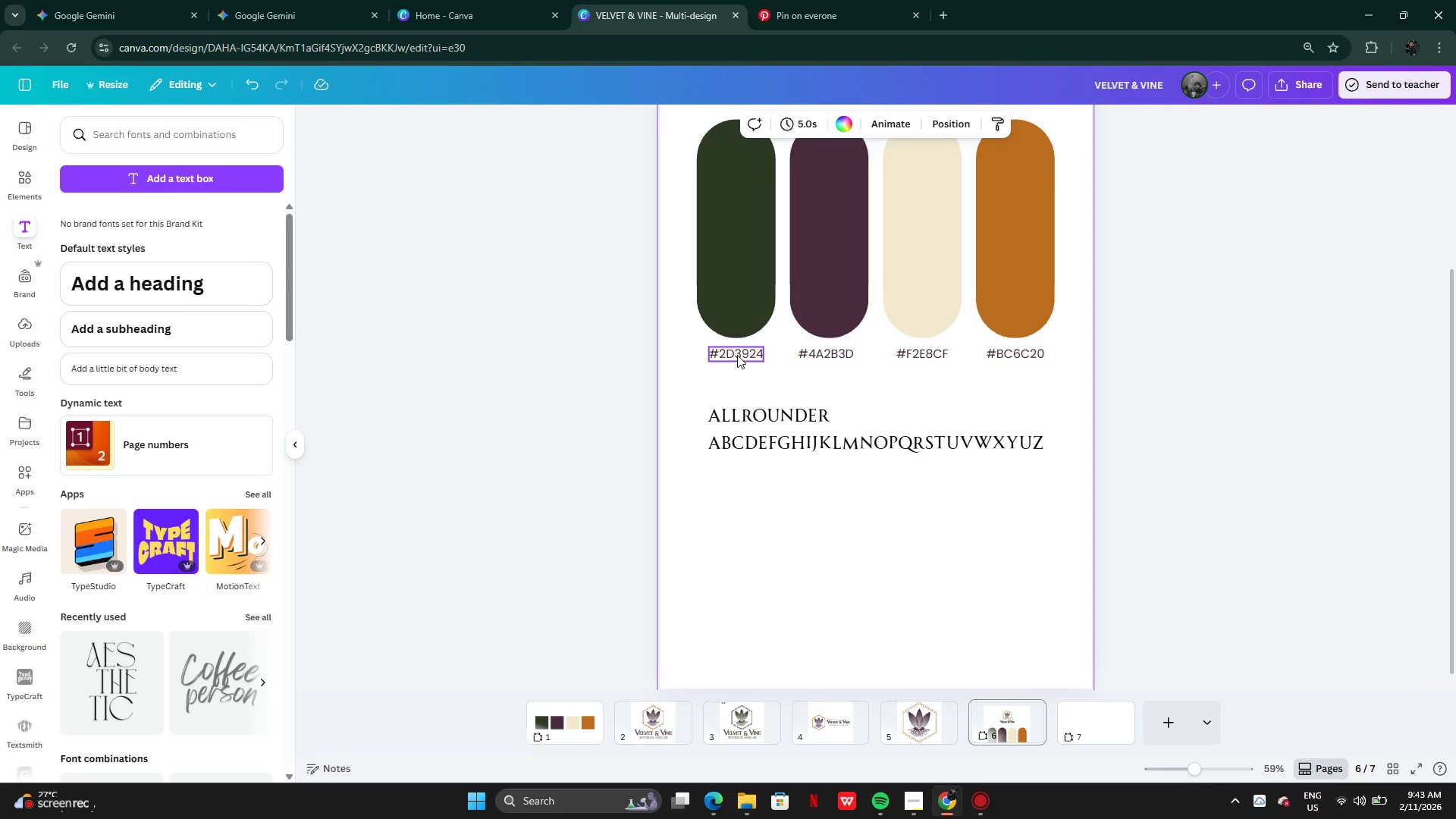 
wait(7.77)
 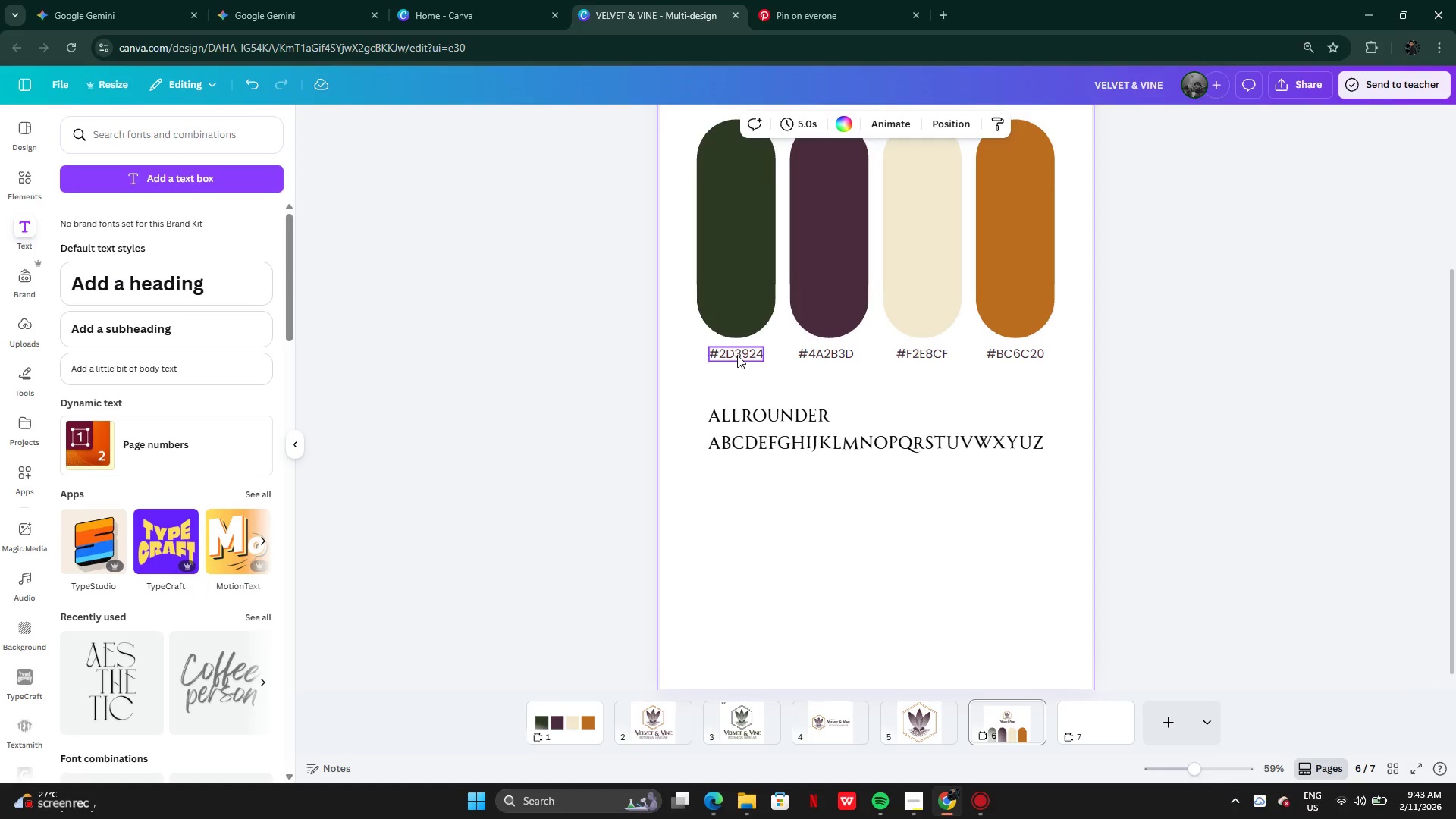 
left_click([757, 127])
 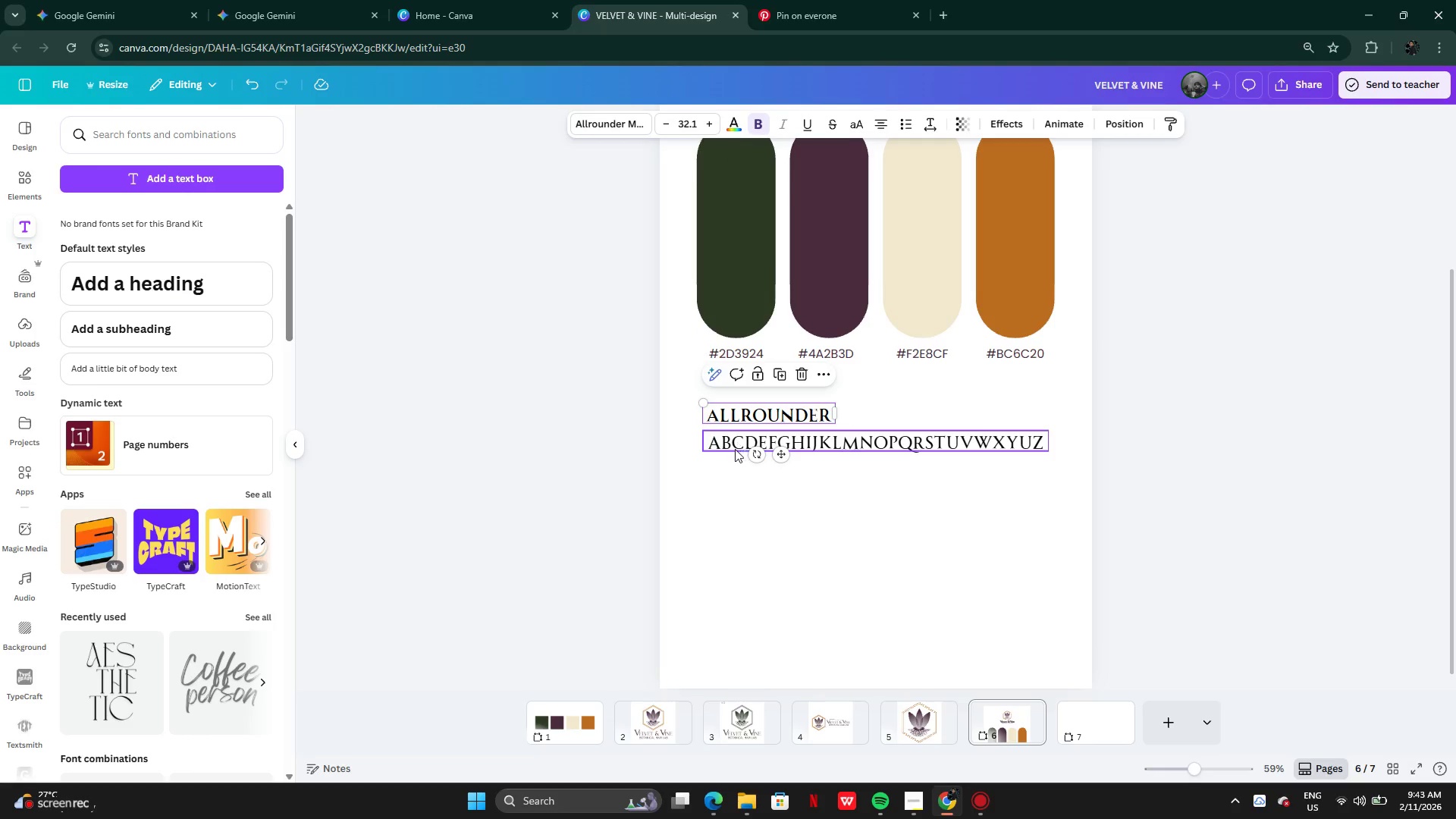 
left_click([730, 450])
 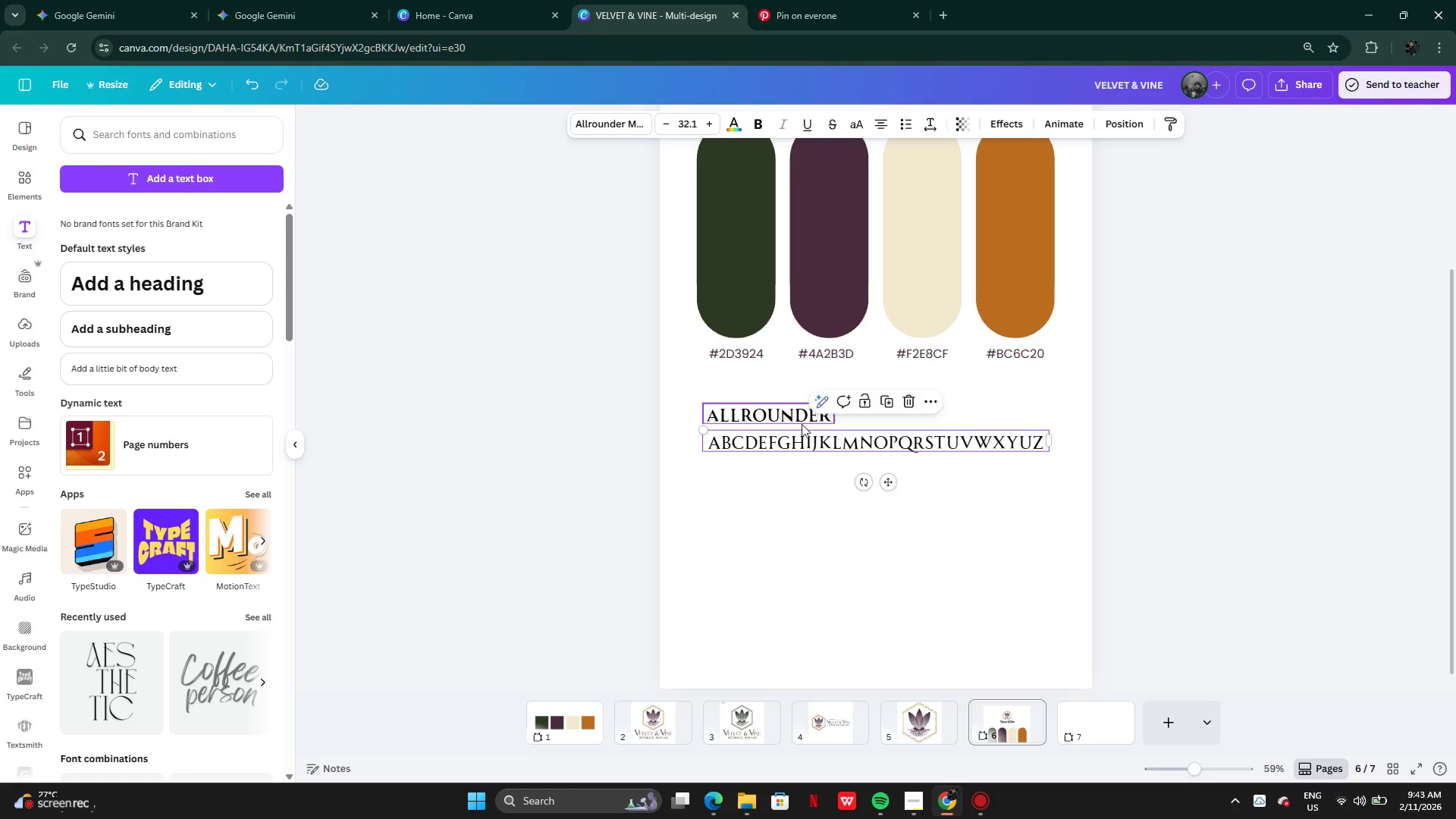 
left_click([786, 421])
 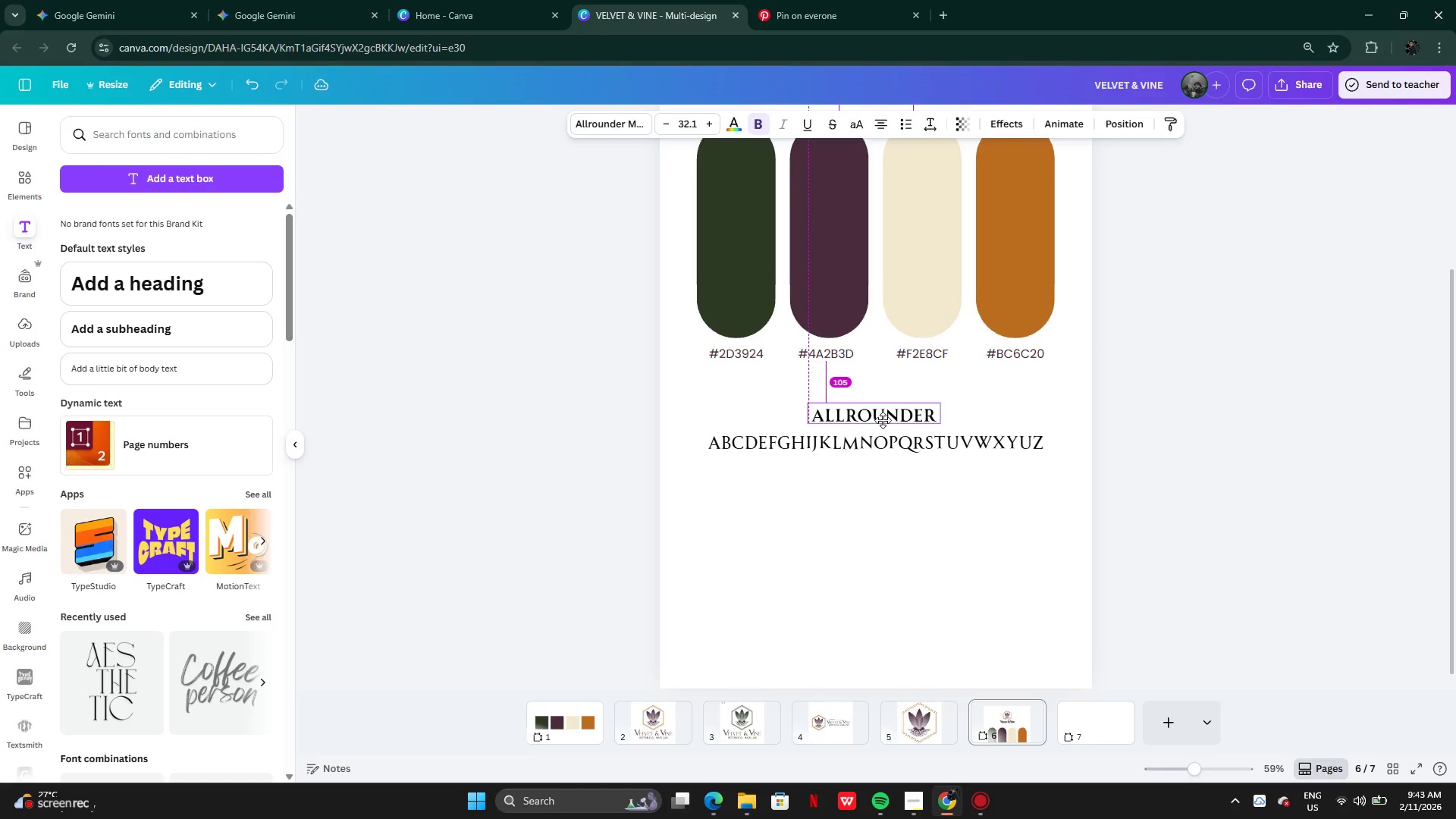 
mouse_move([801, 442])
 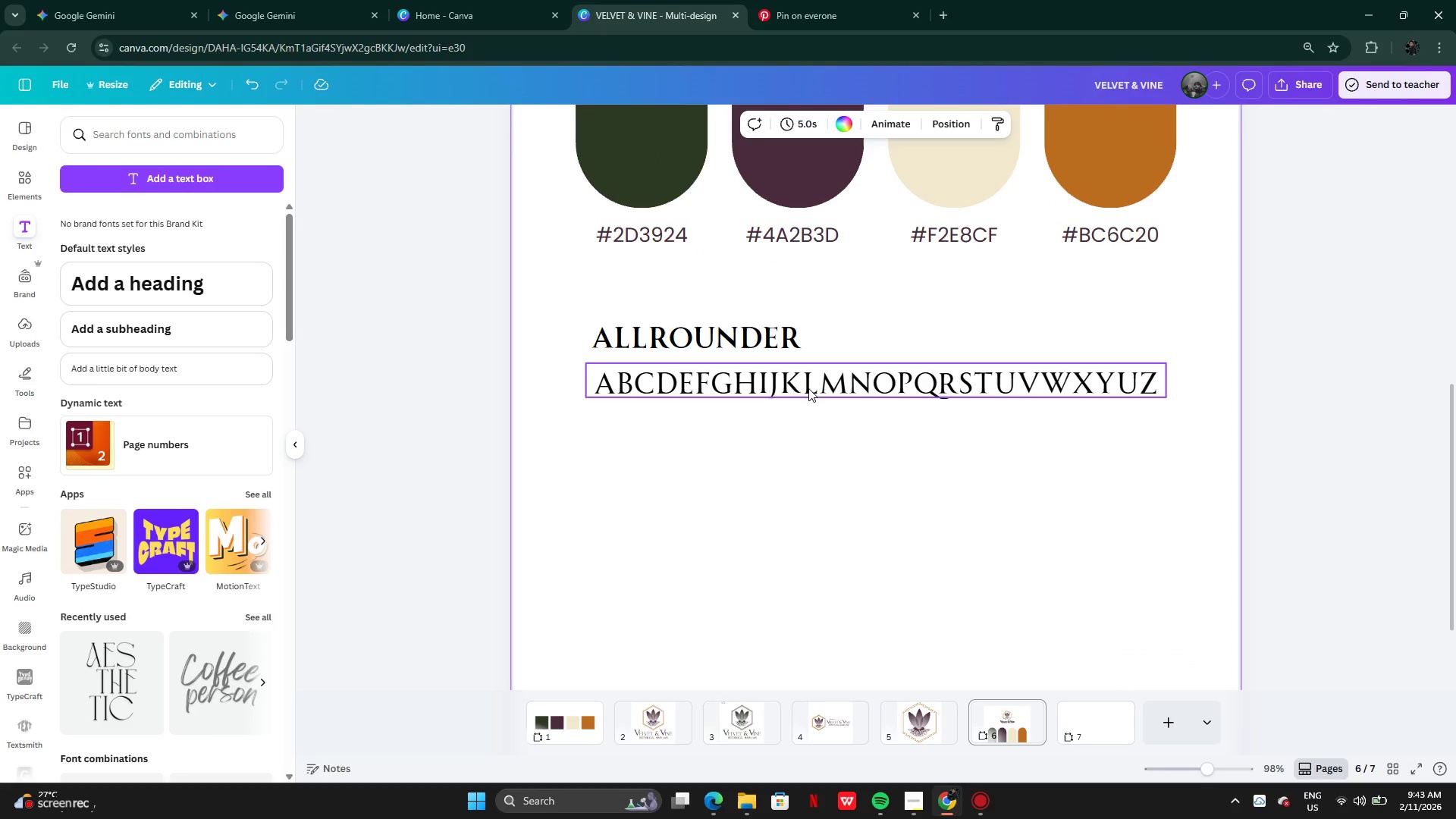 
left_click_drag(start_coordinate=[808, 388], to_coordinate=[811, 437])
 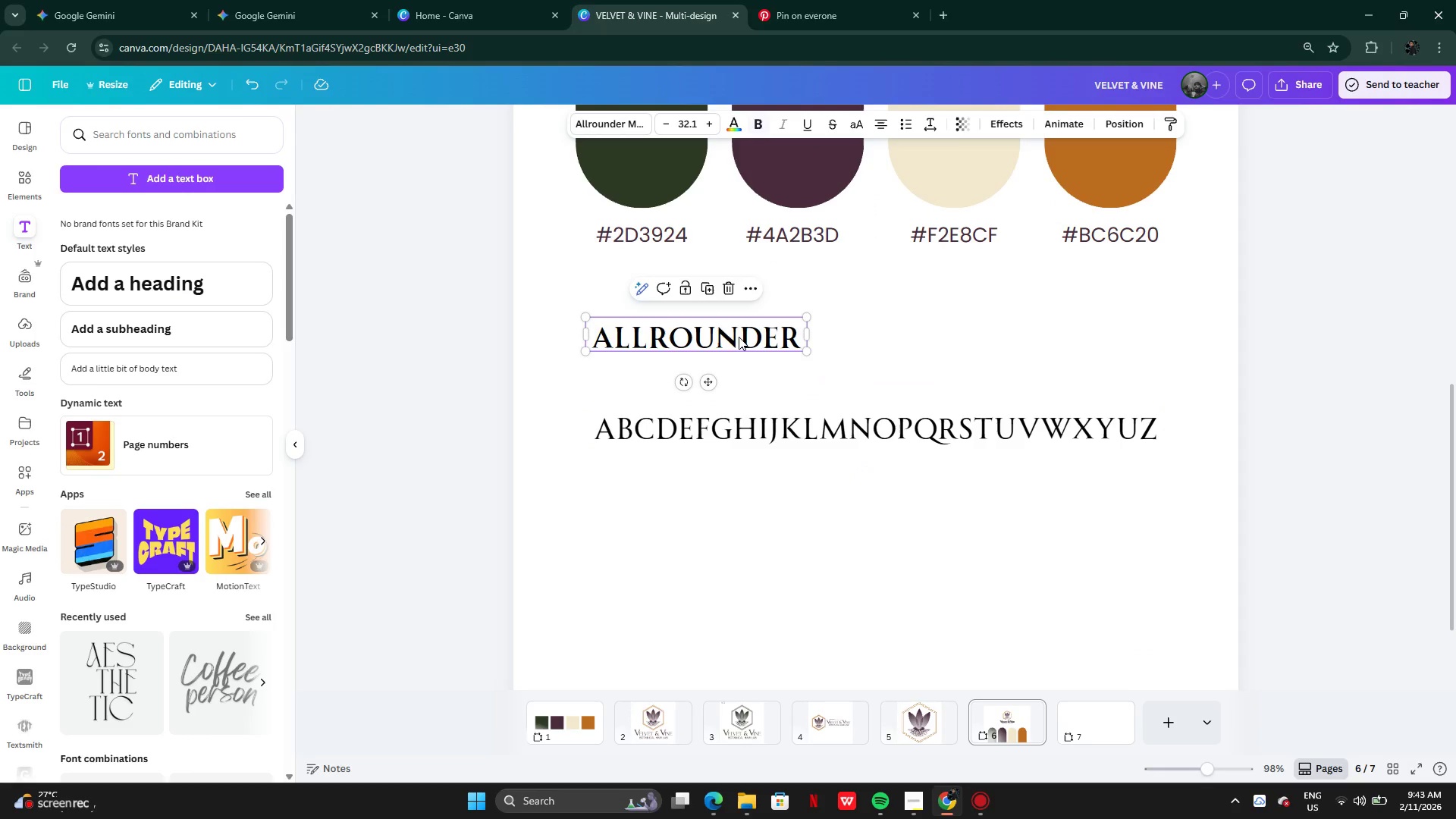 
left_click_drag(start_coordinate=[739, 337], to_coordinate=[920, 381])
 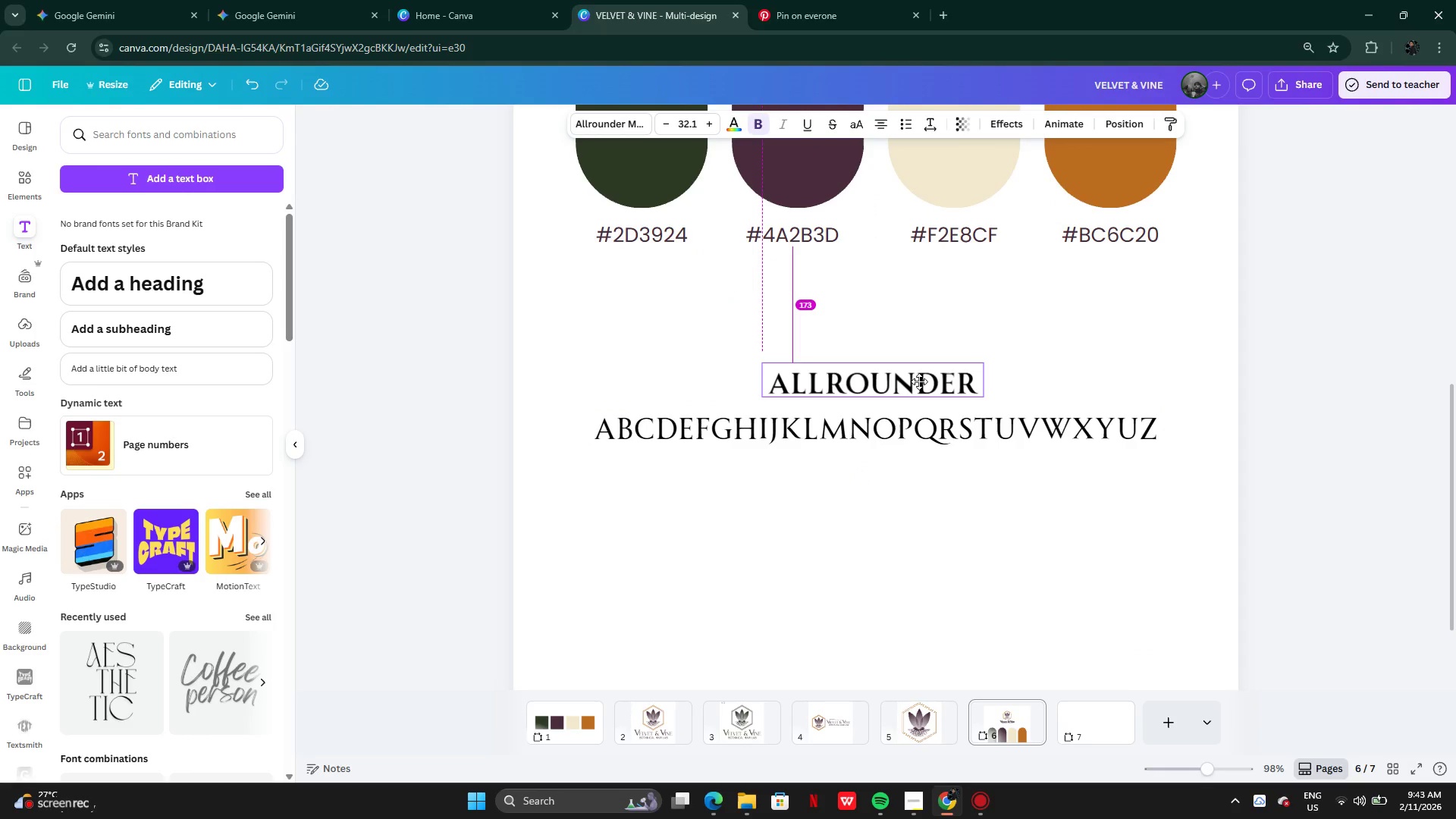 
left_click([886, 338])
 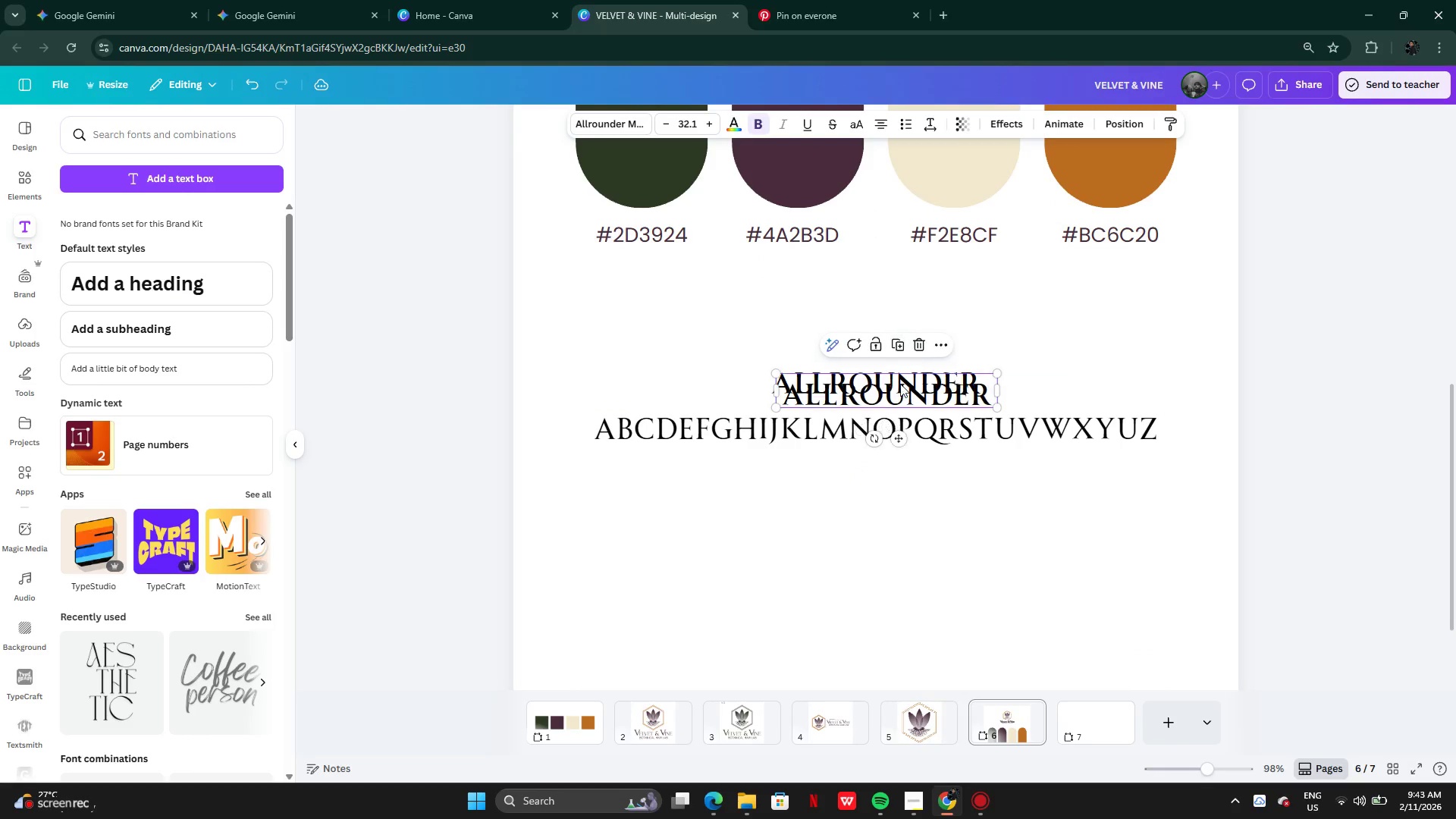 
left_click_drag(start_coordinate=[903, 392], to_coordinate=[692, 381])
 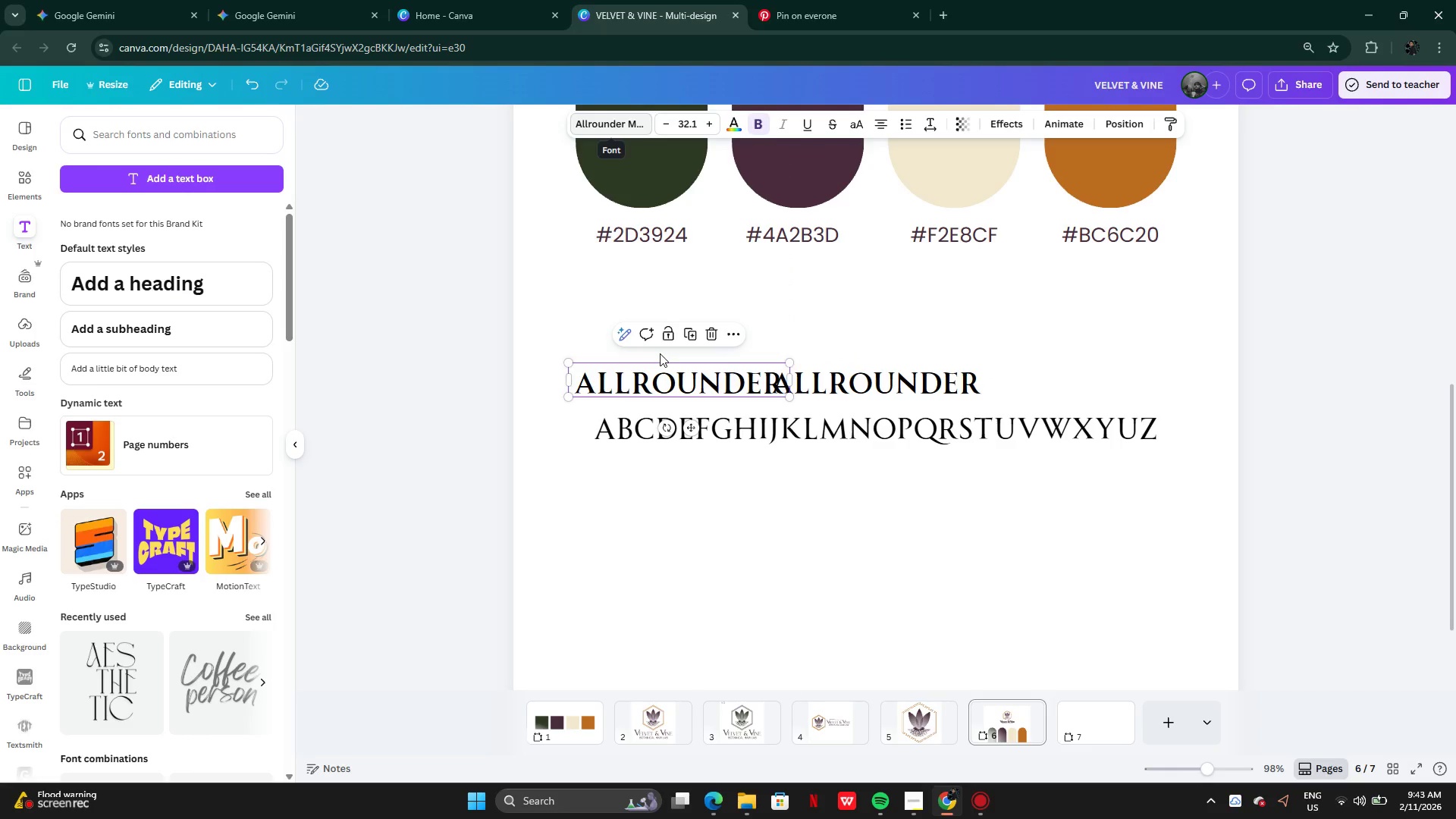 
double_click([694, 388])
 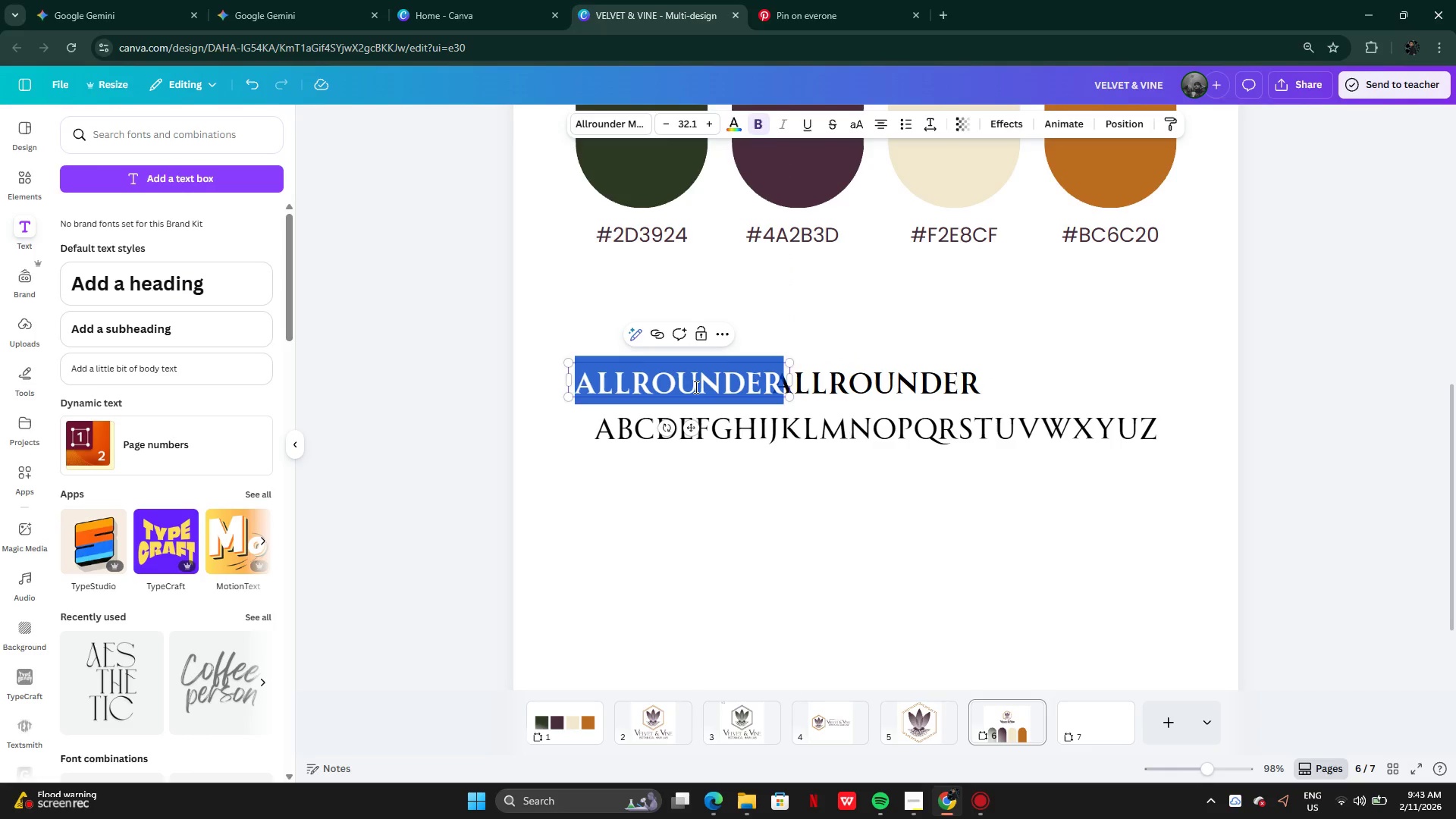 
type(Font use)
 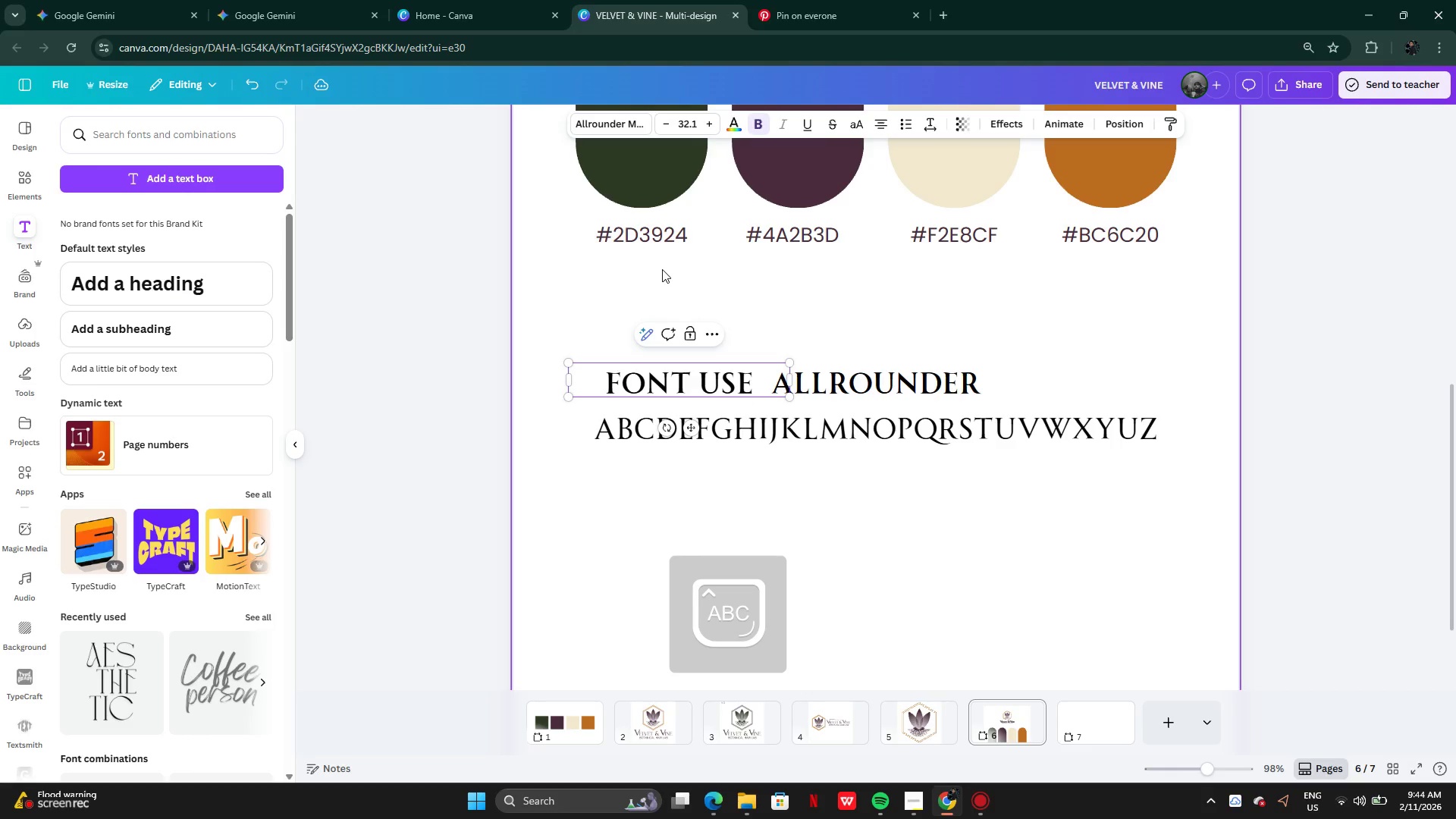 
left_click([661, 269])
 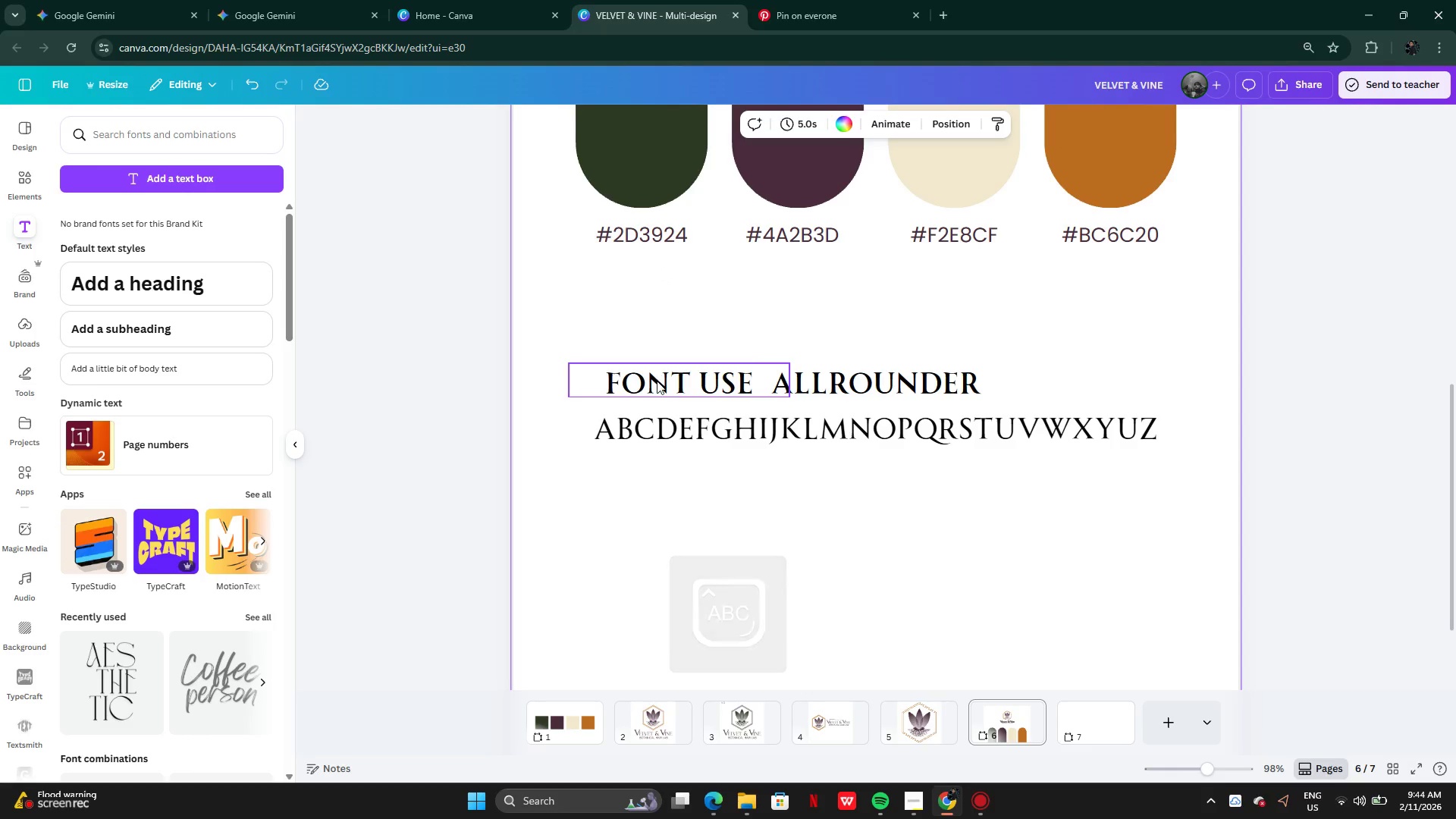 
left_click([657, 382])
 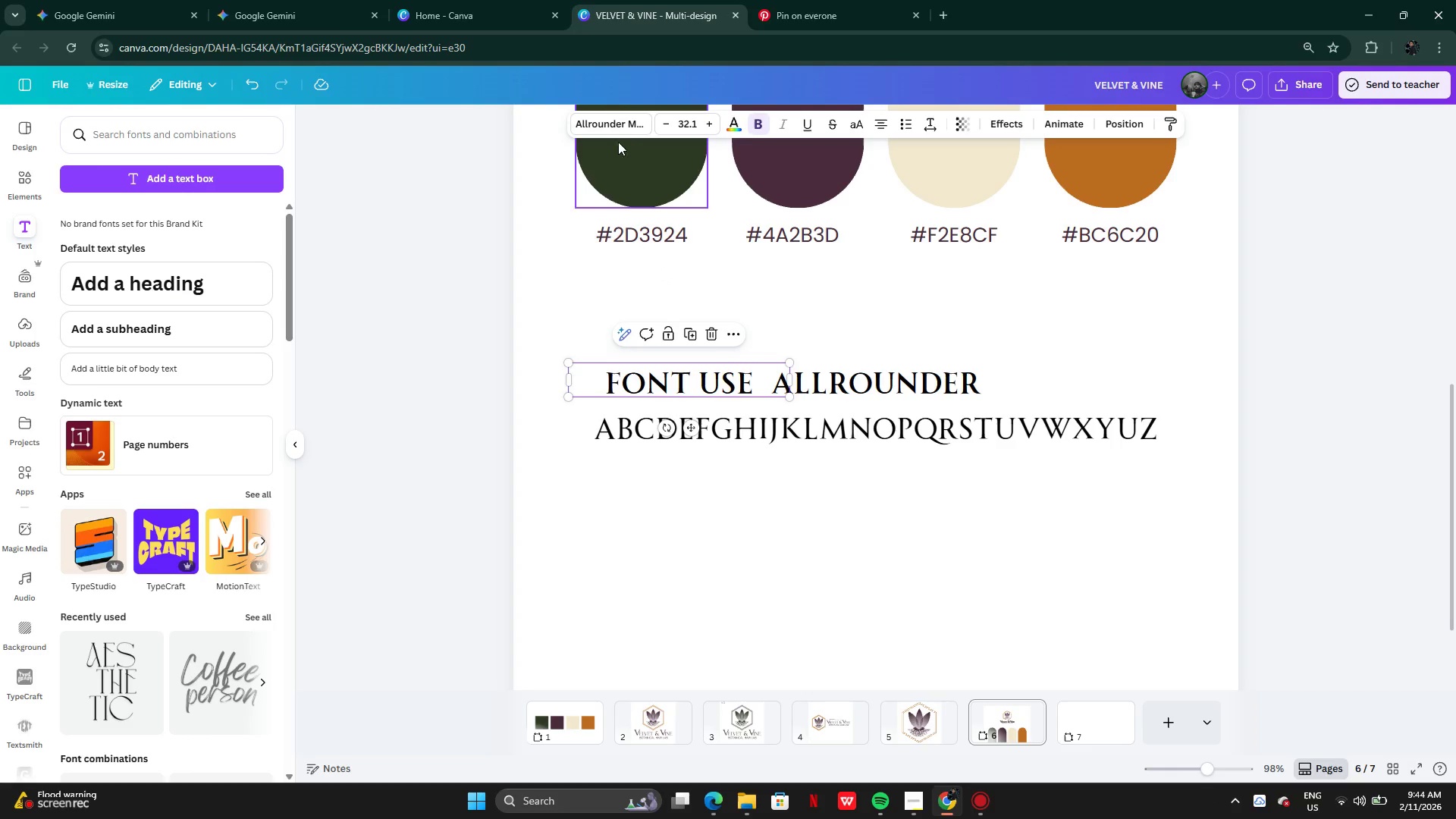 
left_click([604, 133])
 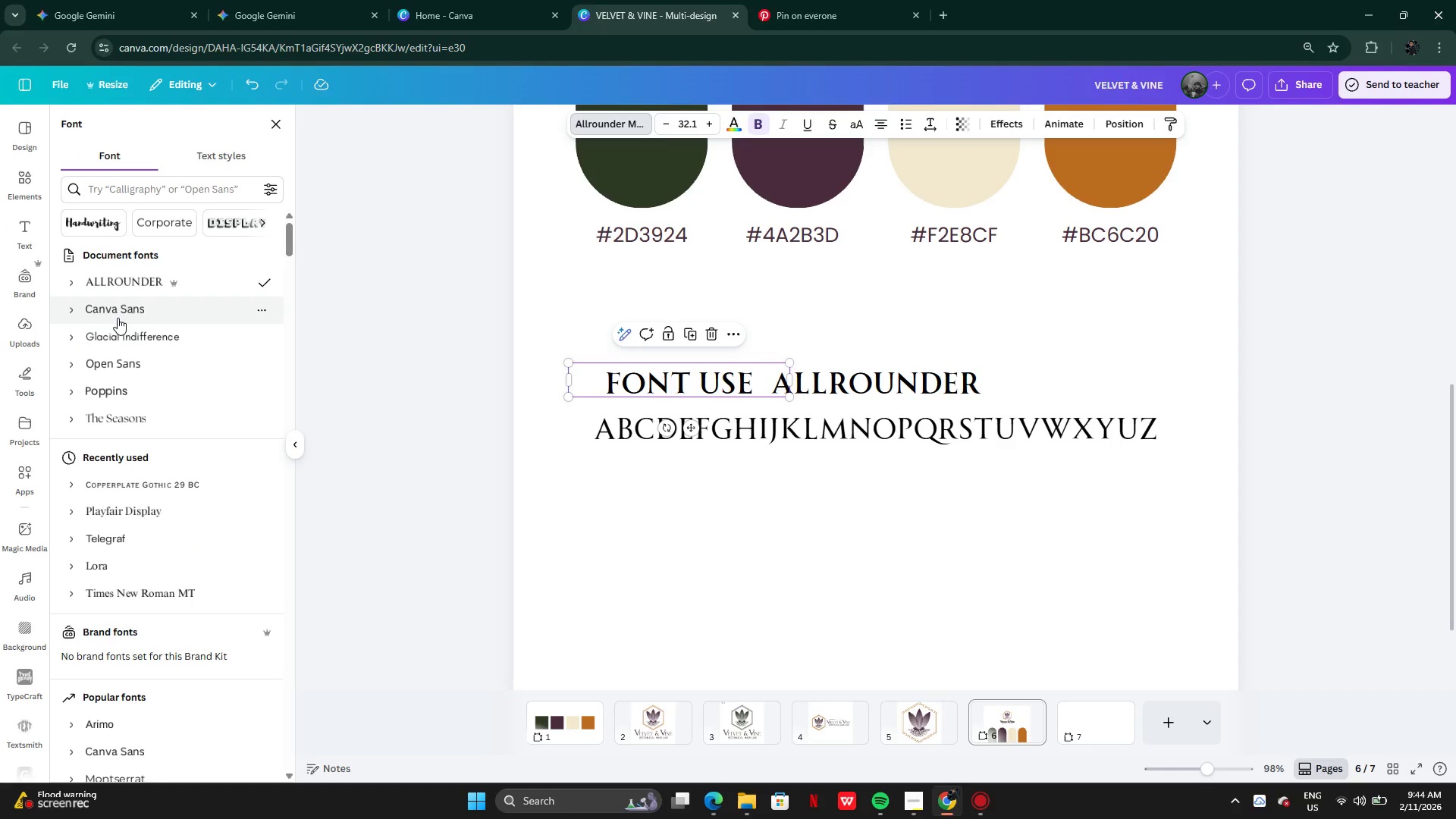 
left_click([118, 318])
 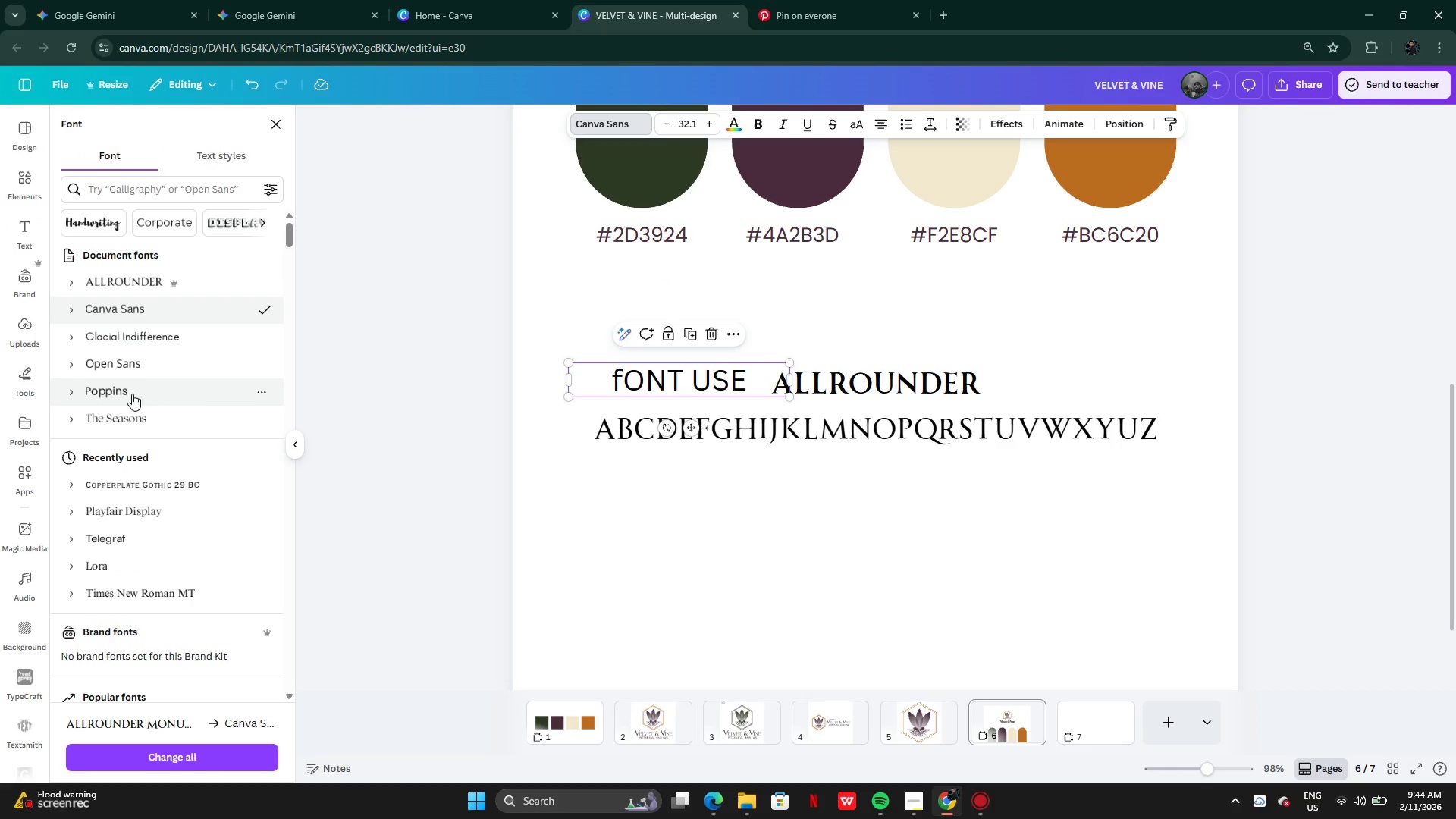 
left_click([126, 366])
 